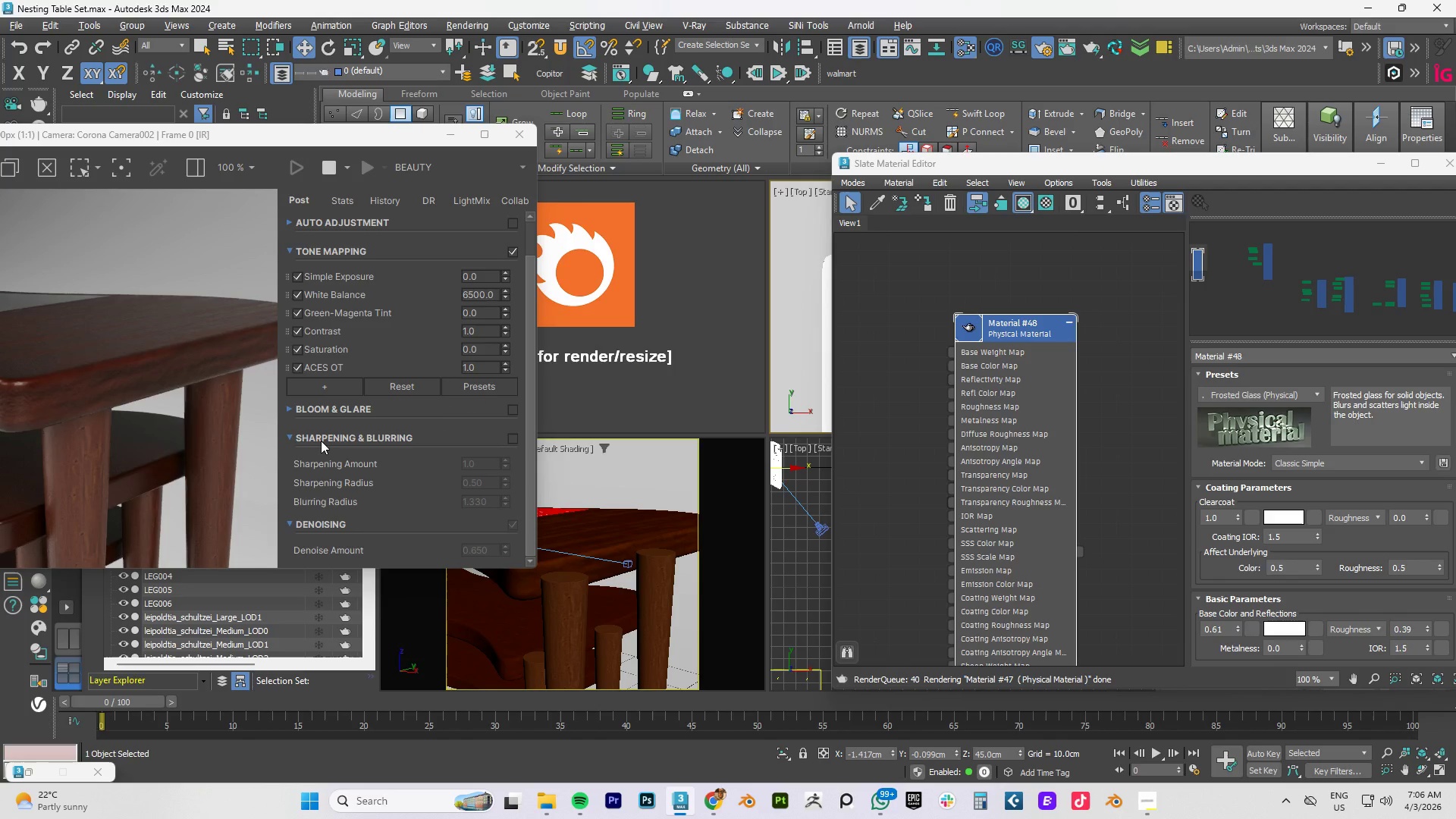 
left_click_drag(start_coordinate=[276, 141], to_coordinate=[508, 113])
 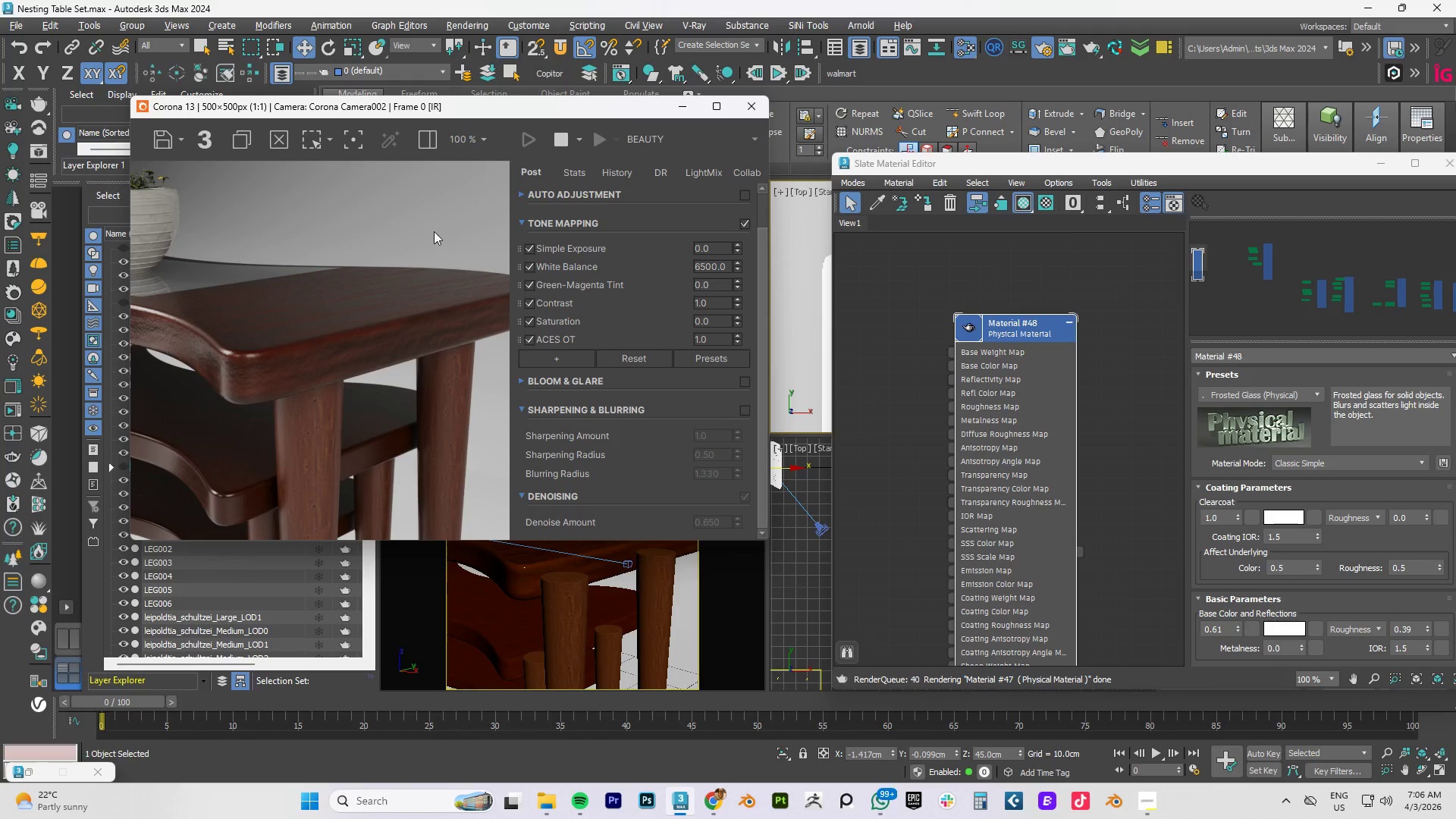 
wait(6.95)
 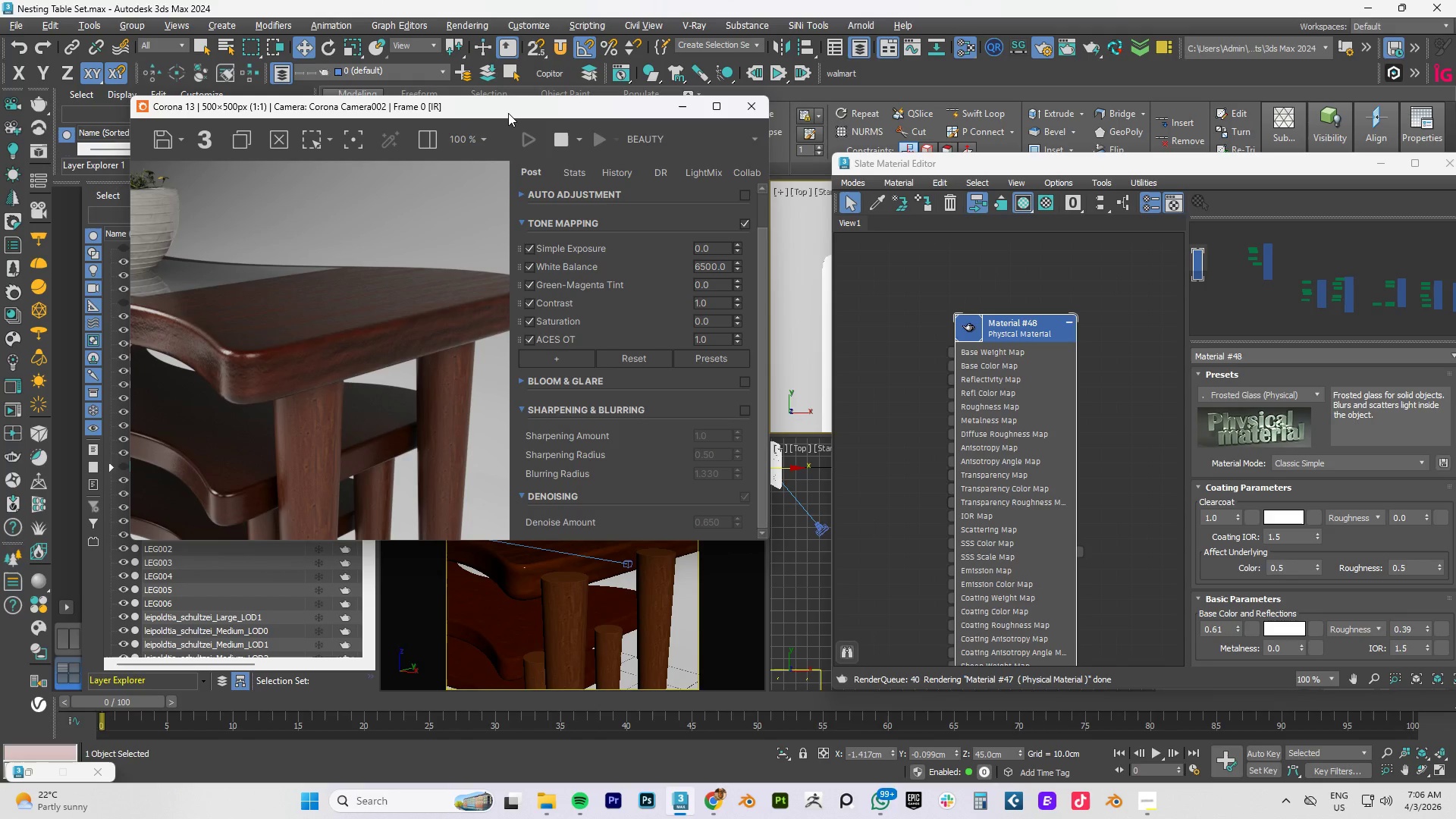 
scroll: coordinate [261, 368], scroll_direction: none, amount: 0.0
 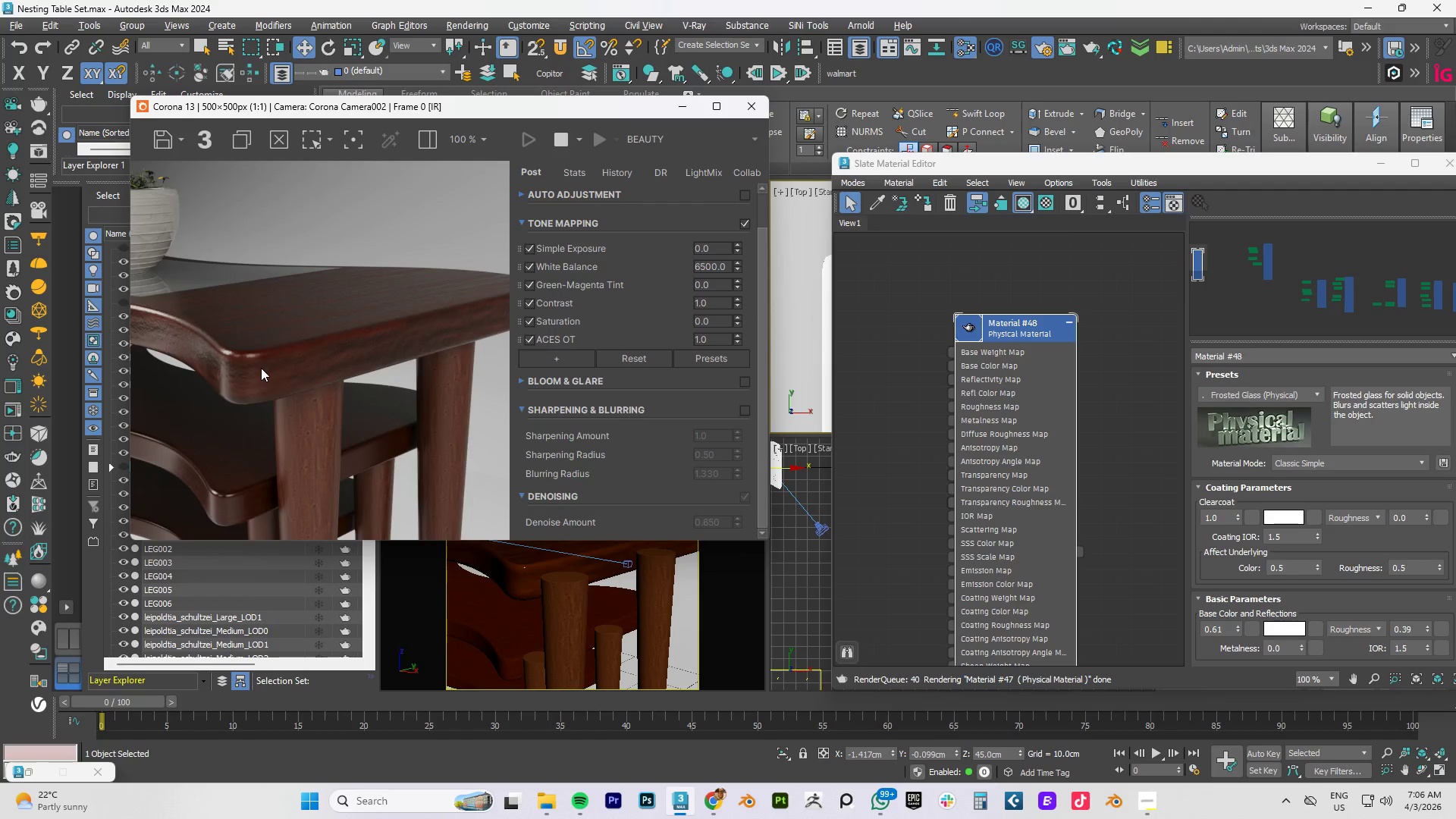 
scroll: coordinate [262, 367], scroll_direction: down, amount: 1.0
 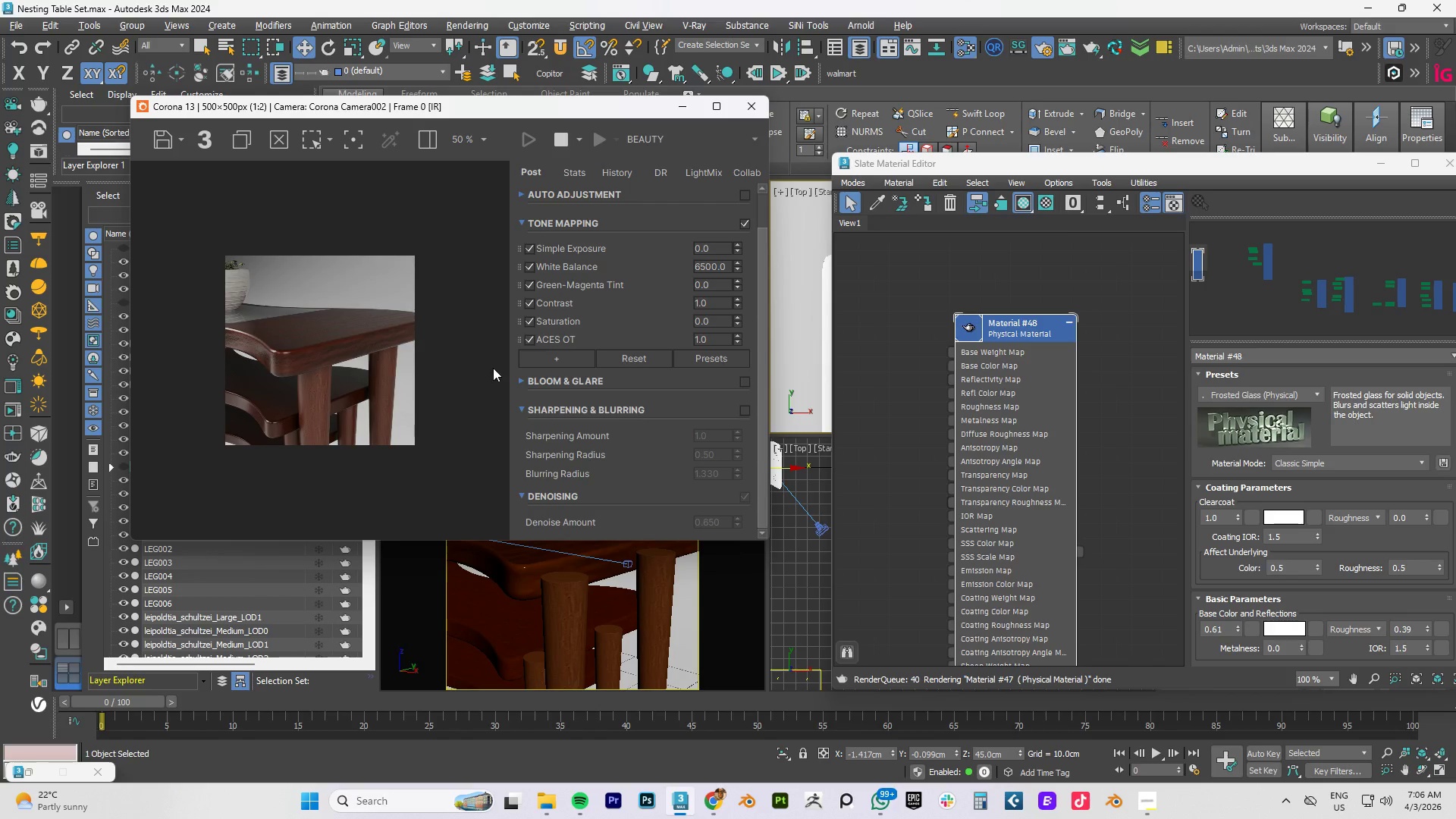 
left_click_drag(start_coordinate=[964, 167], to_coordinate=[1259, 207])
 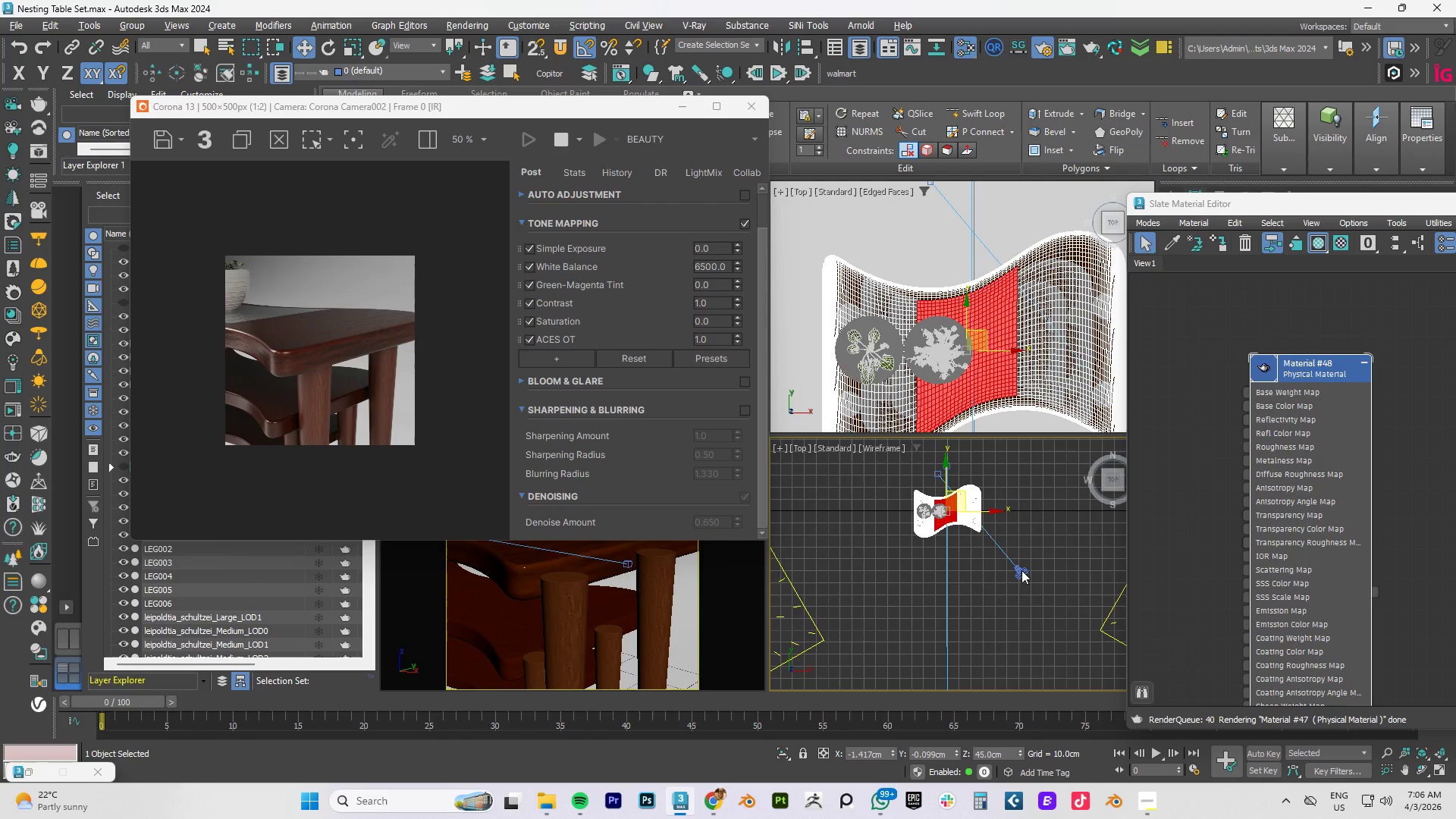 
left_click([1019, 573])
 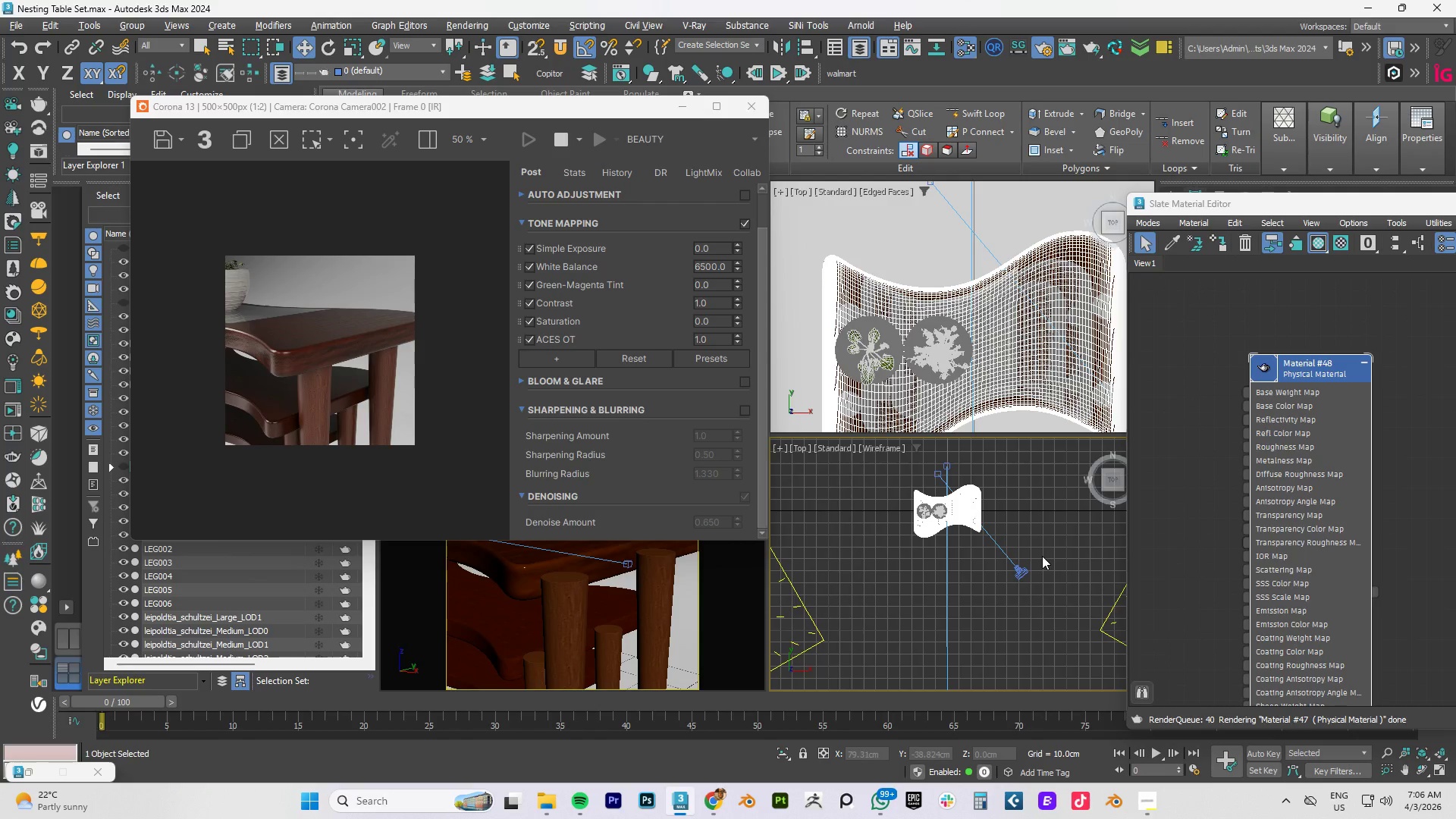 
left_click_drag(start_coordinate=[1043, 554], to_coordinate=[999, 600])
 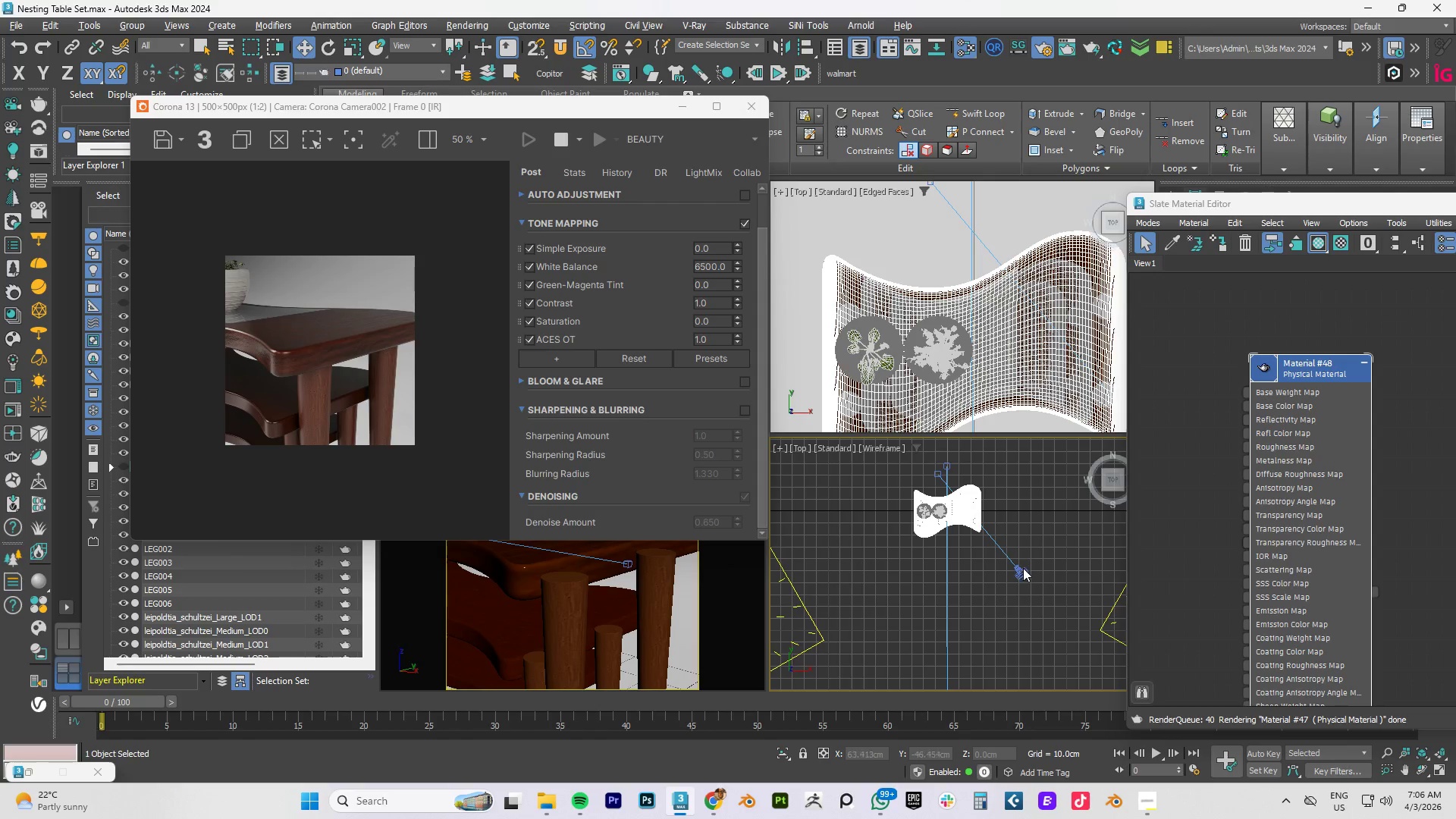 
key(W)
 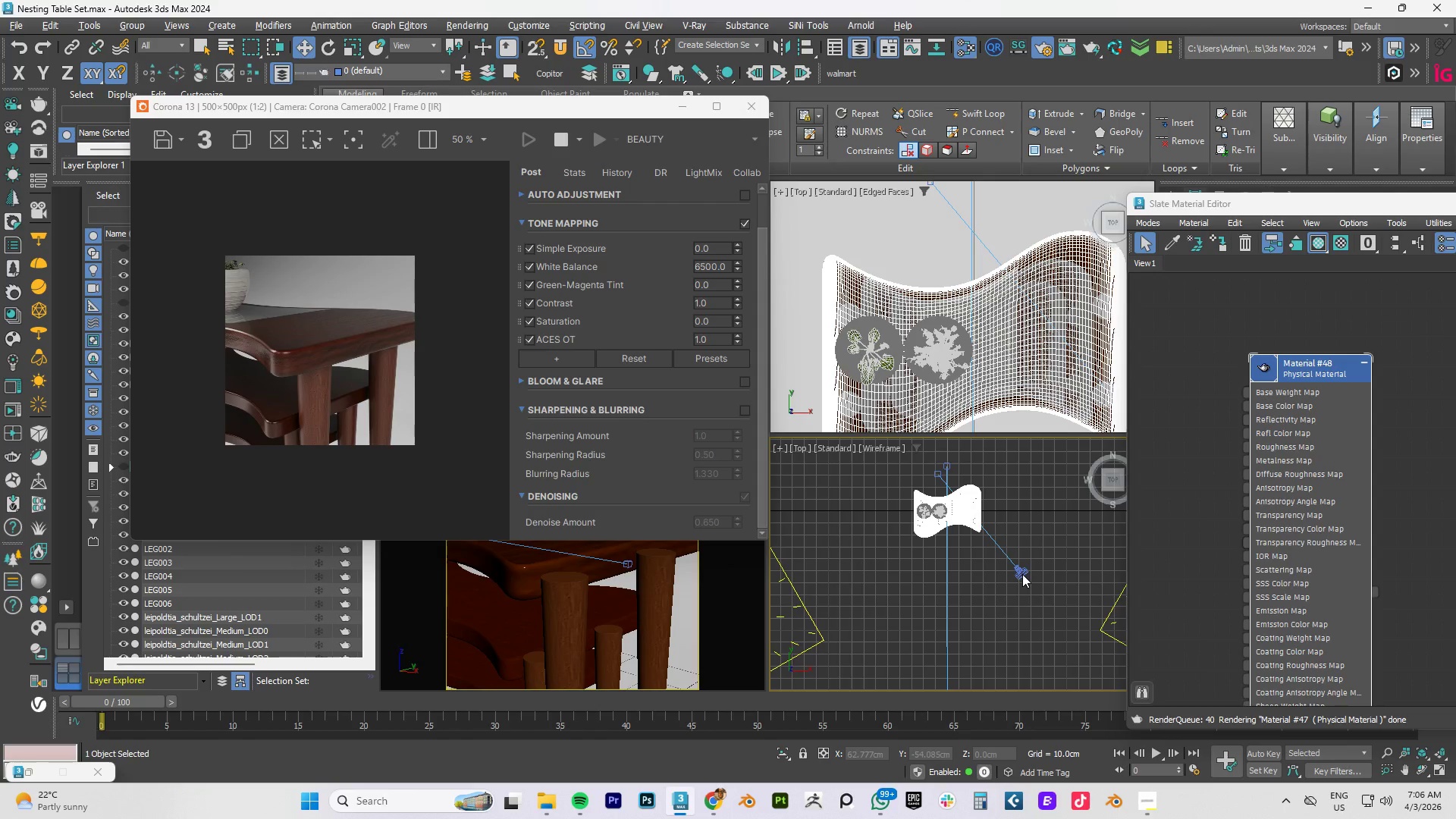 
left_click([1021, 570])
 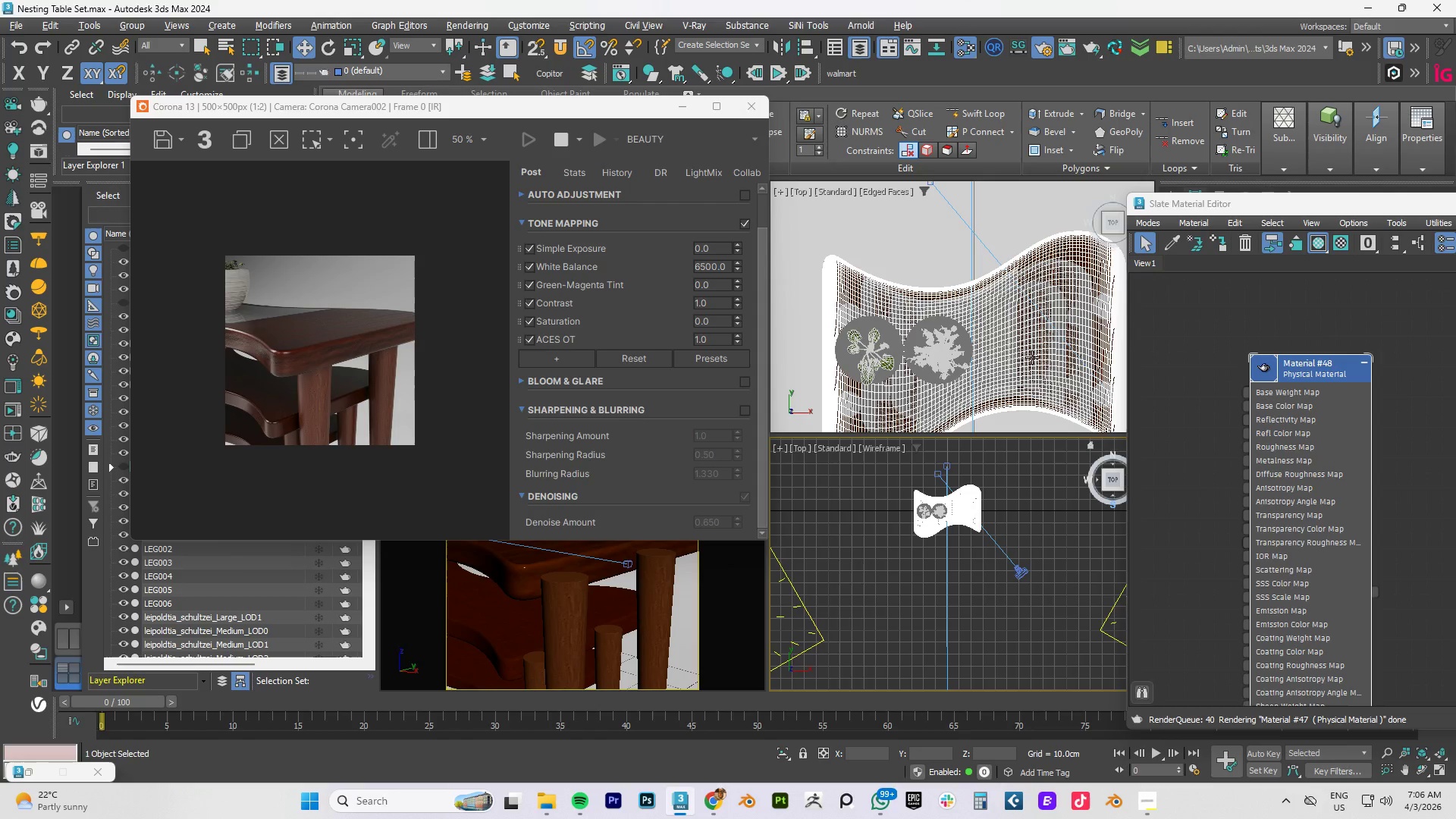 
left_click([944, 261])
 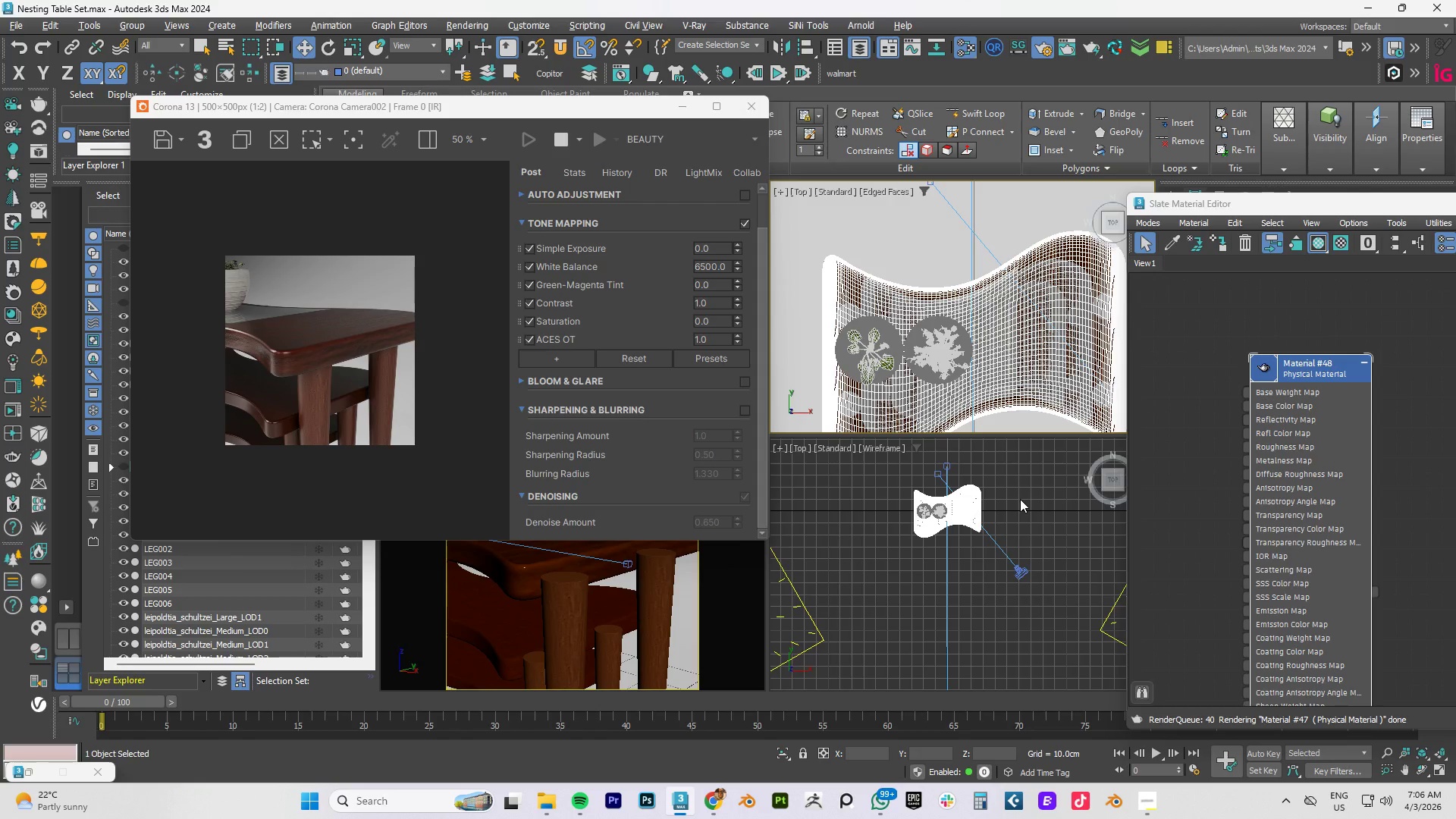 
left_click([1009, 583])
 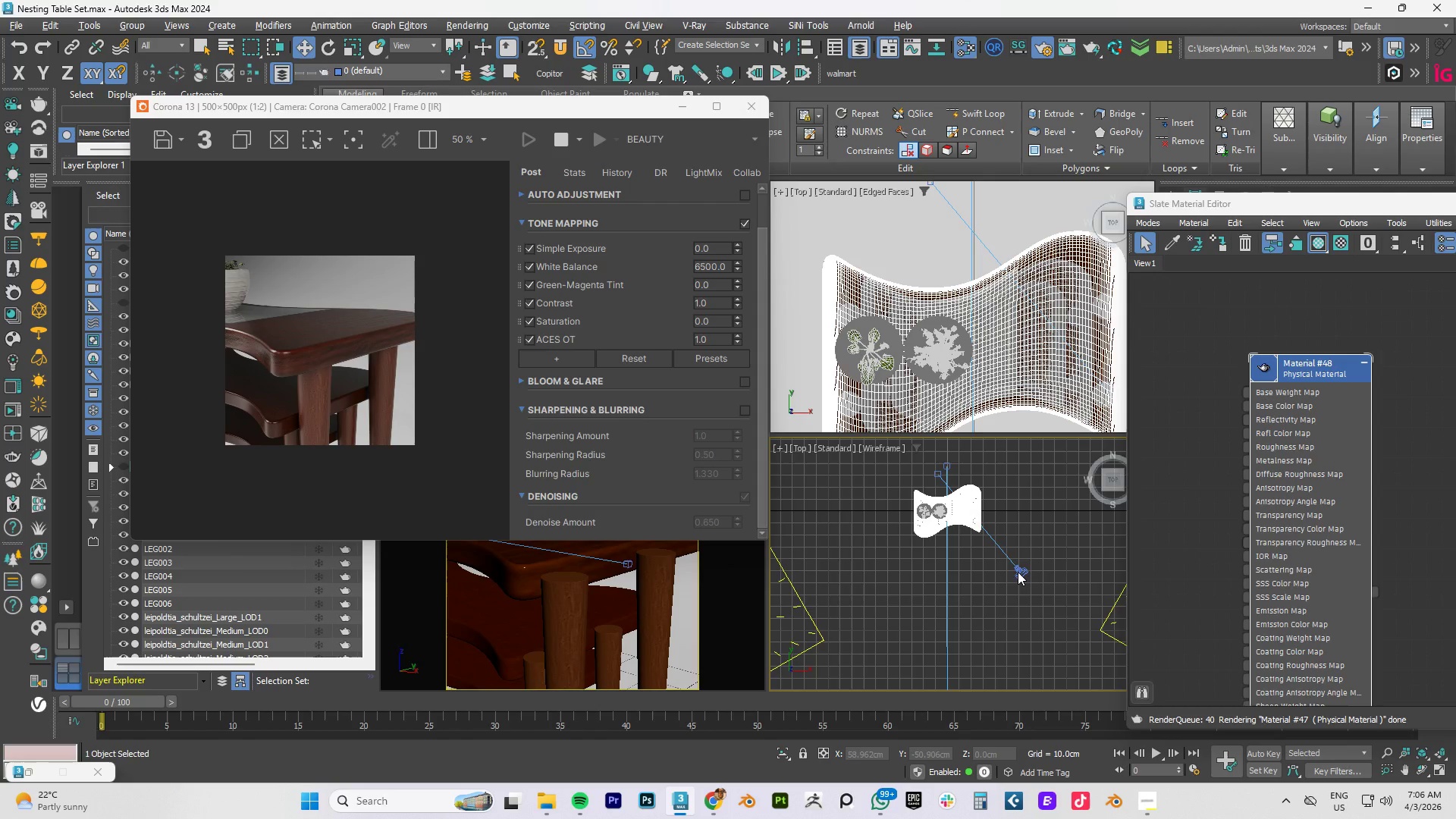 
scroll: coordinate [1018, 572], scroll_direction: up, amount: 5.0
 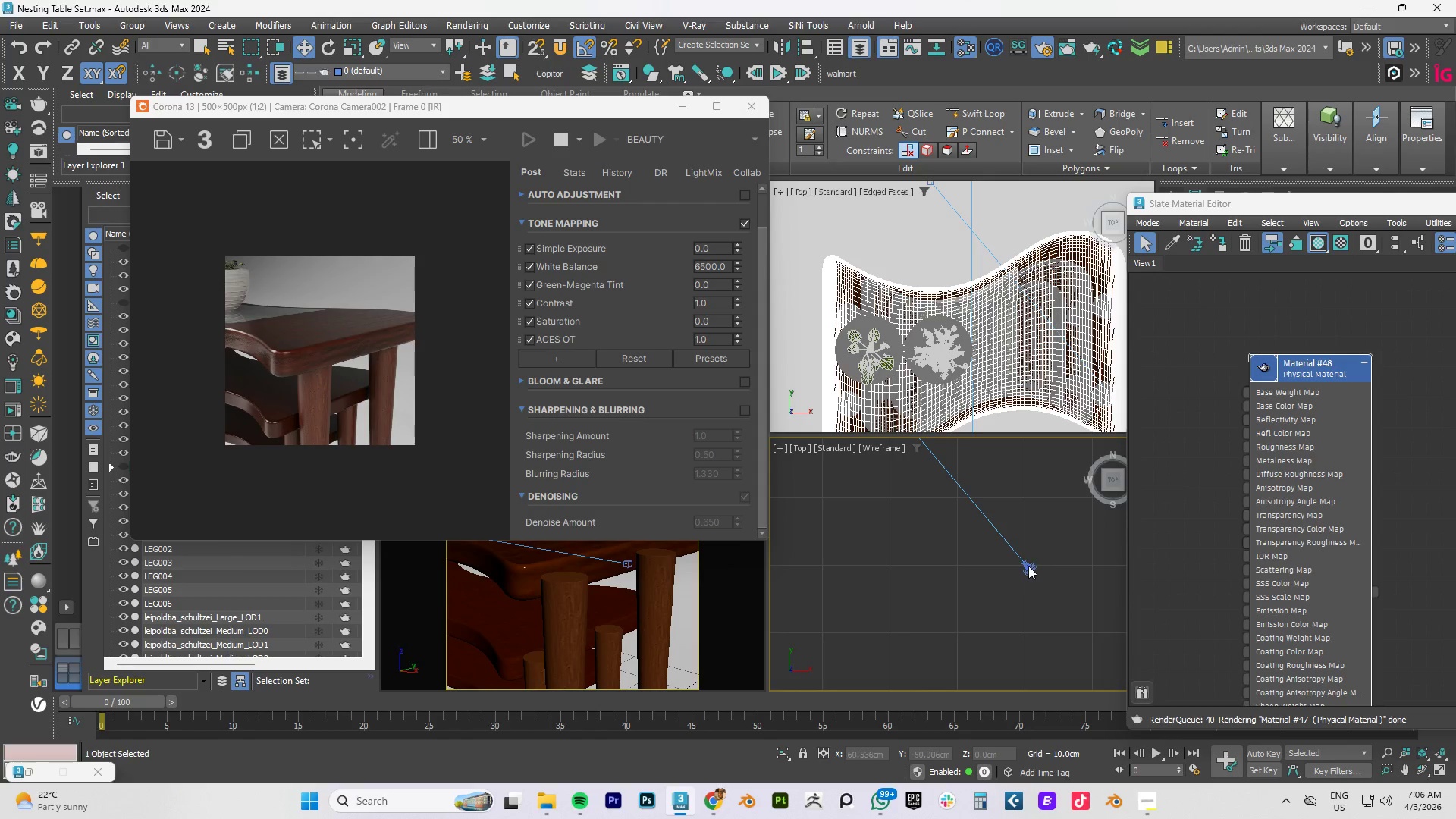 
left_click([1028, 566])
 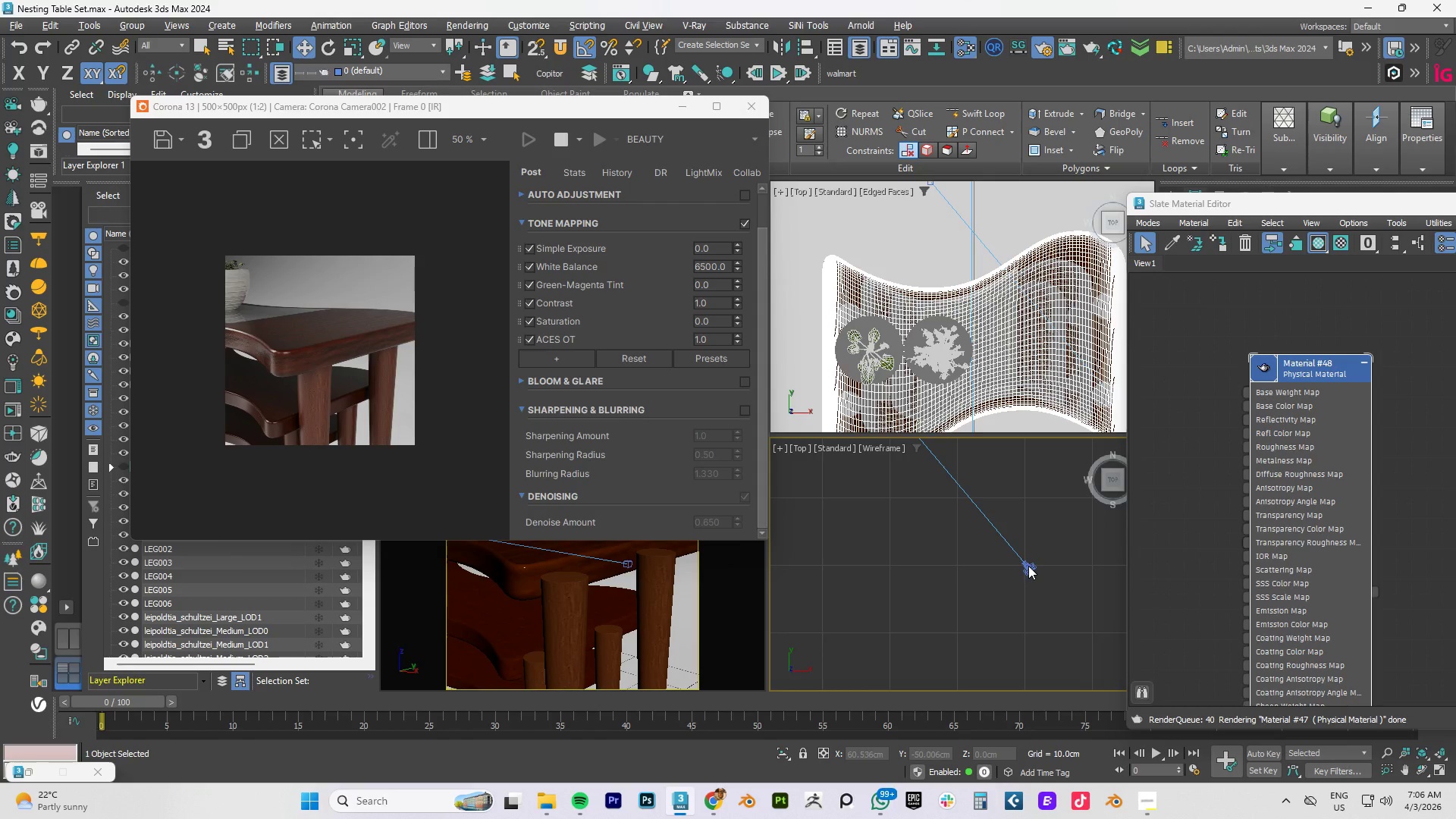 
key(W)
 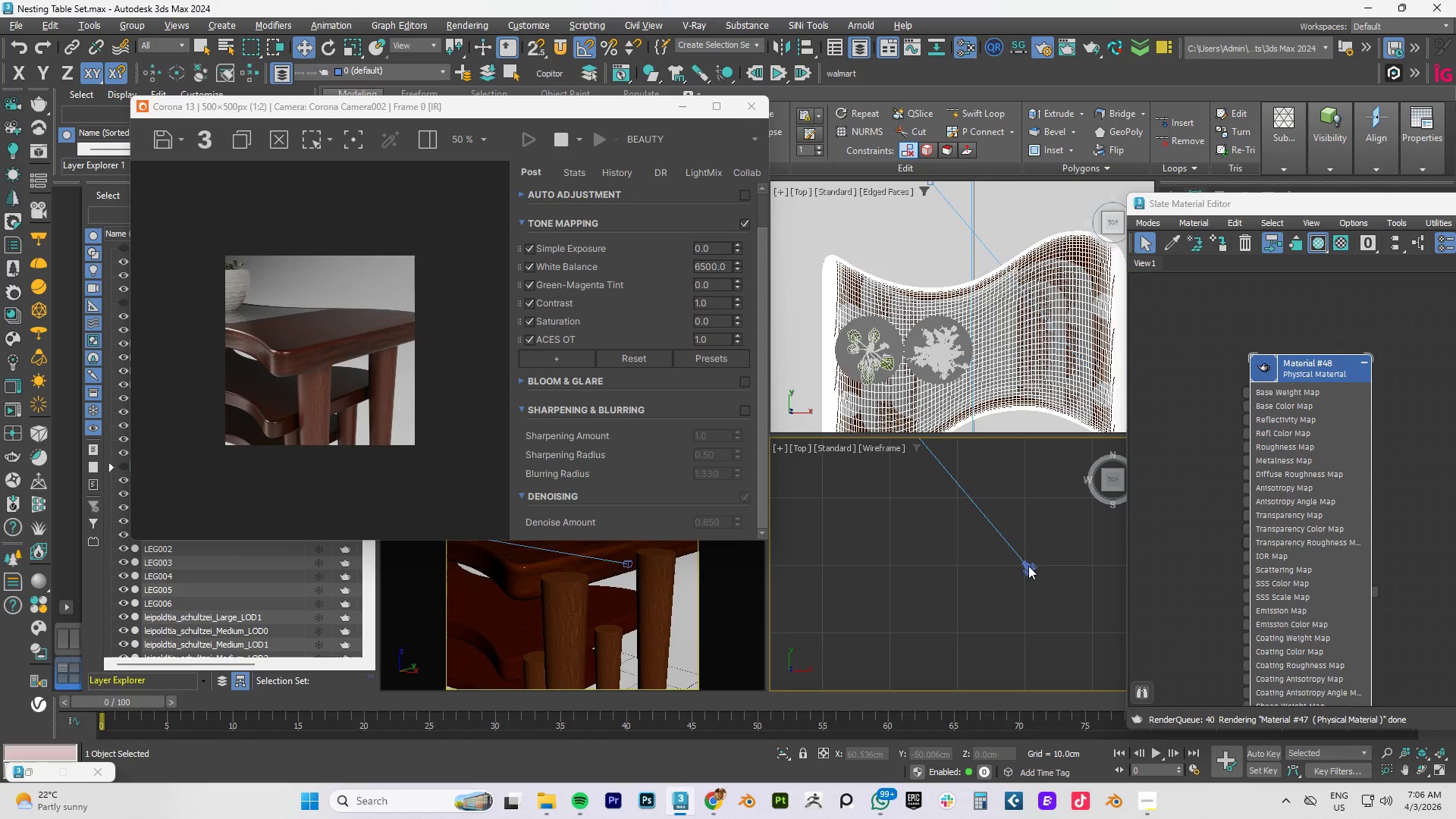 
left_click([1028, 566])
 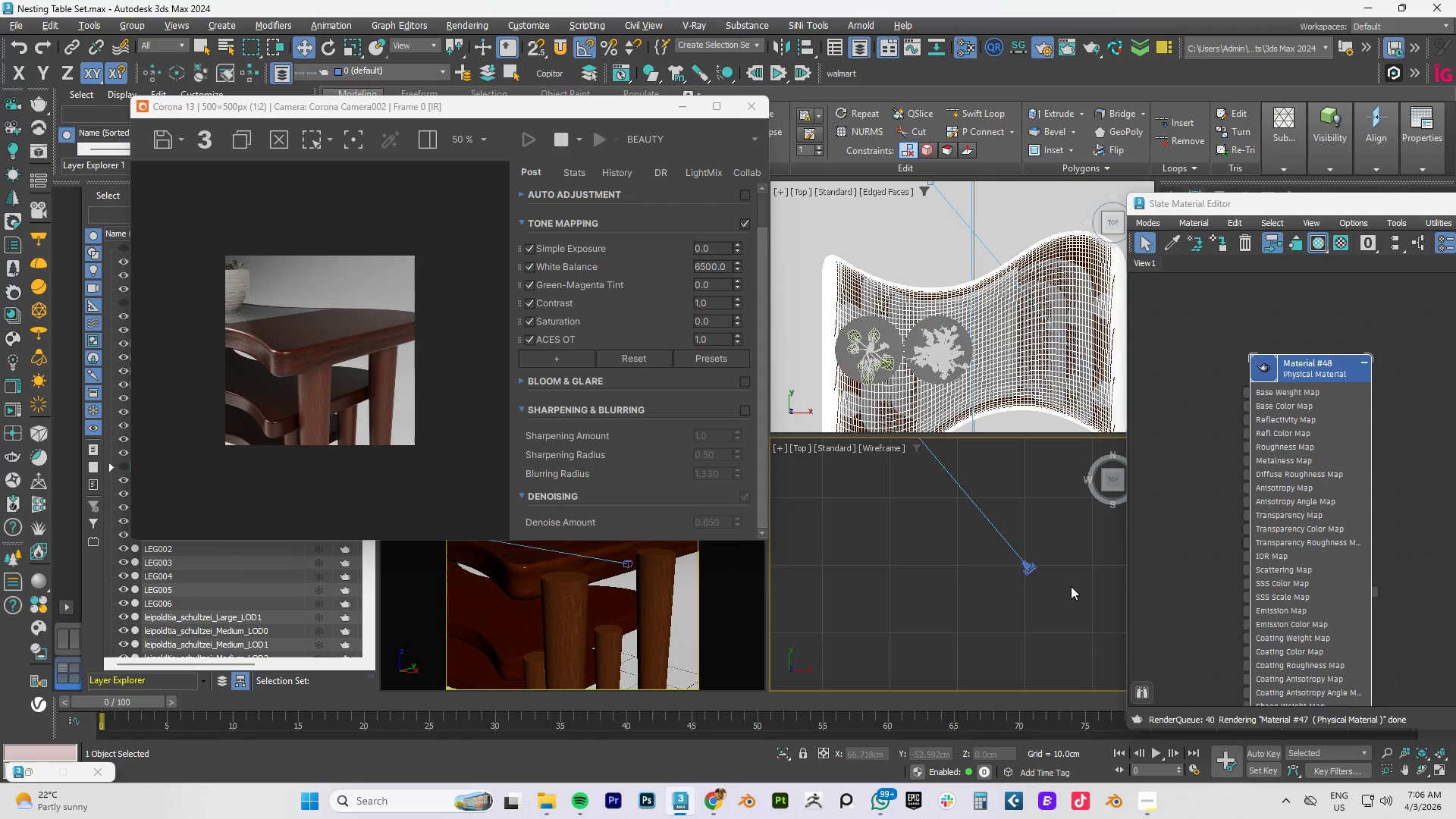 
left_click_drag(start_coordinate=[1071, 596], to_coordinate=[983, 535])
 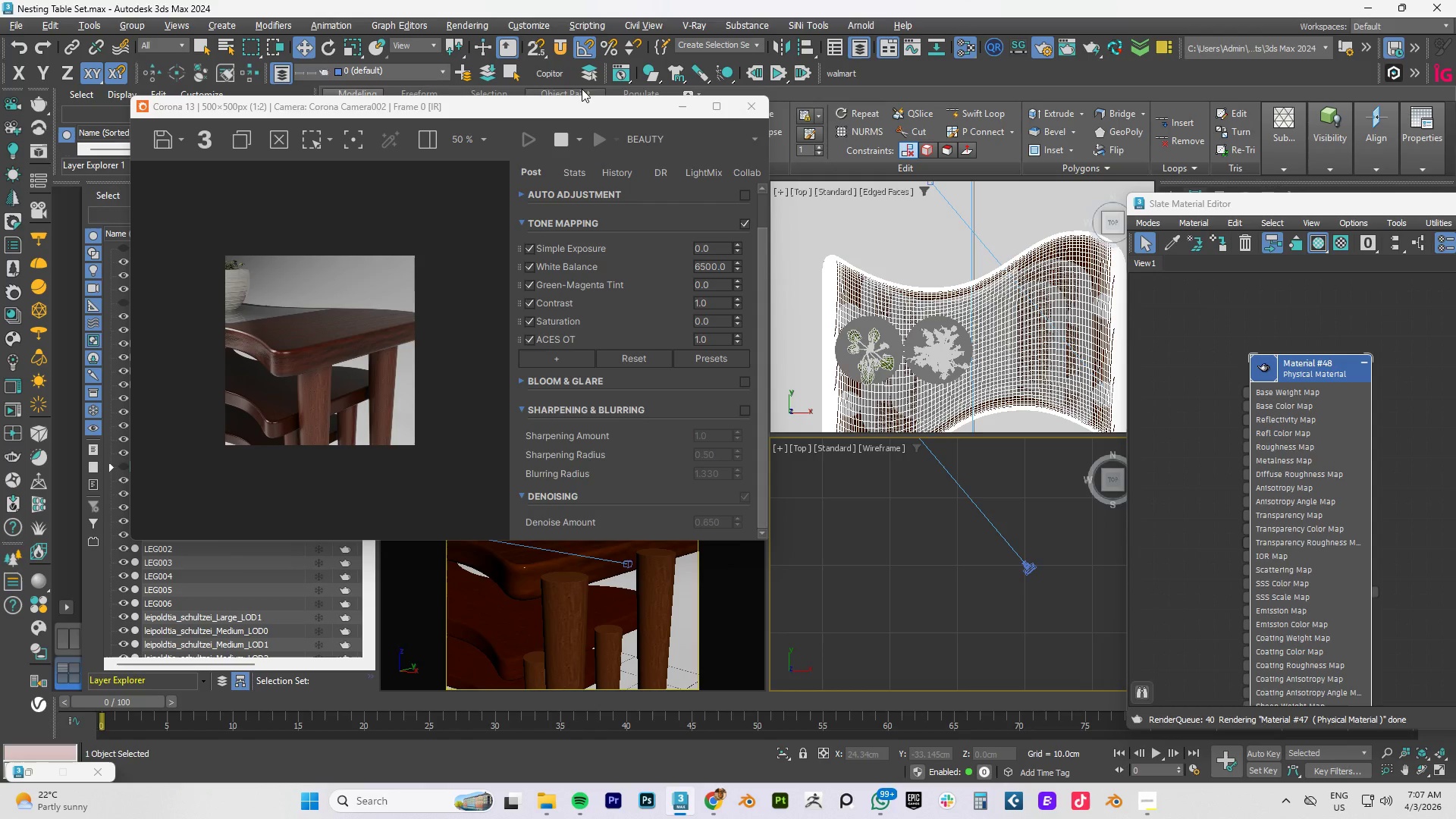 
left_click_drag(start_coordinate=[565, 111], to_coordinate=[836, 127])
 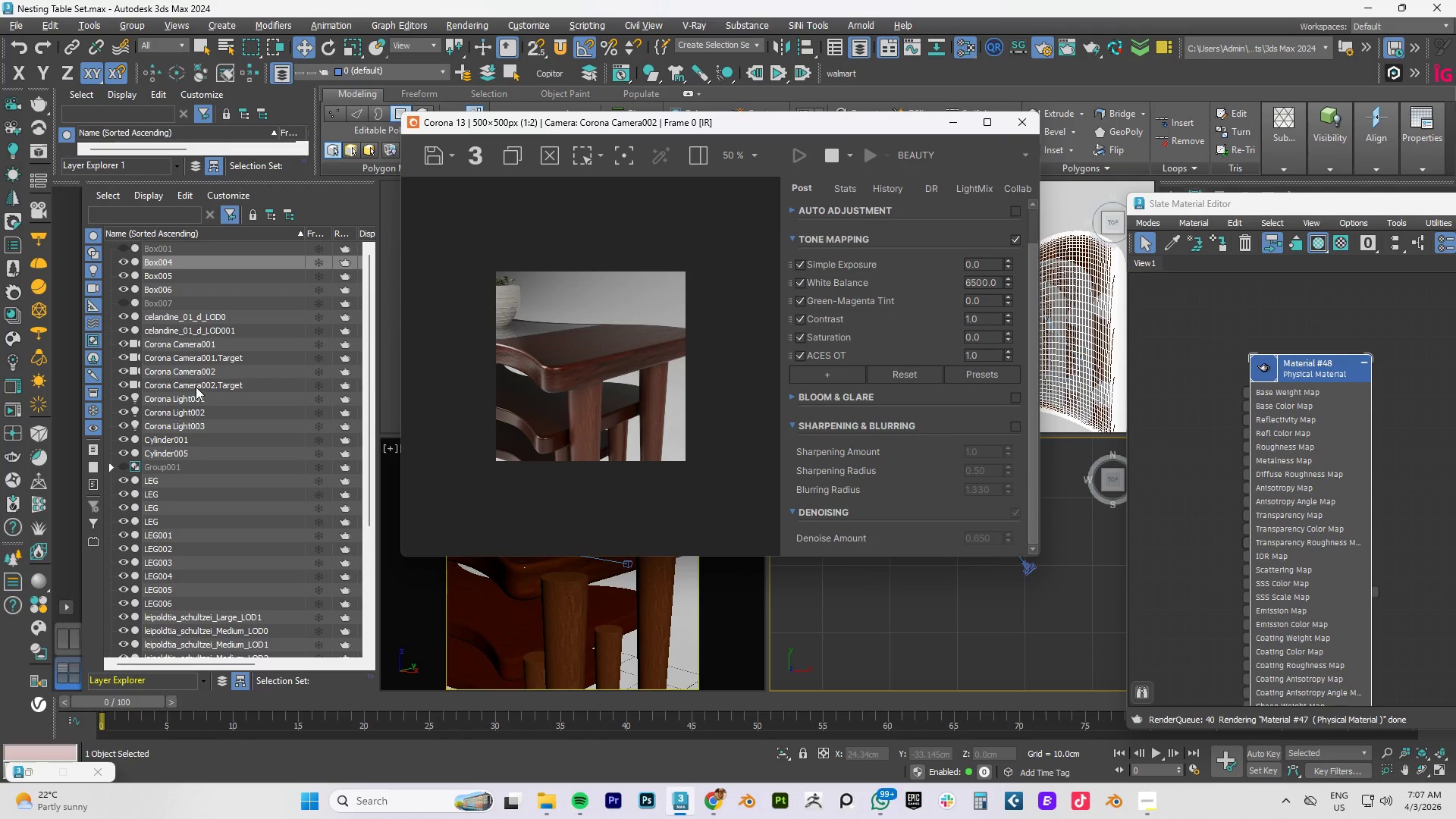 
left_click([202, 372])
 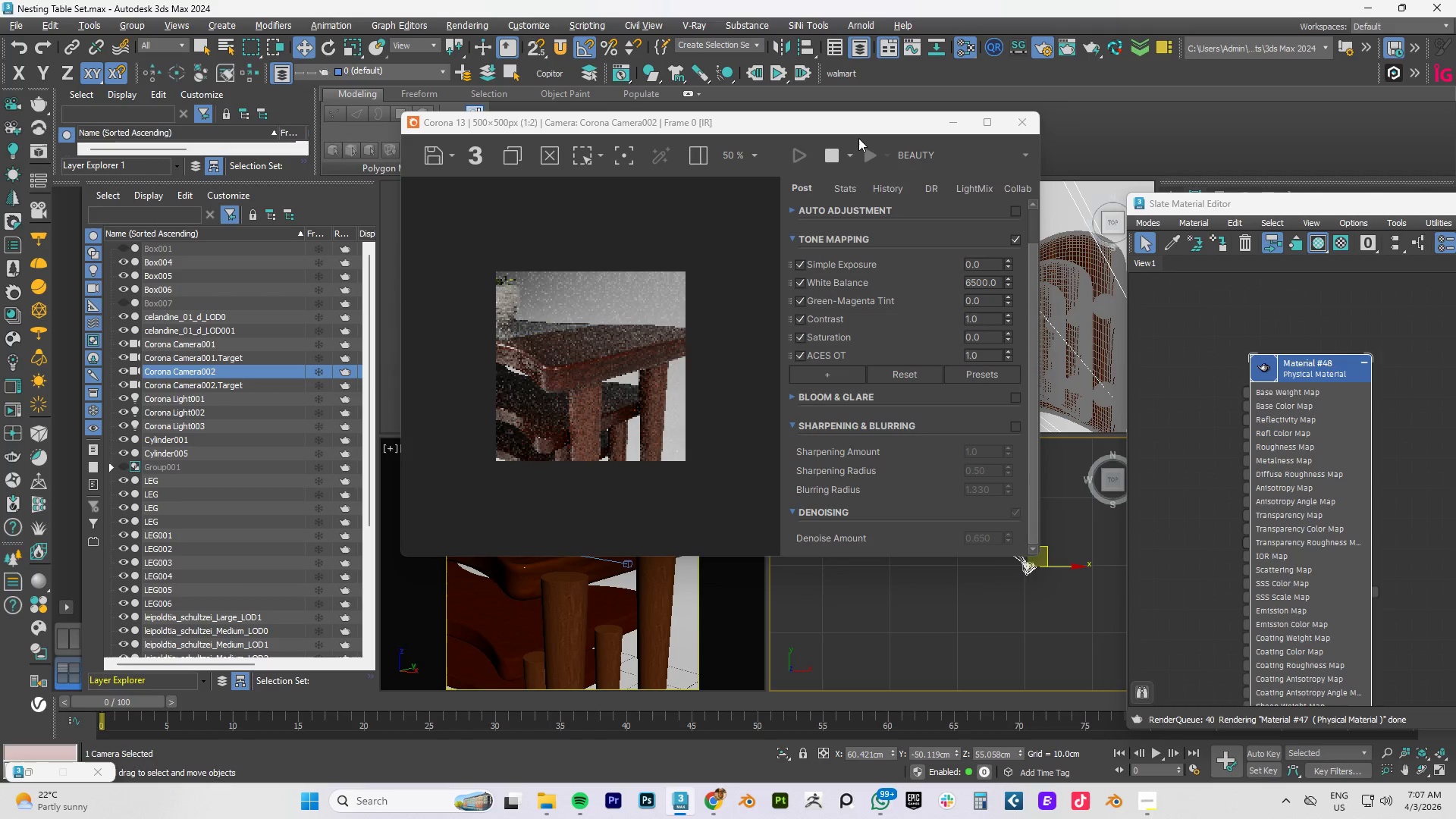 
left_click_drag(start_coordinate=[864, 124], to_coordinate=[572, 133])
 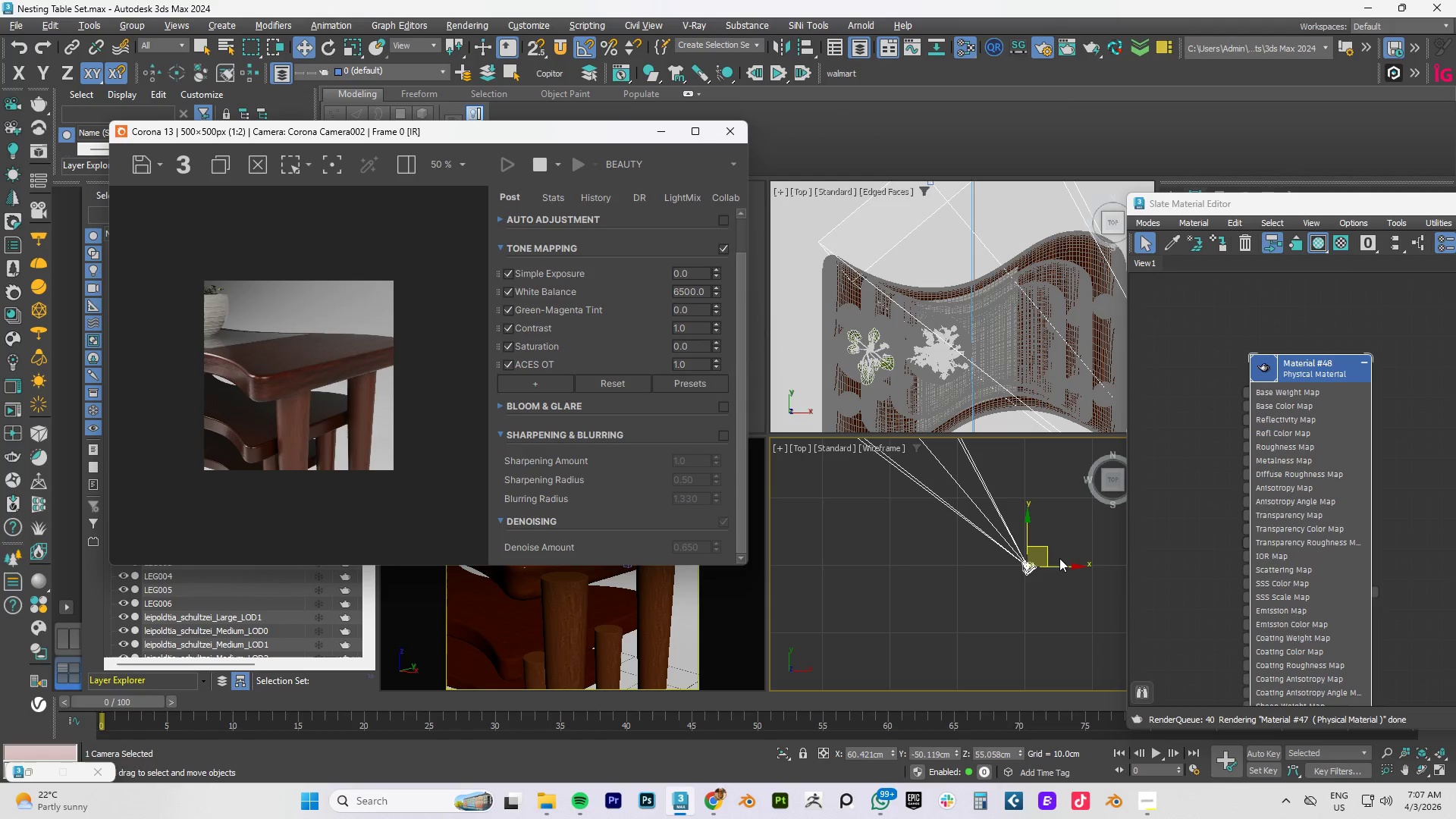 
key(F)
 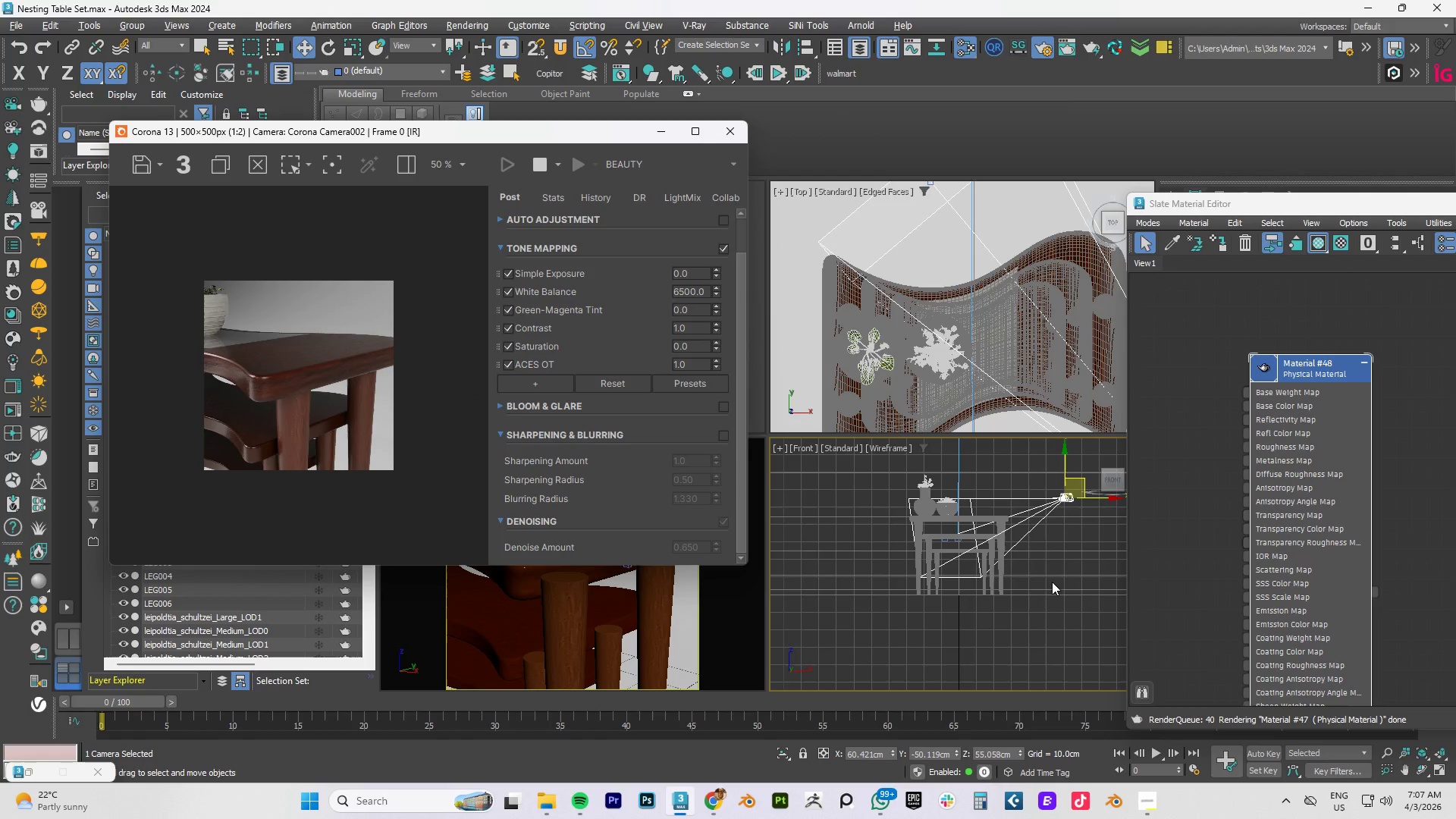 
hold_key(key=AltLeft, duration=0.77)
 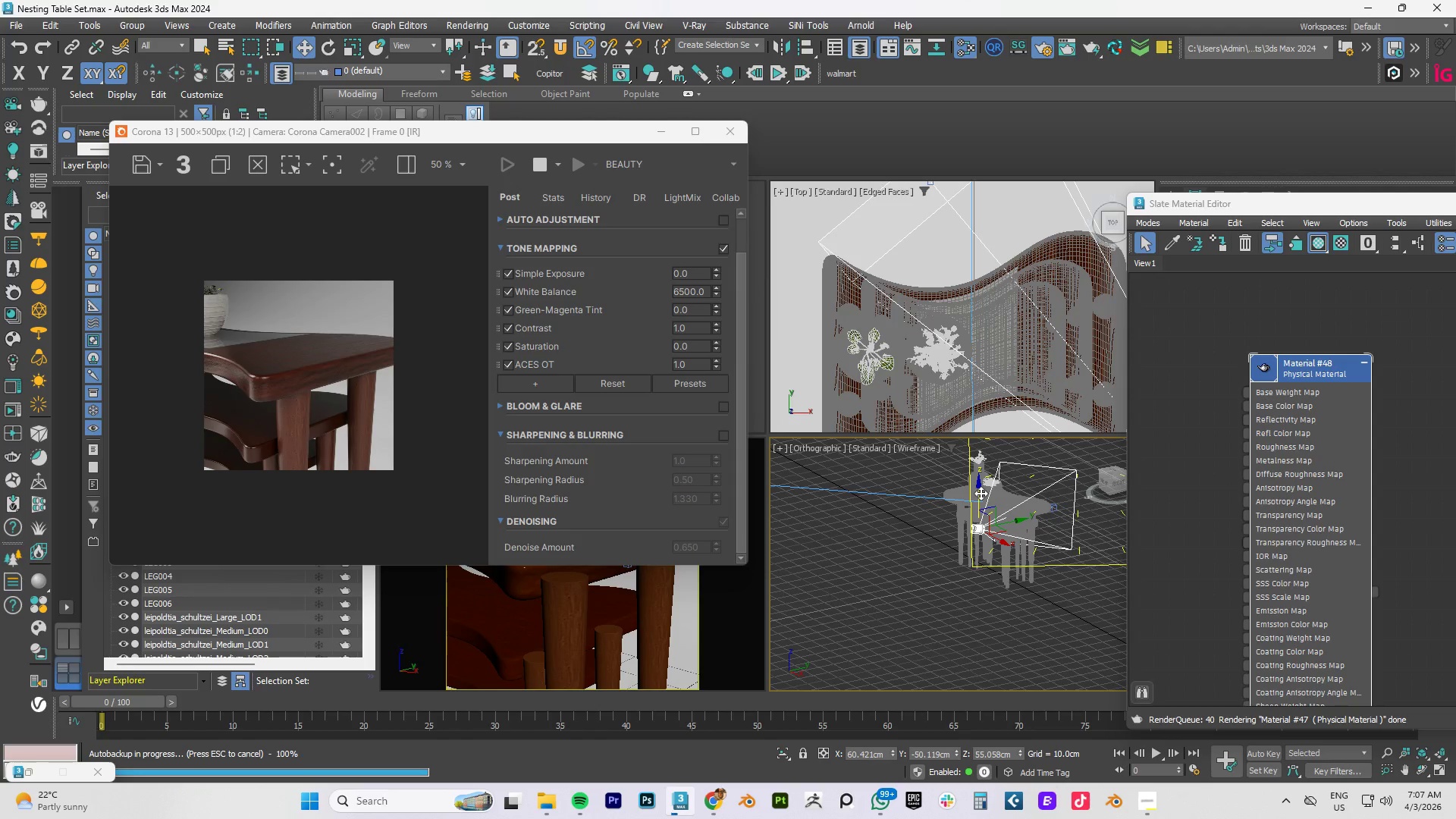 
wait(6.39)
 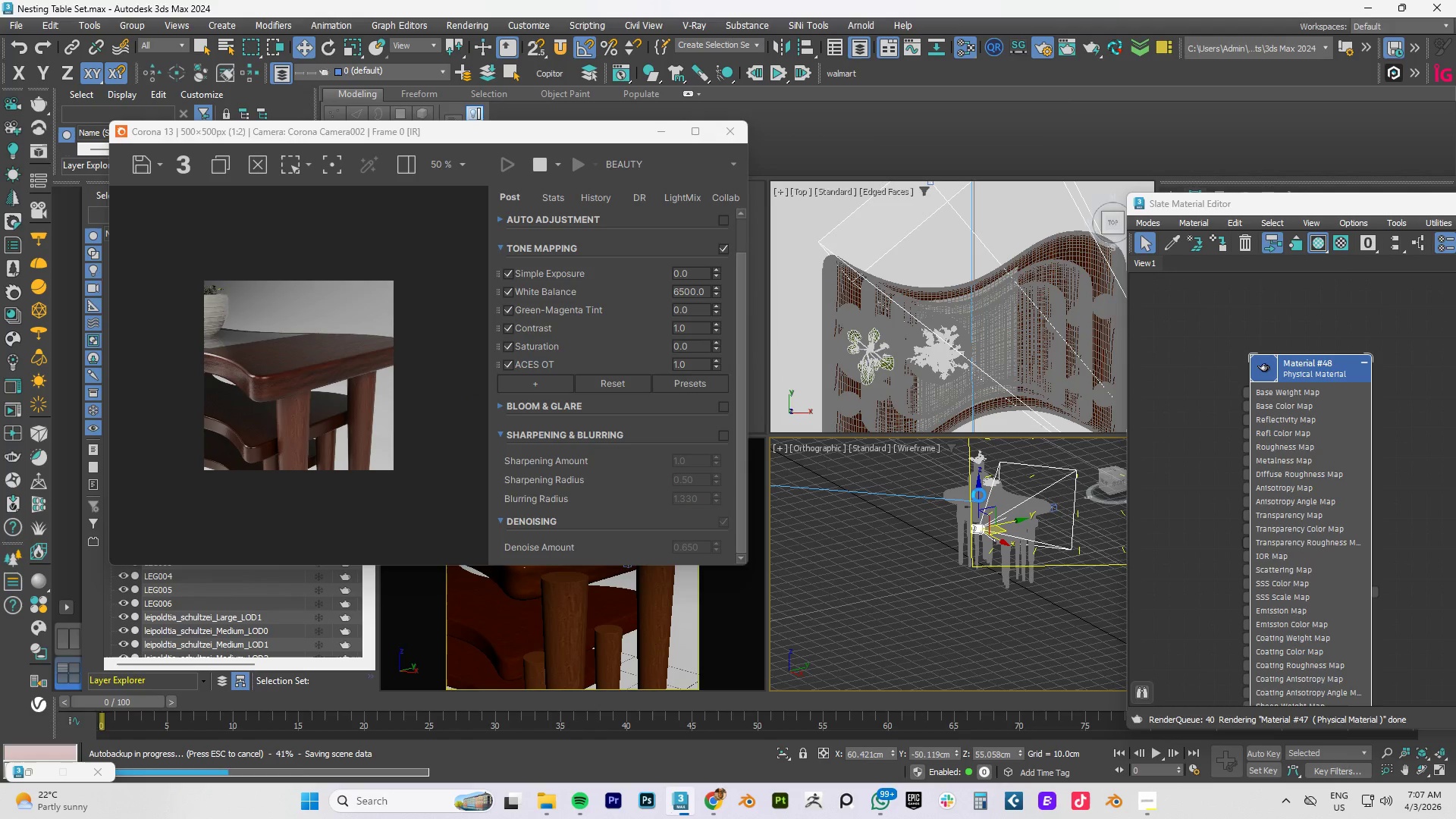 
key(Control+S)
 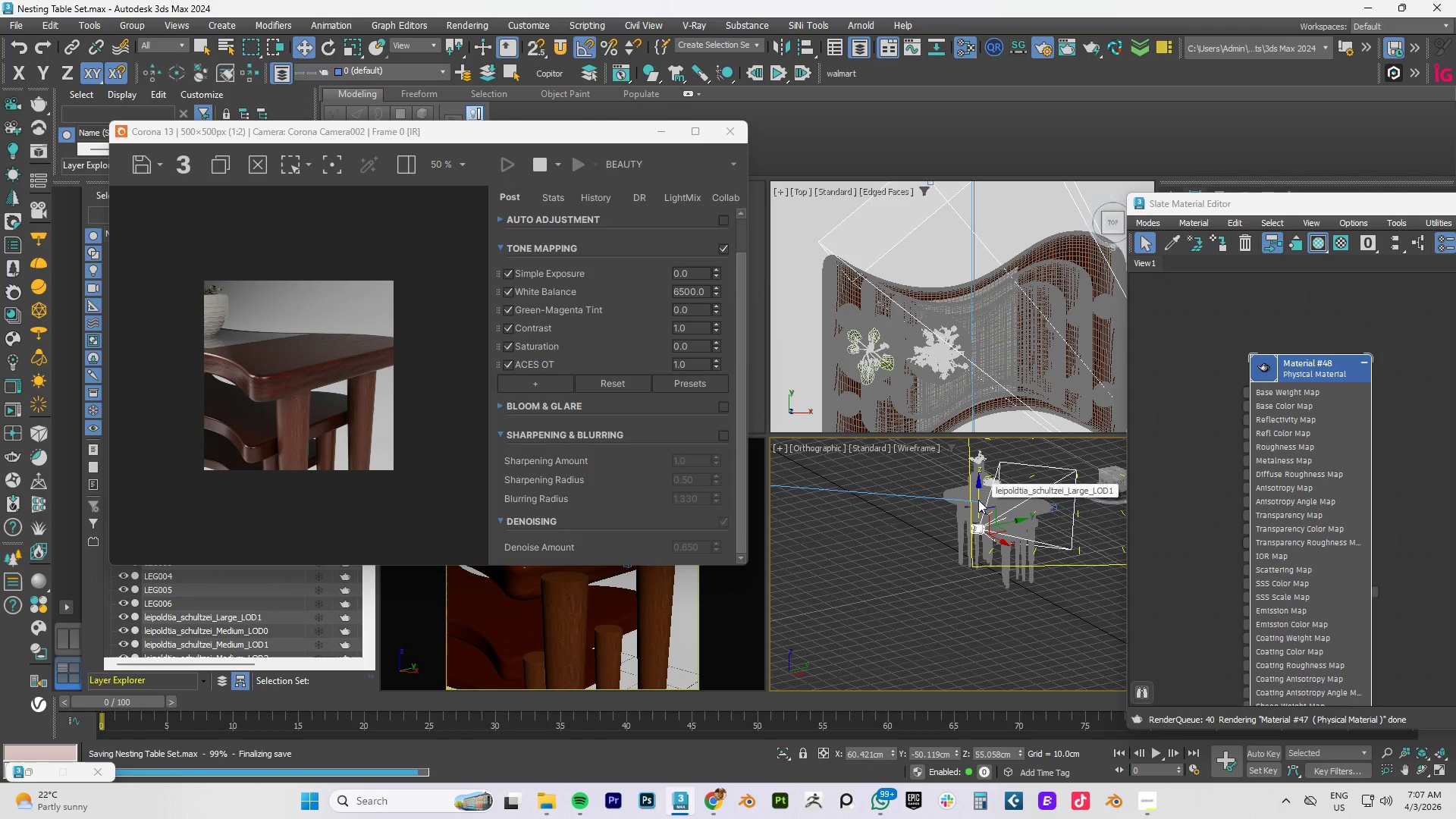 
left_click_drag(start_coordinate=[977, 496], to_coordinate=[986, 476])
 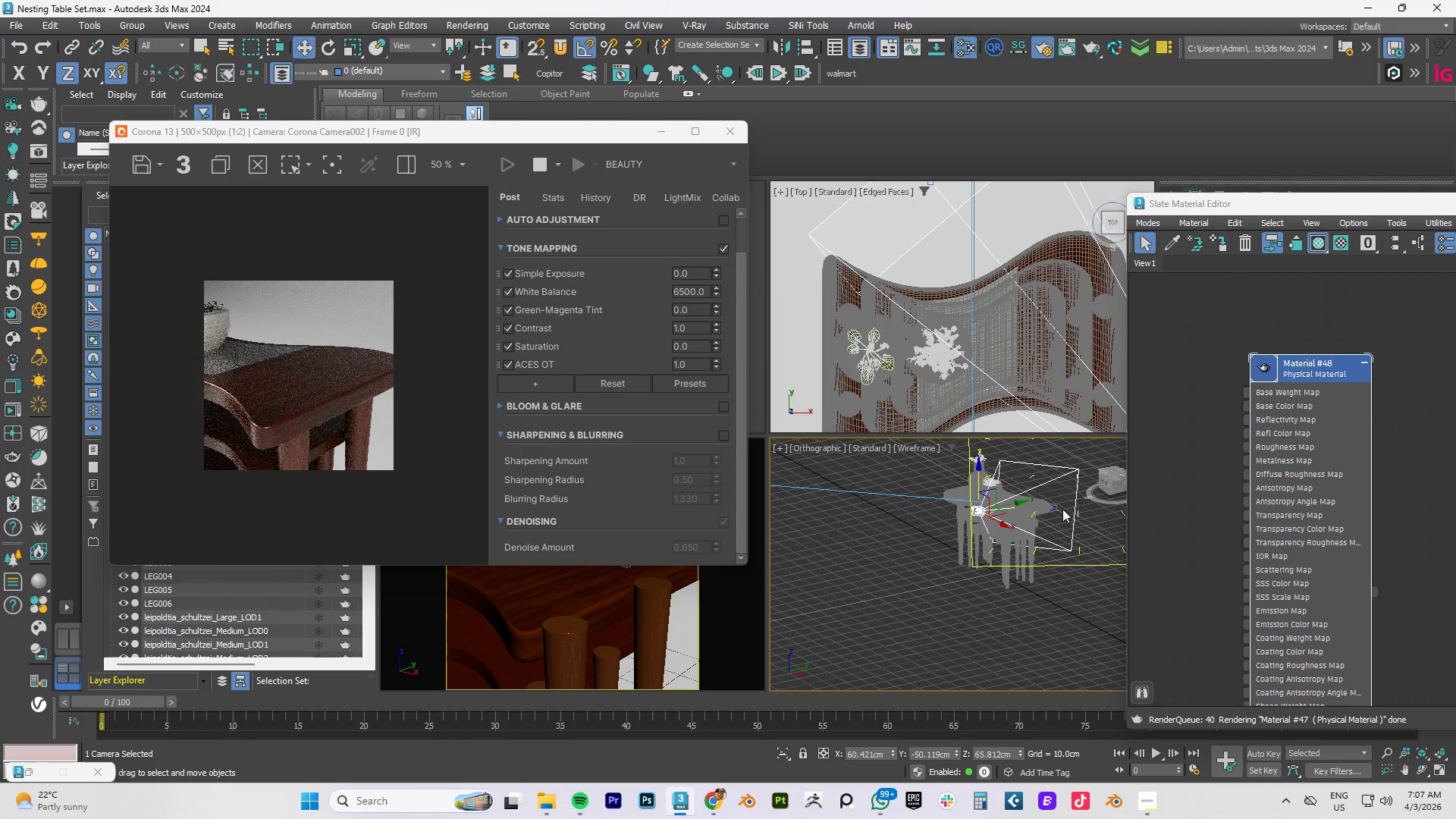 
hold_key(key=AltLeft, duration=0.86)
 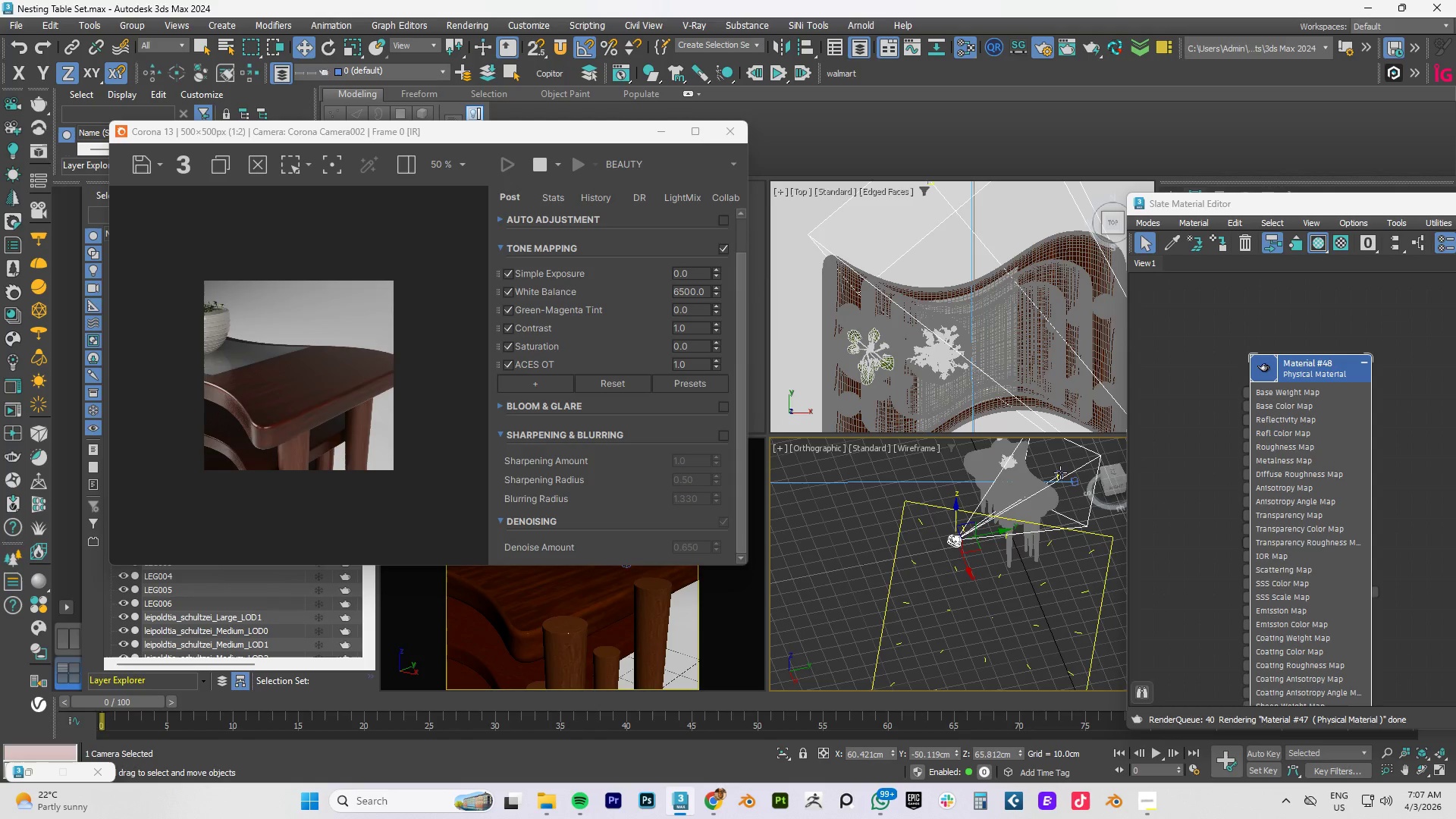 
left_click([1060, 472])
 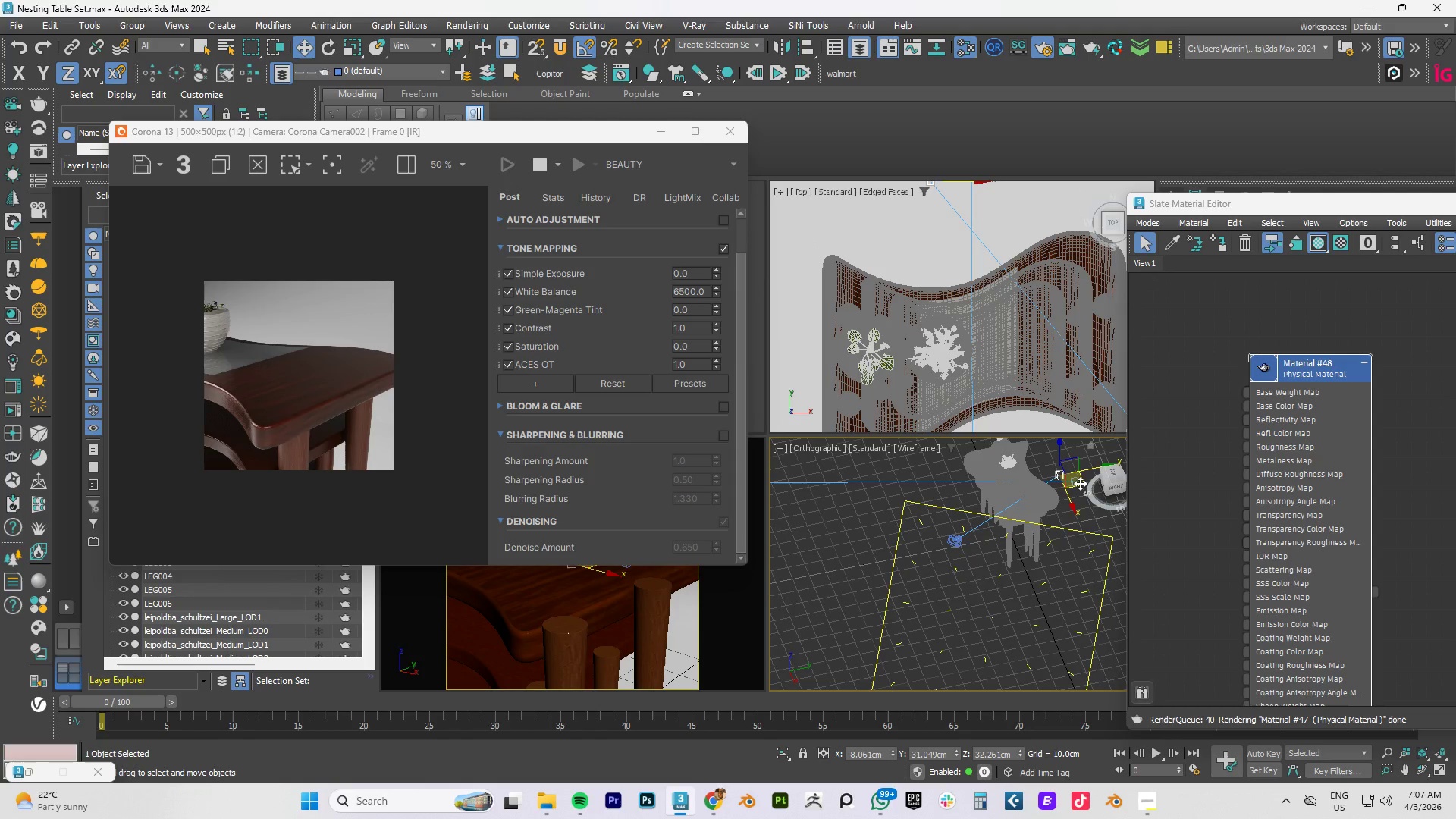 
left_click_drag(start_coordinate=[1081, 482], to_coordinate=[1053, 463])
 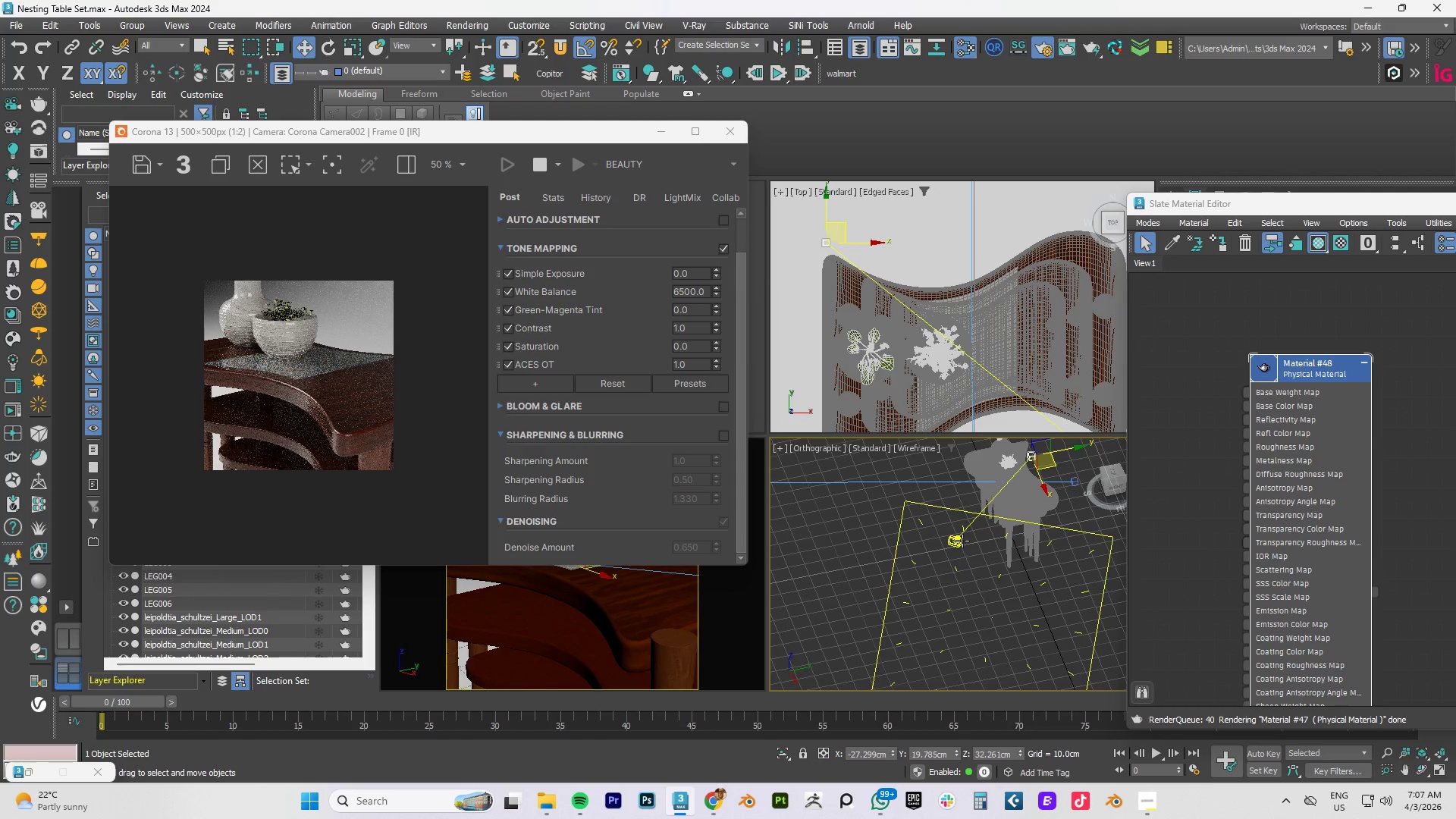 
left_click([958, 541])
 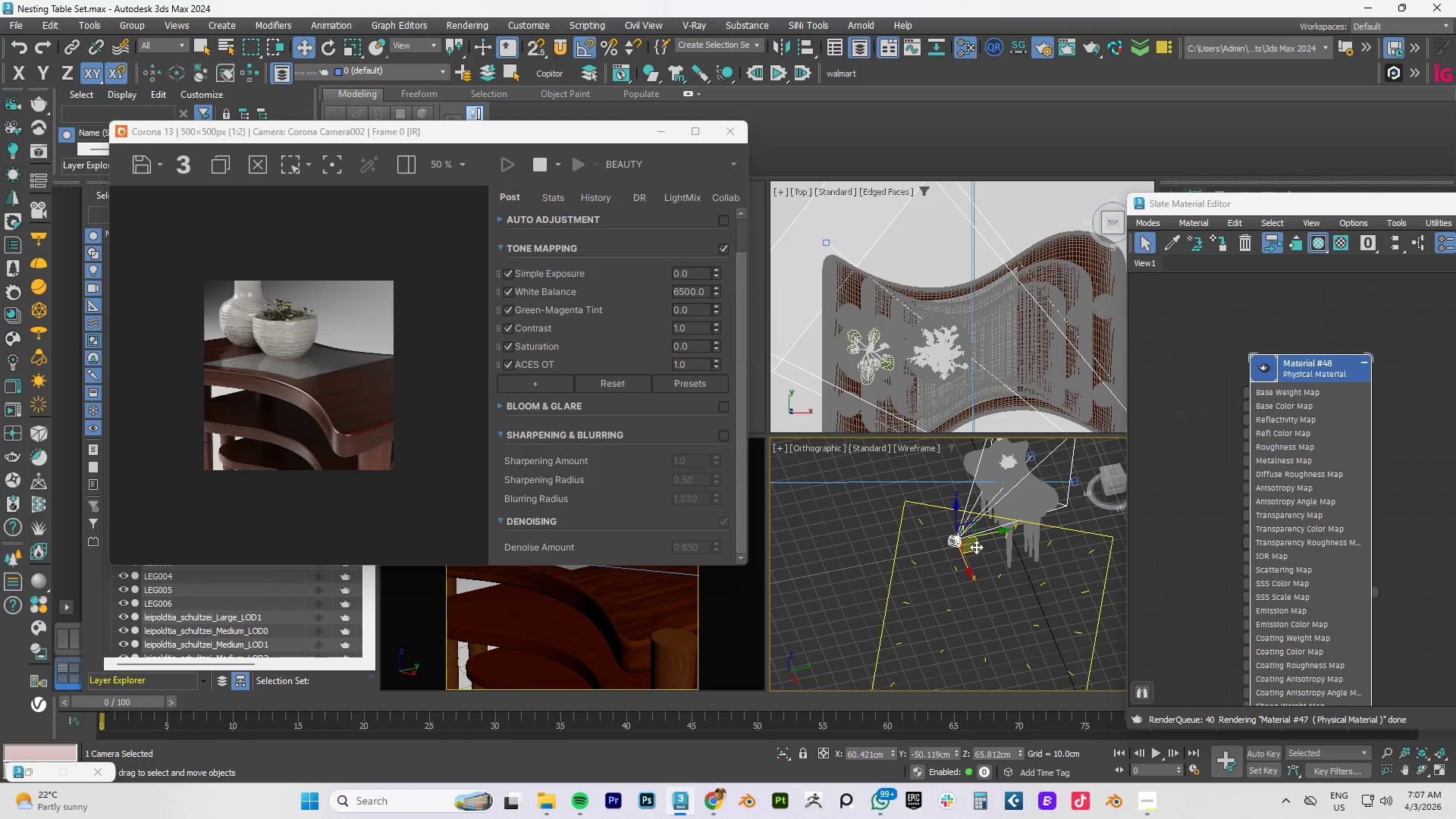 
left_click_drag(start_coordinate=[975, 548], to_coordinate=[1013, 508])
 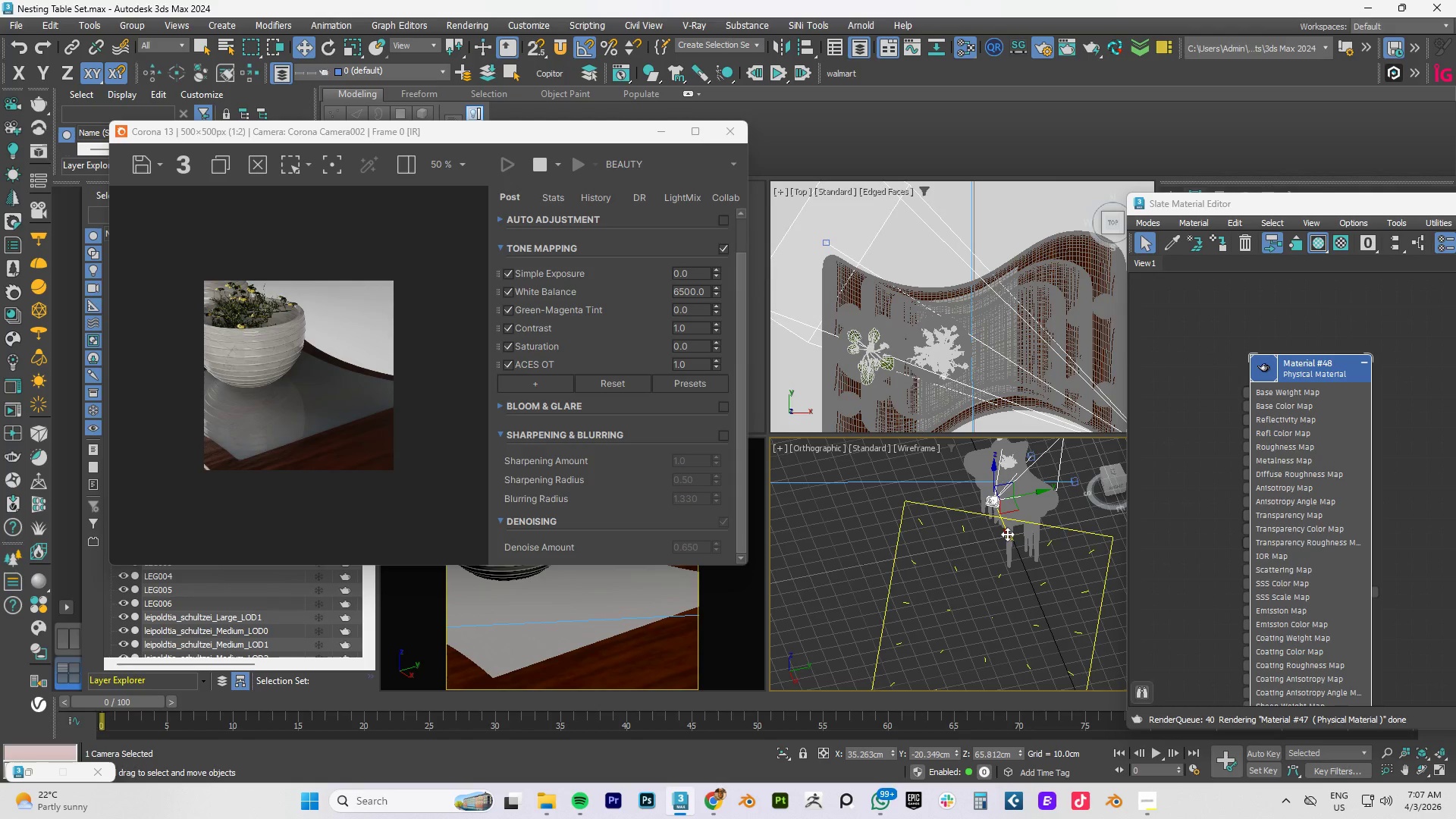 
wait(8.81)
 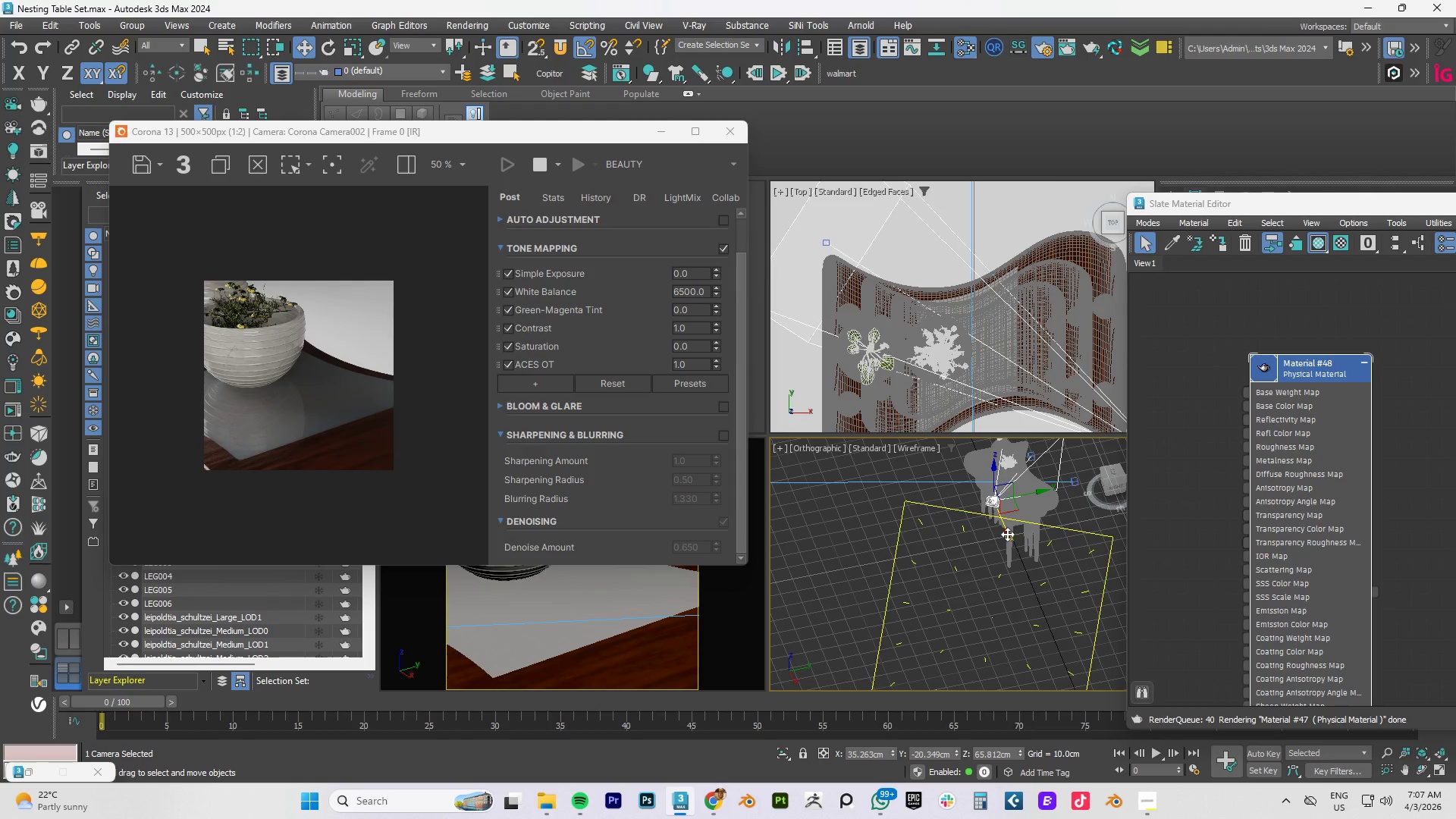 
left_click([1030, 334])
 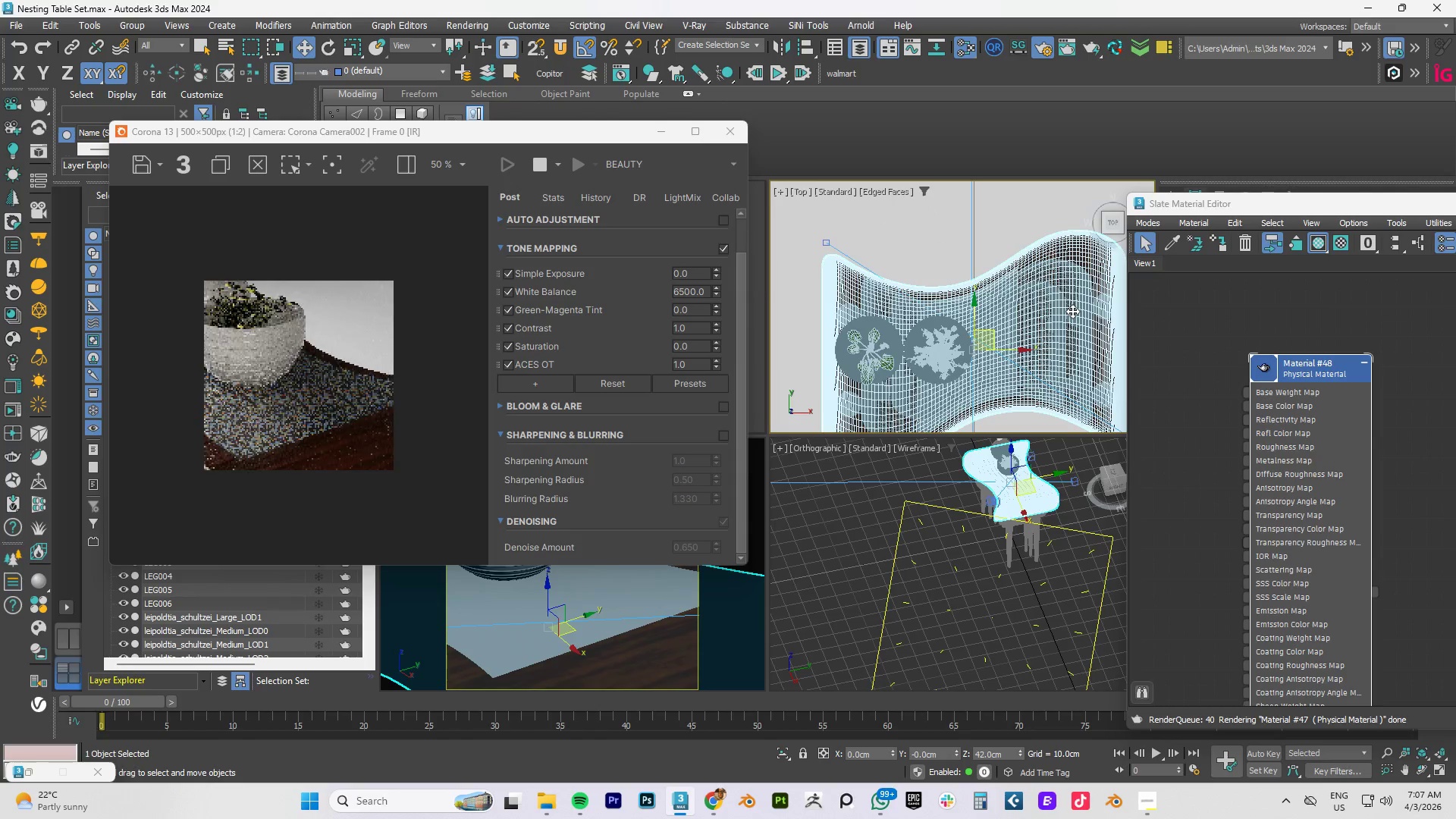 
key(Alt+Q)
 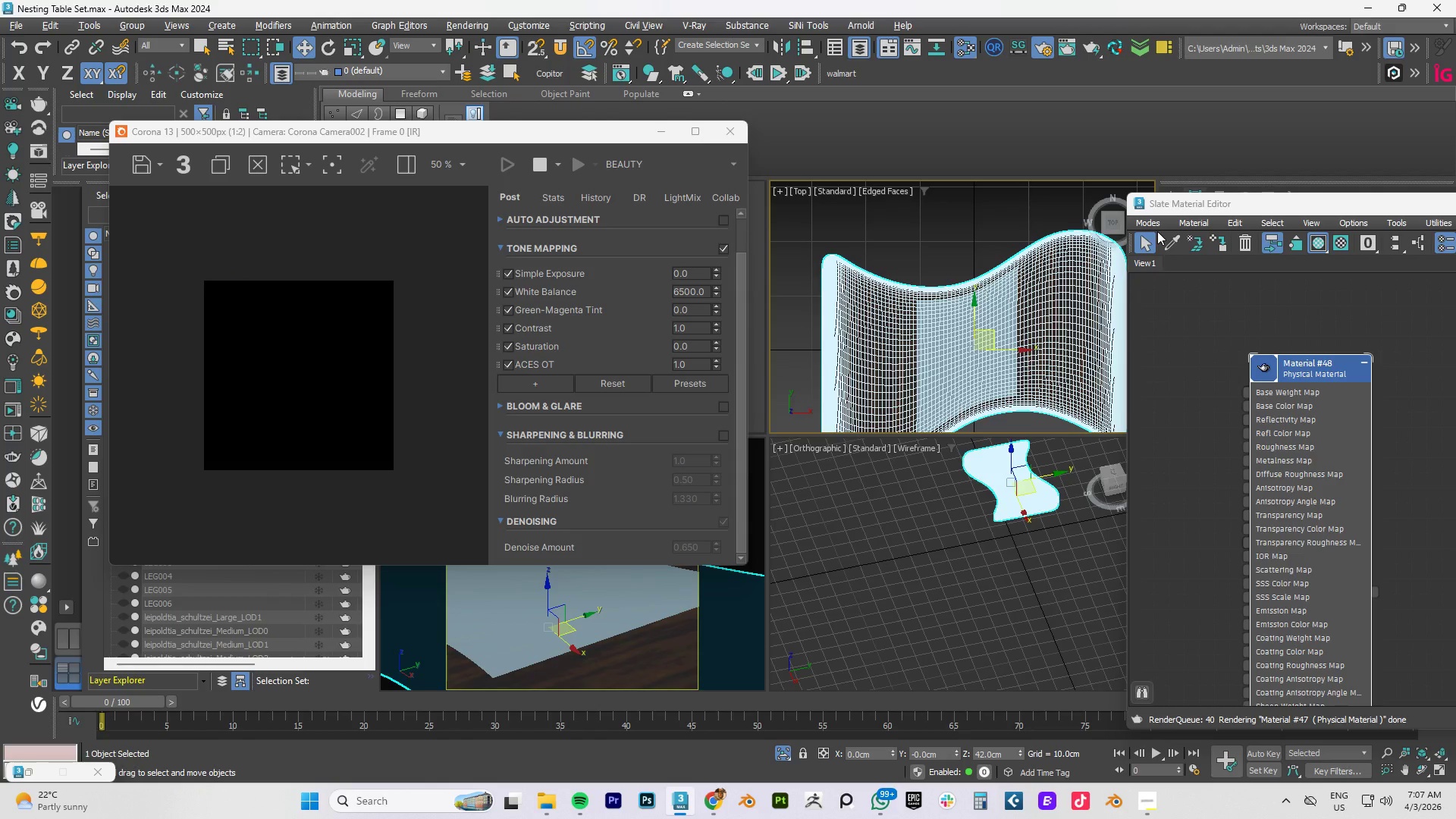 
left_click_drag(start_coordinate=[1110, 220], to_coordinate=[1108, 306])
 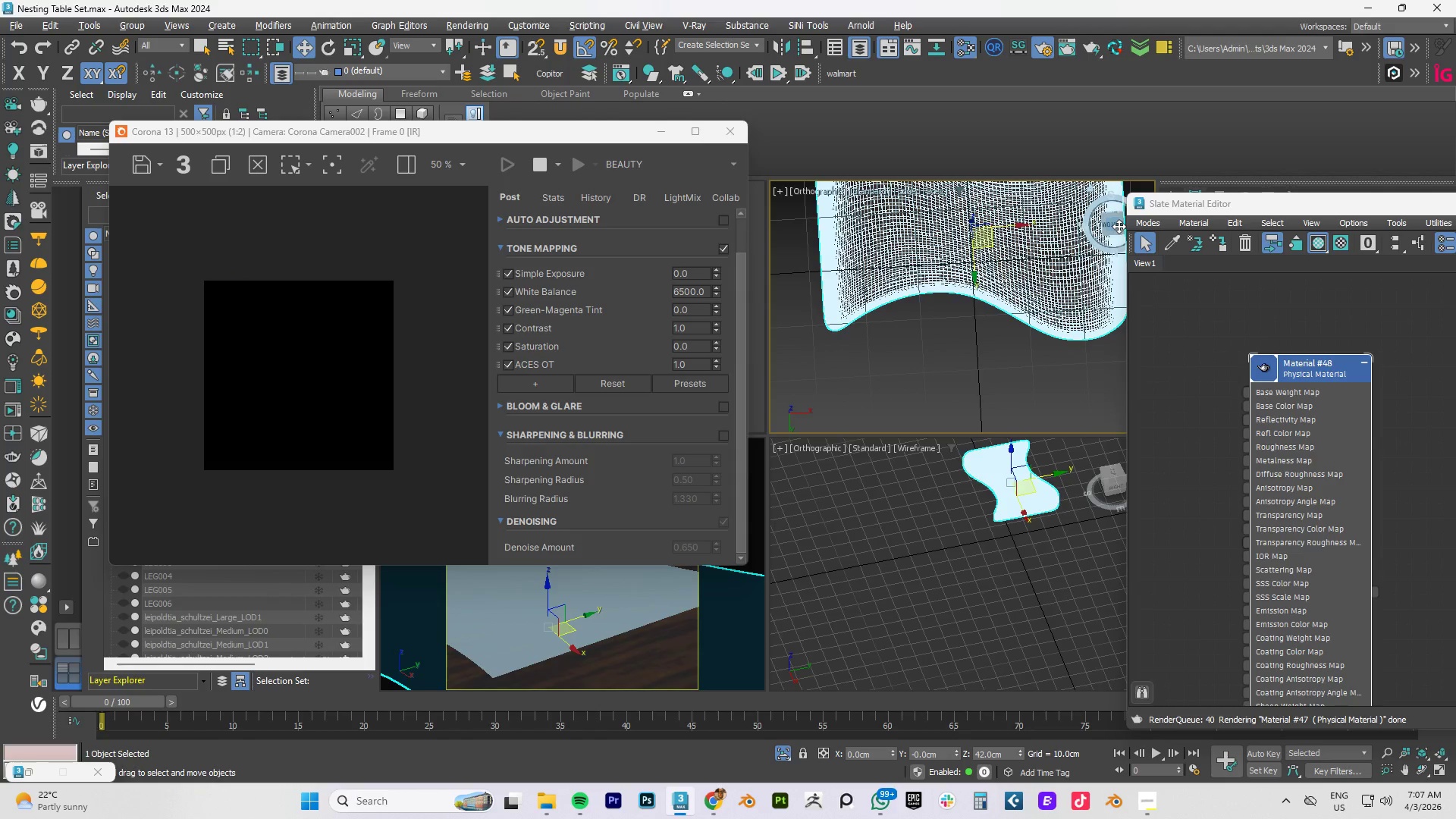 
left_click([1112, 223])
 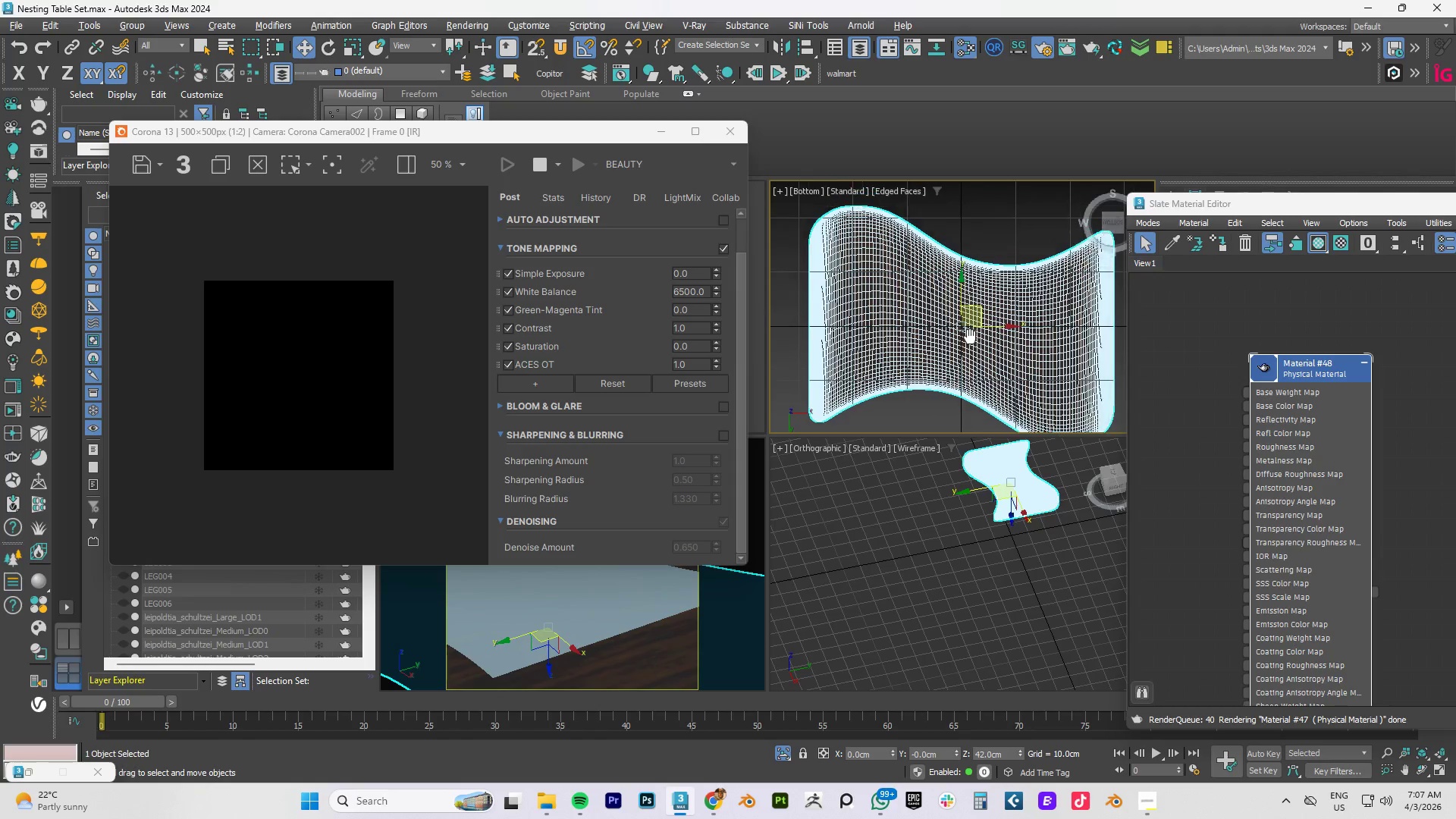 
key(F4)
 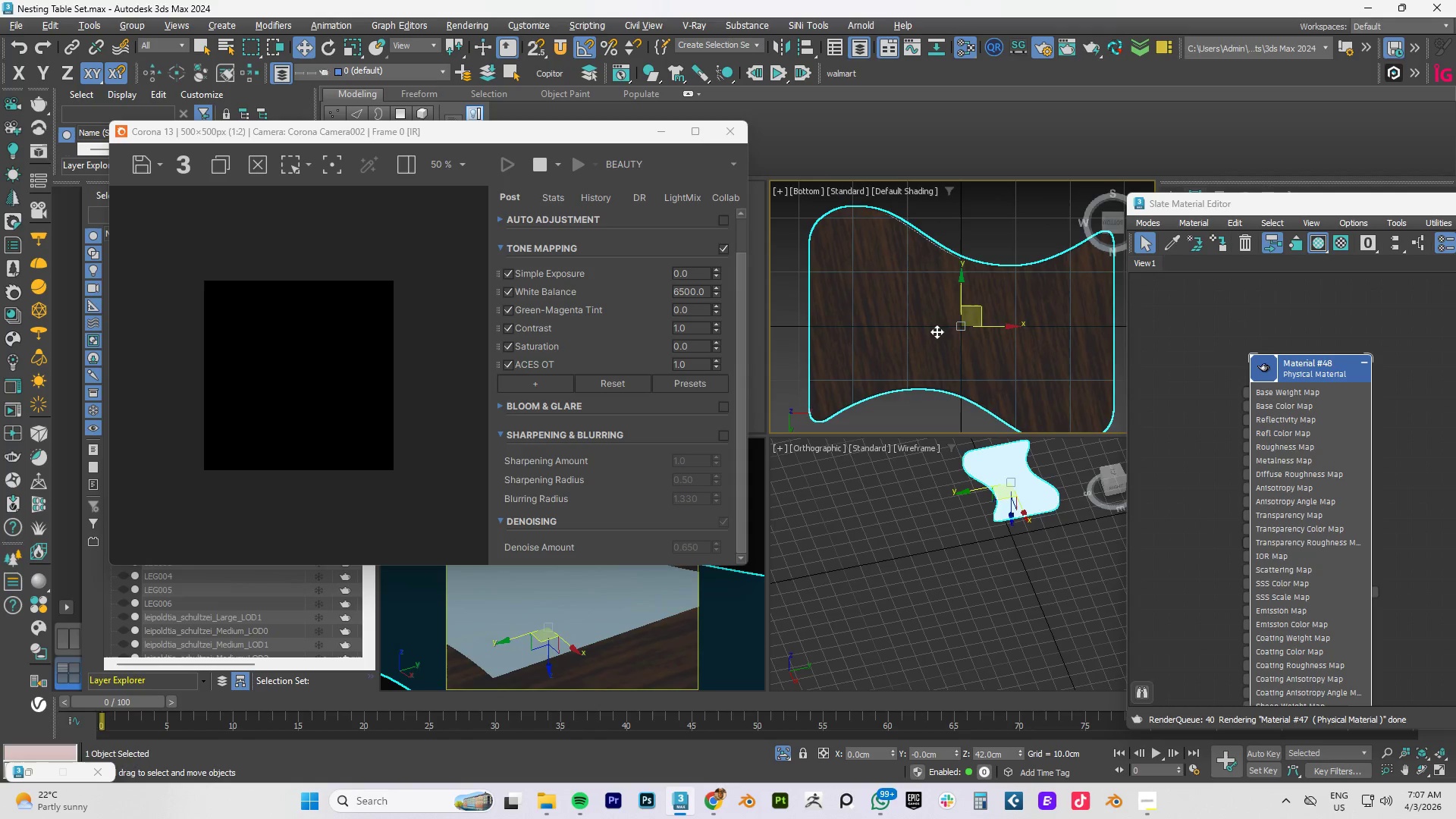 
key(F4)
 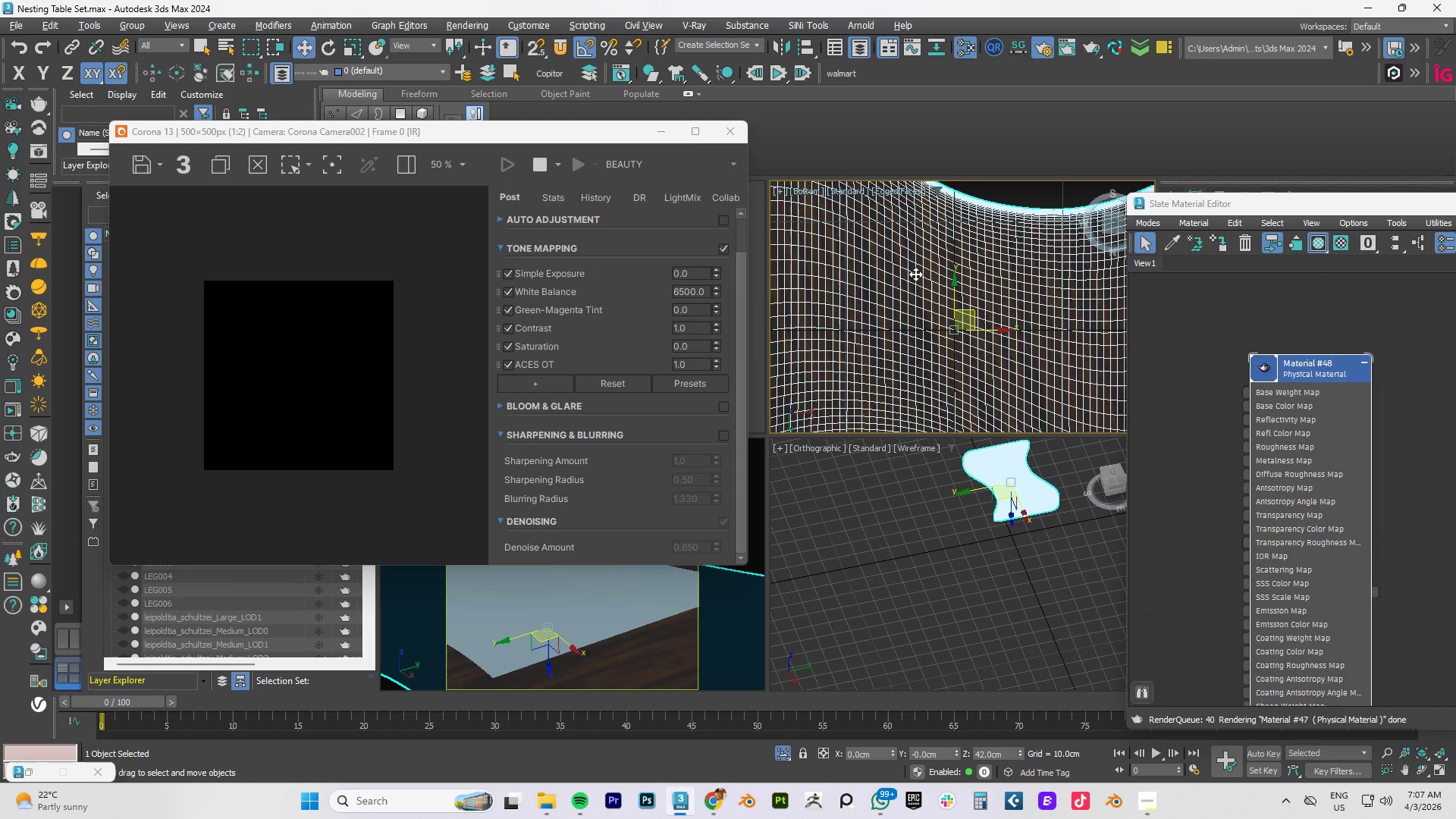 
scroll: coordinate [968, 322], scroll_direction: up, amount: 2.0
 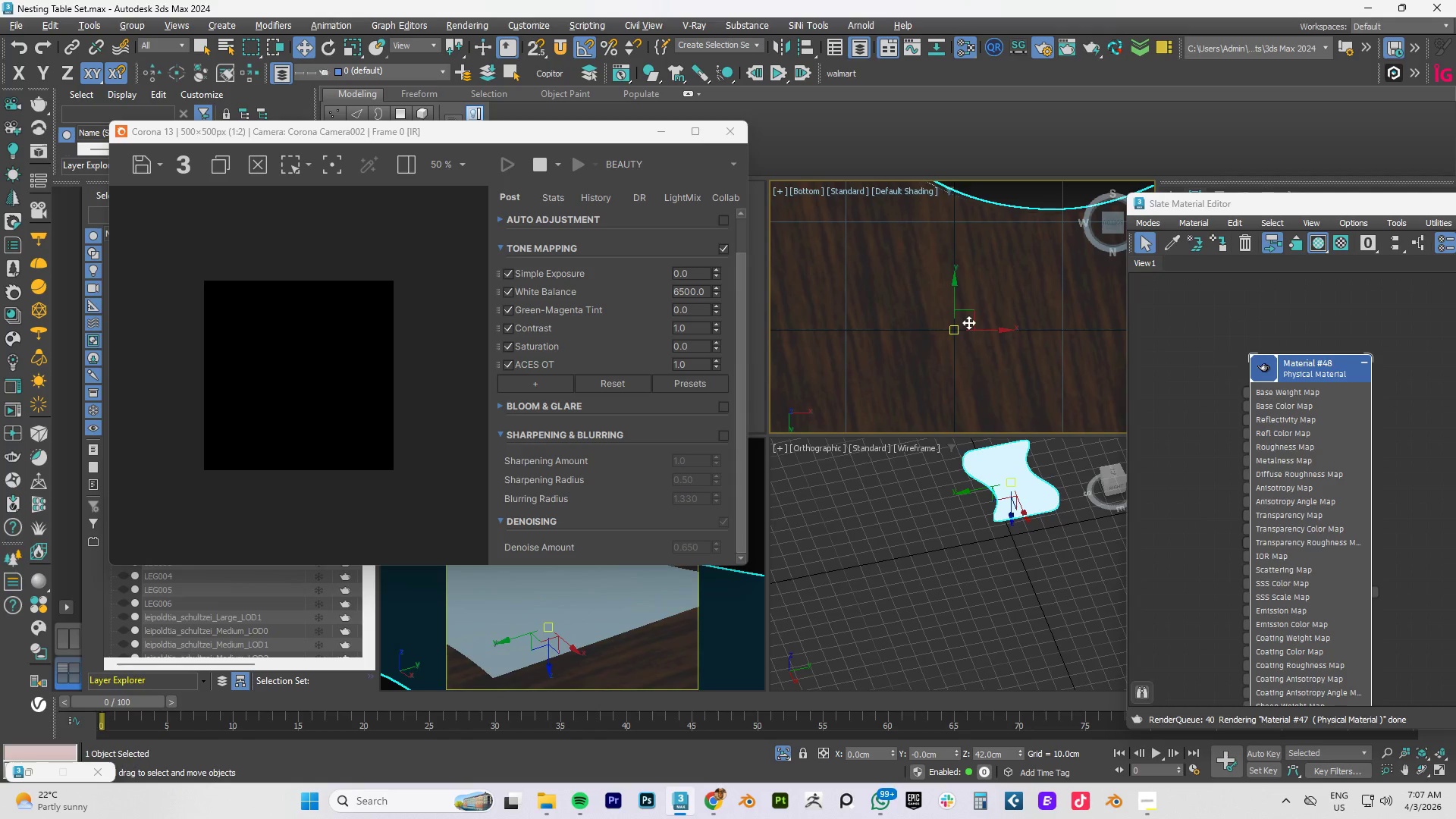 
scroll: coordinate [915, 273], scroll_direction: down, amount: 2.0
 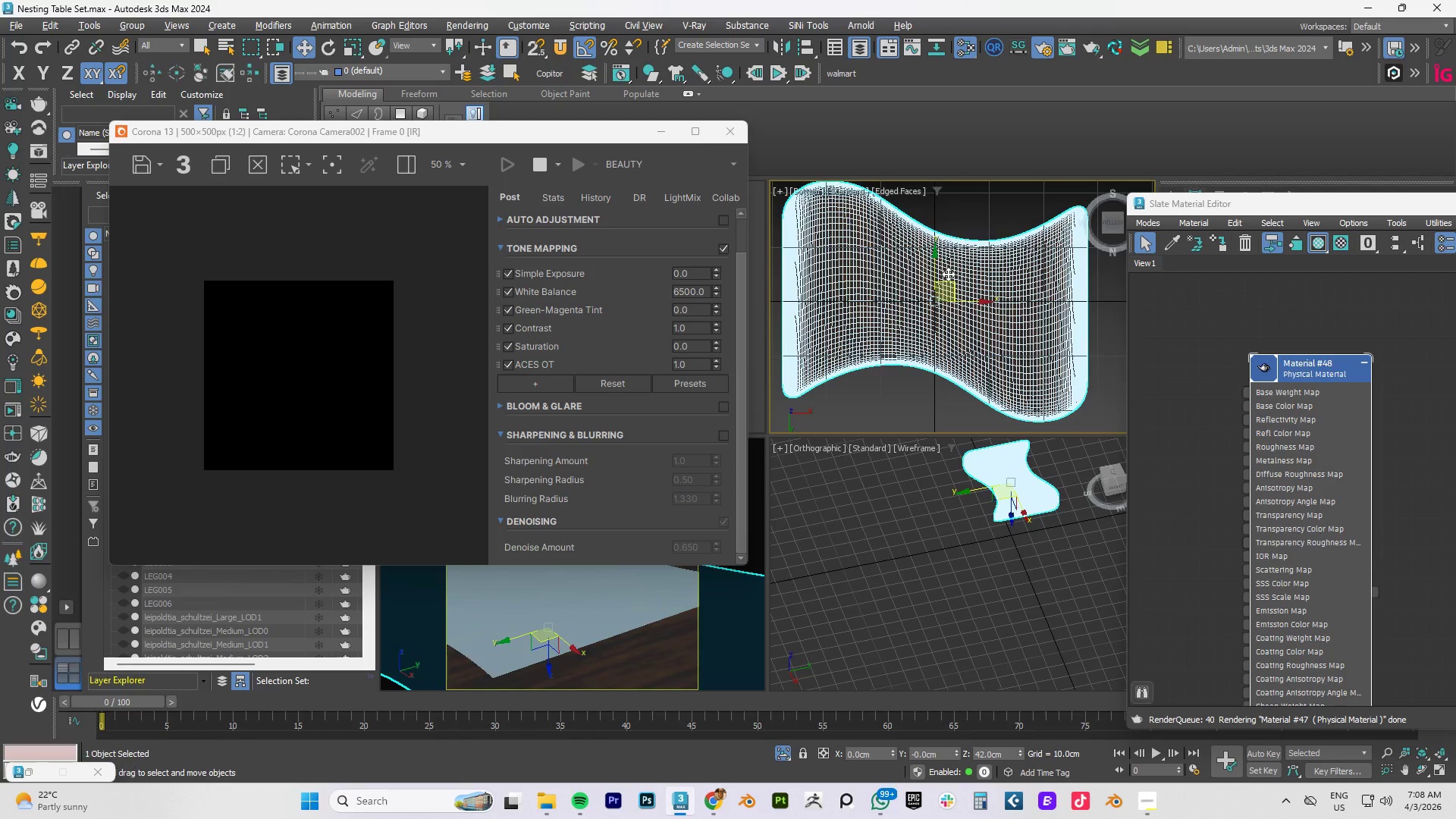 
hold_key(key=AltLeft, duration=1.5)
 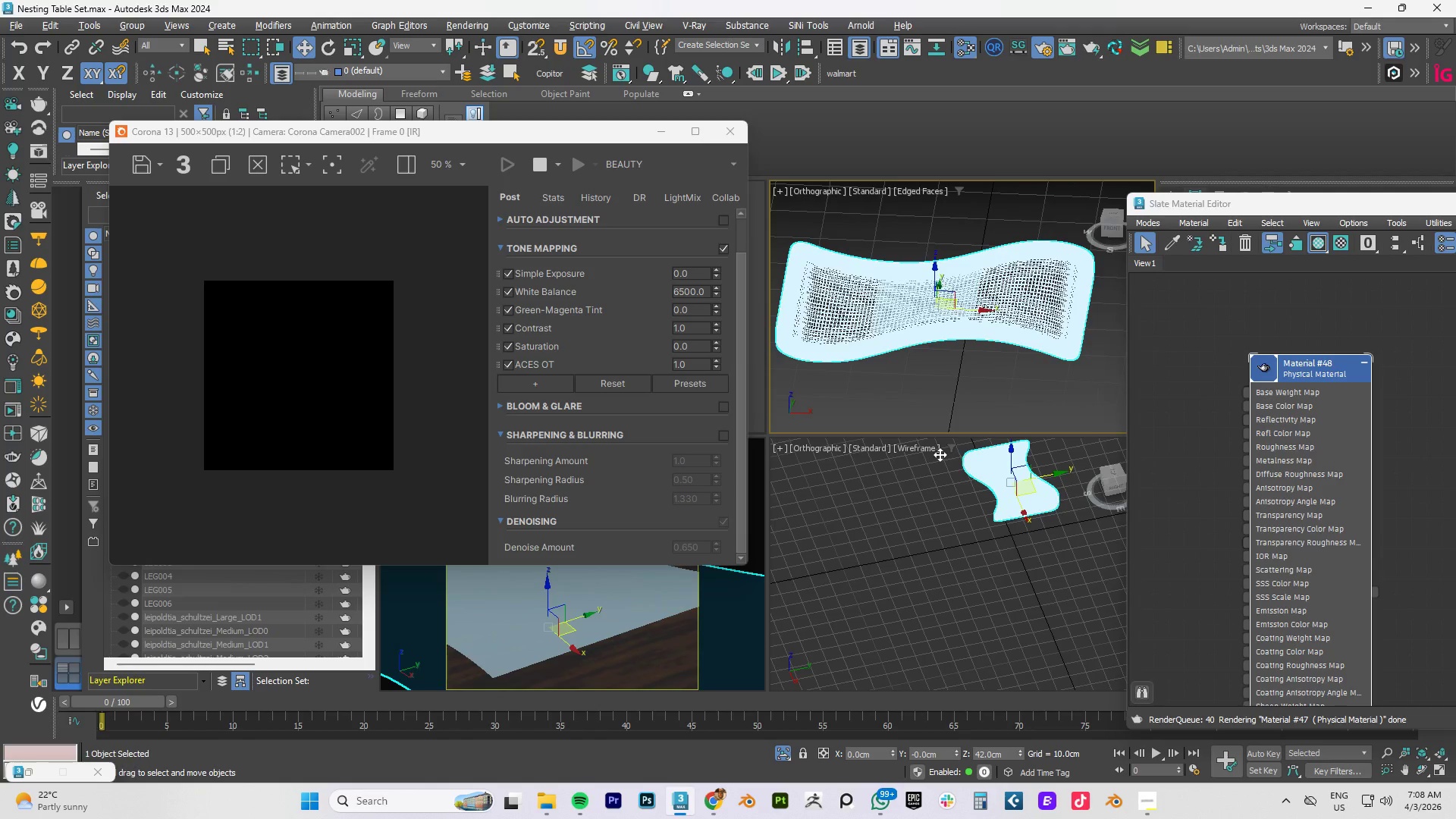 
hold_key(key=AltLeft, duration=1.09)
 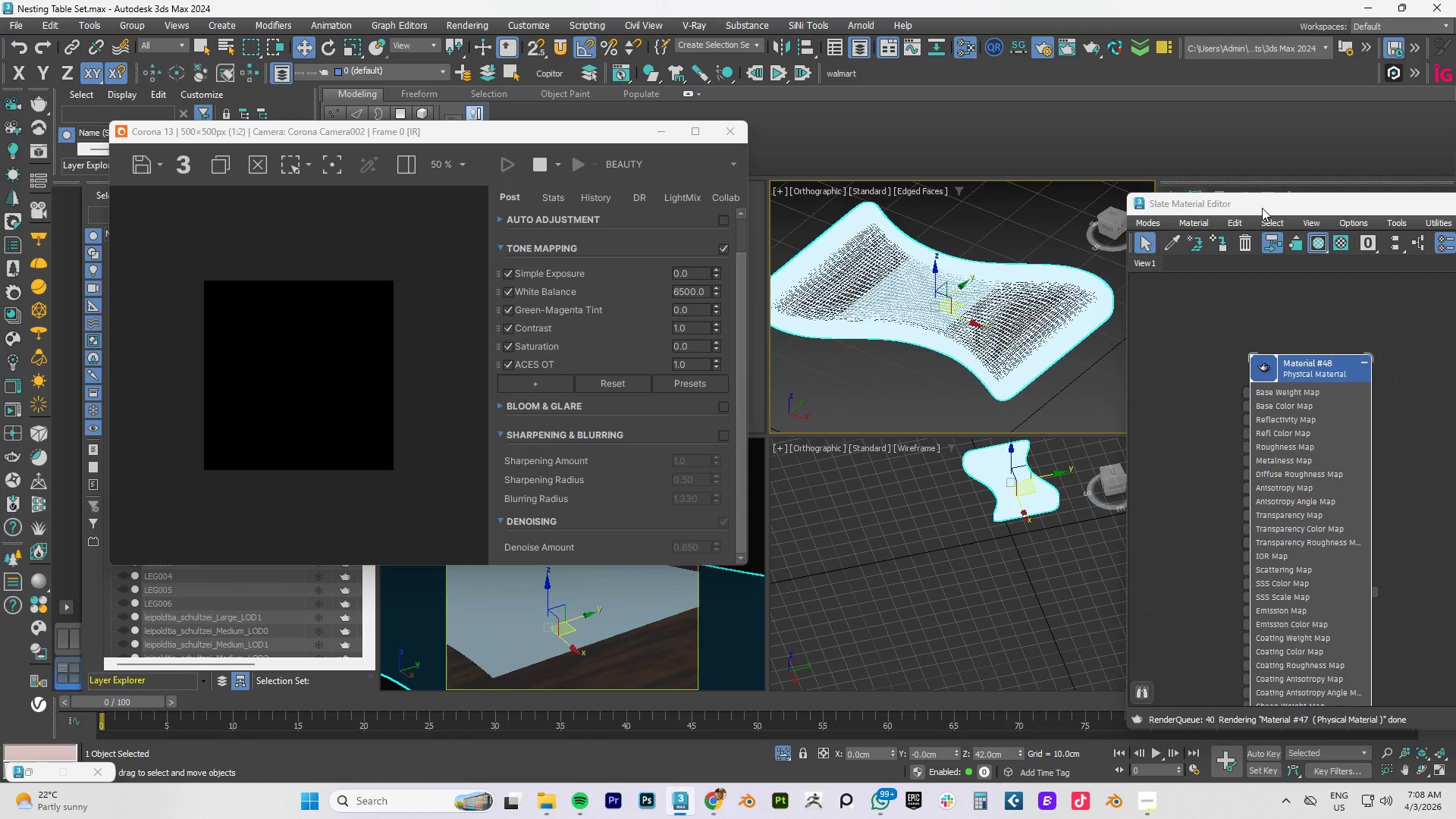 
left_click_drag(start_coordinate=[1262, 208], to_coordinate=[948, 588])
 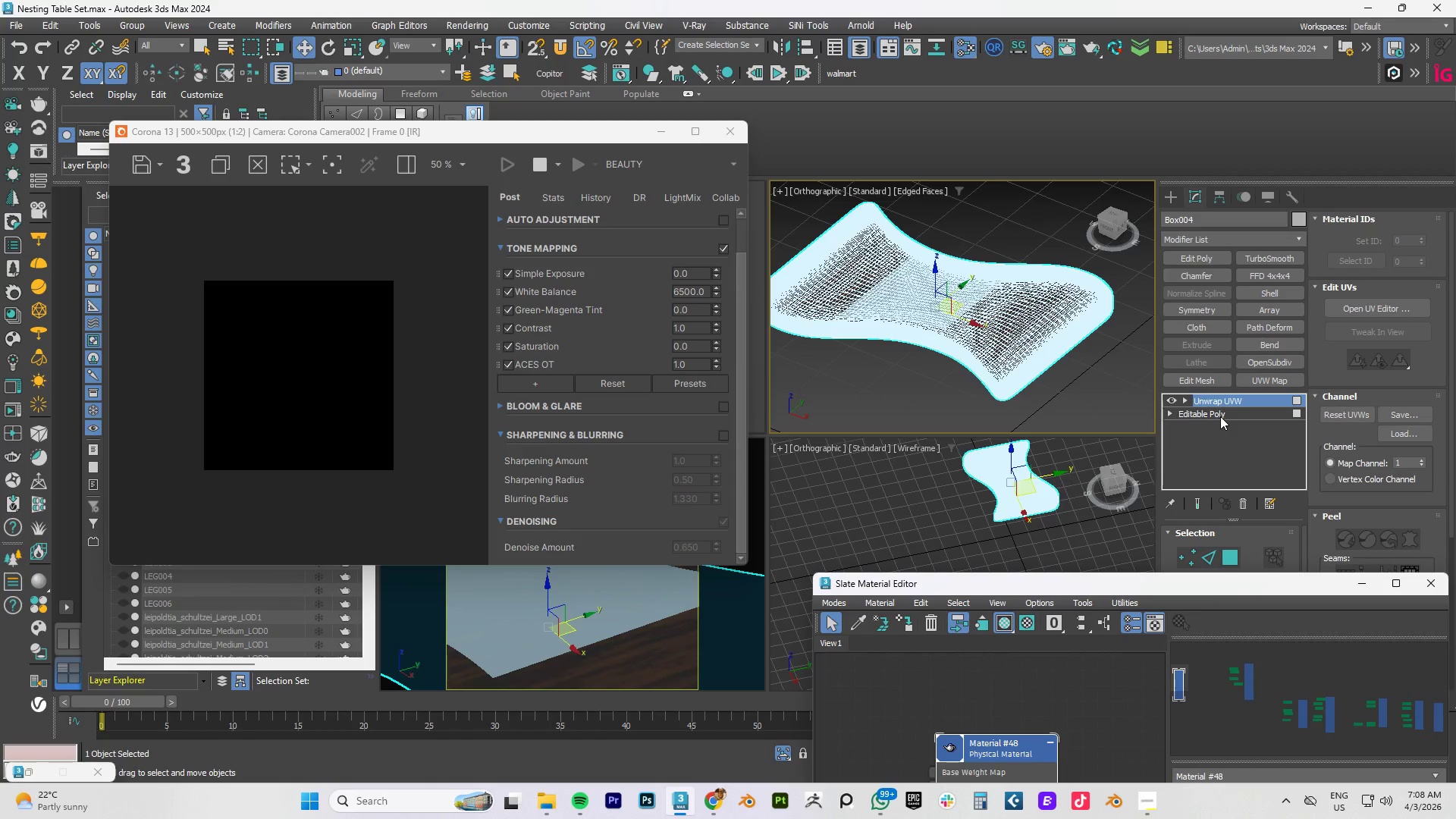 
left_click([1223, 414])
 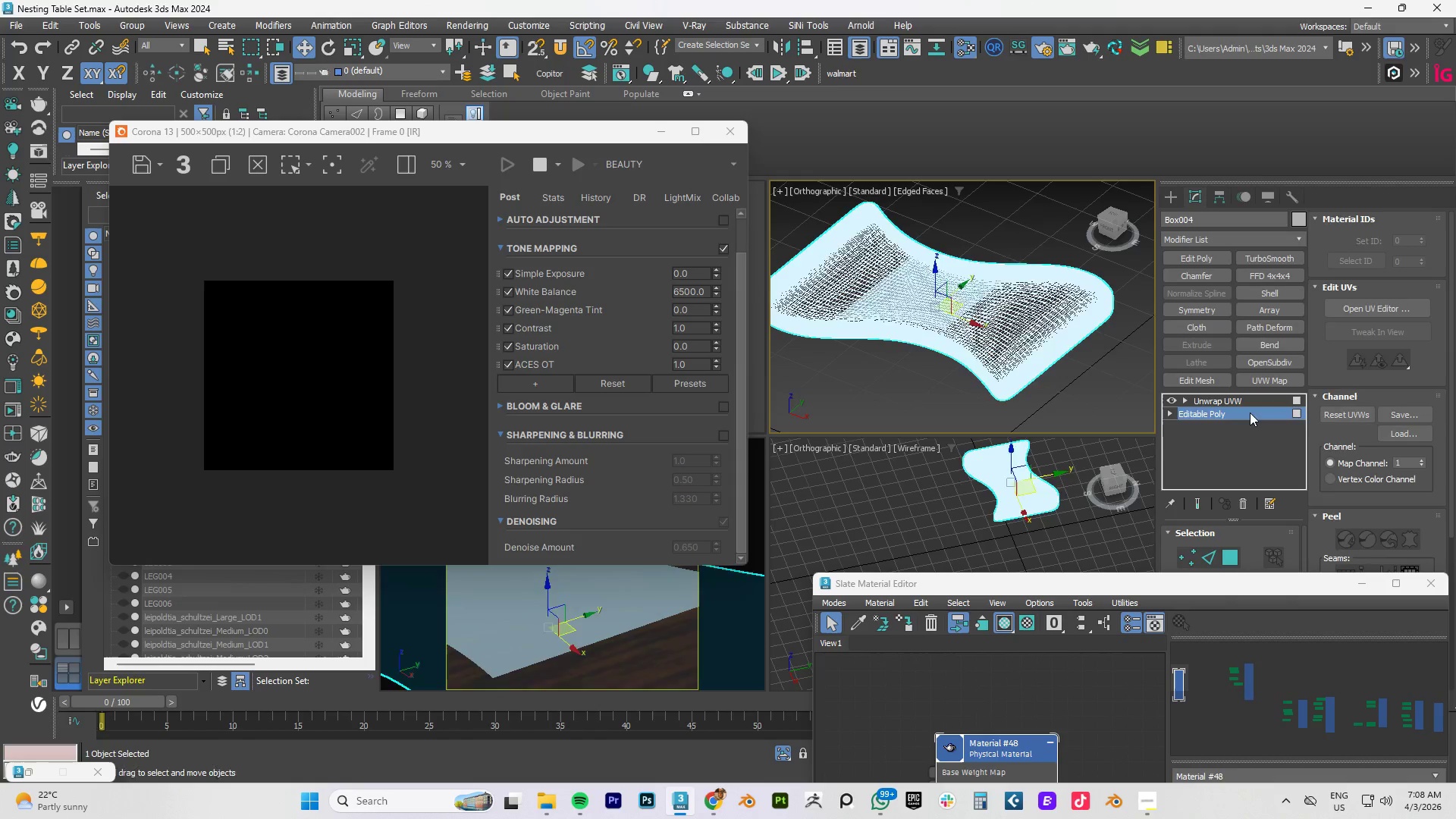 
mouse_move([1197, 411])
 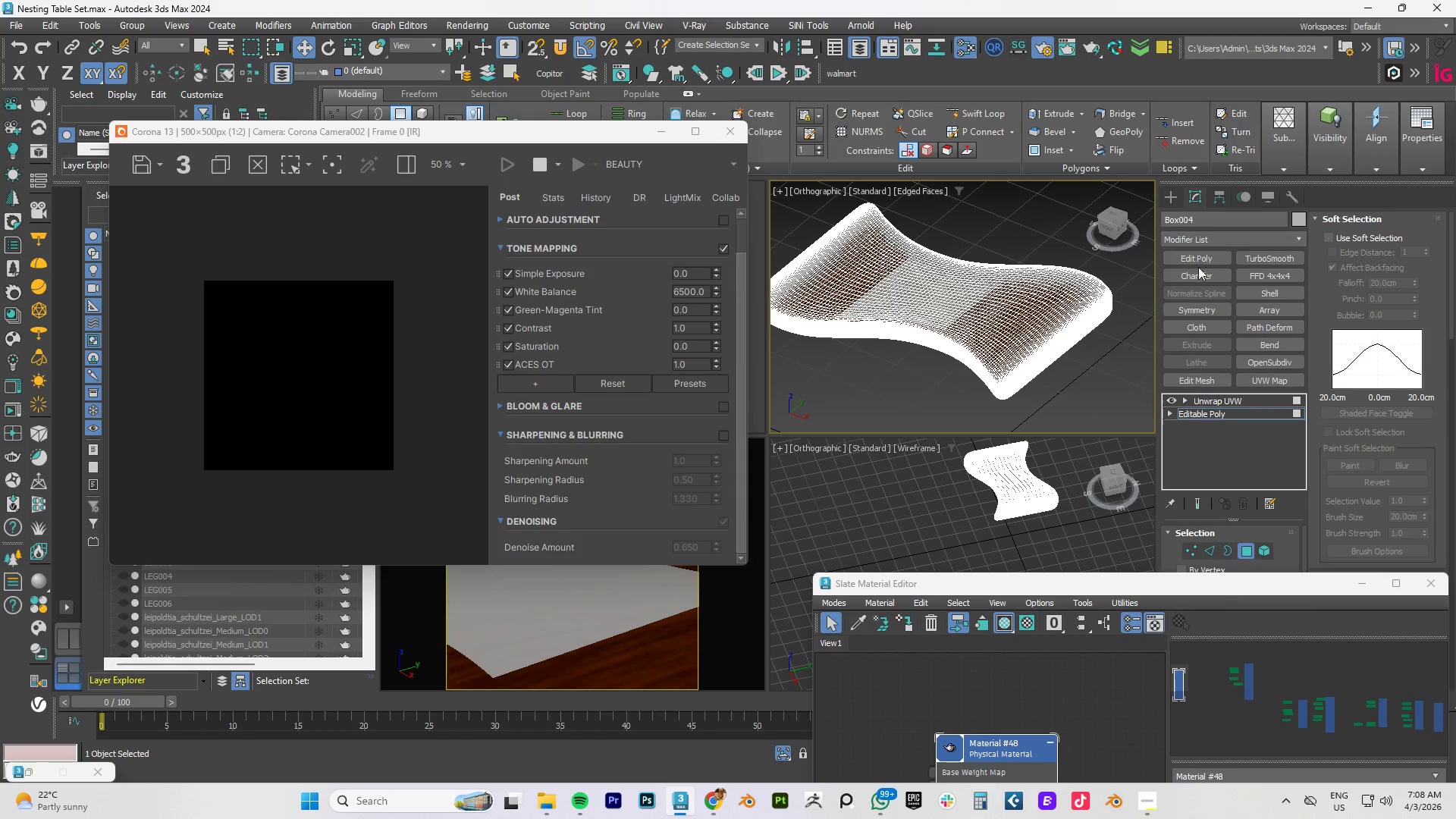 
left_click([1196, 312])
 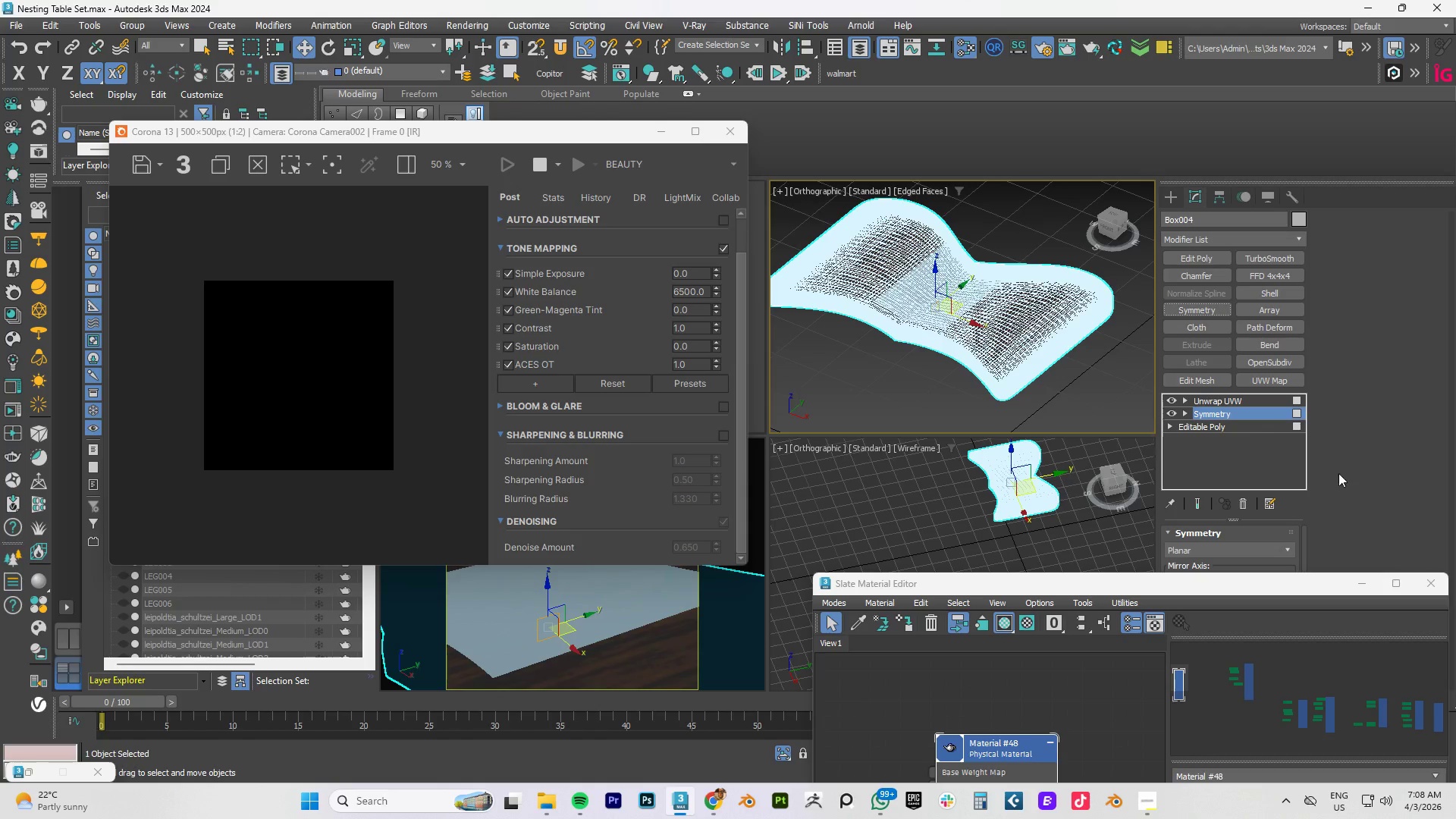 
left_click_drag(start_coordinate=[1266, 582], to_coordinate=[1238, 677])
 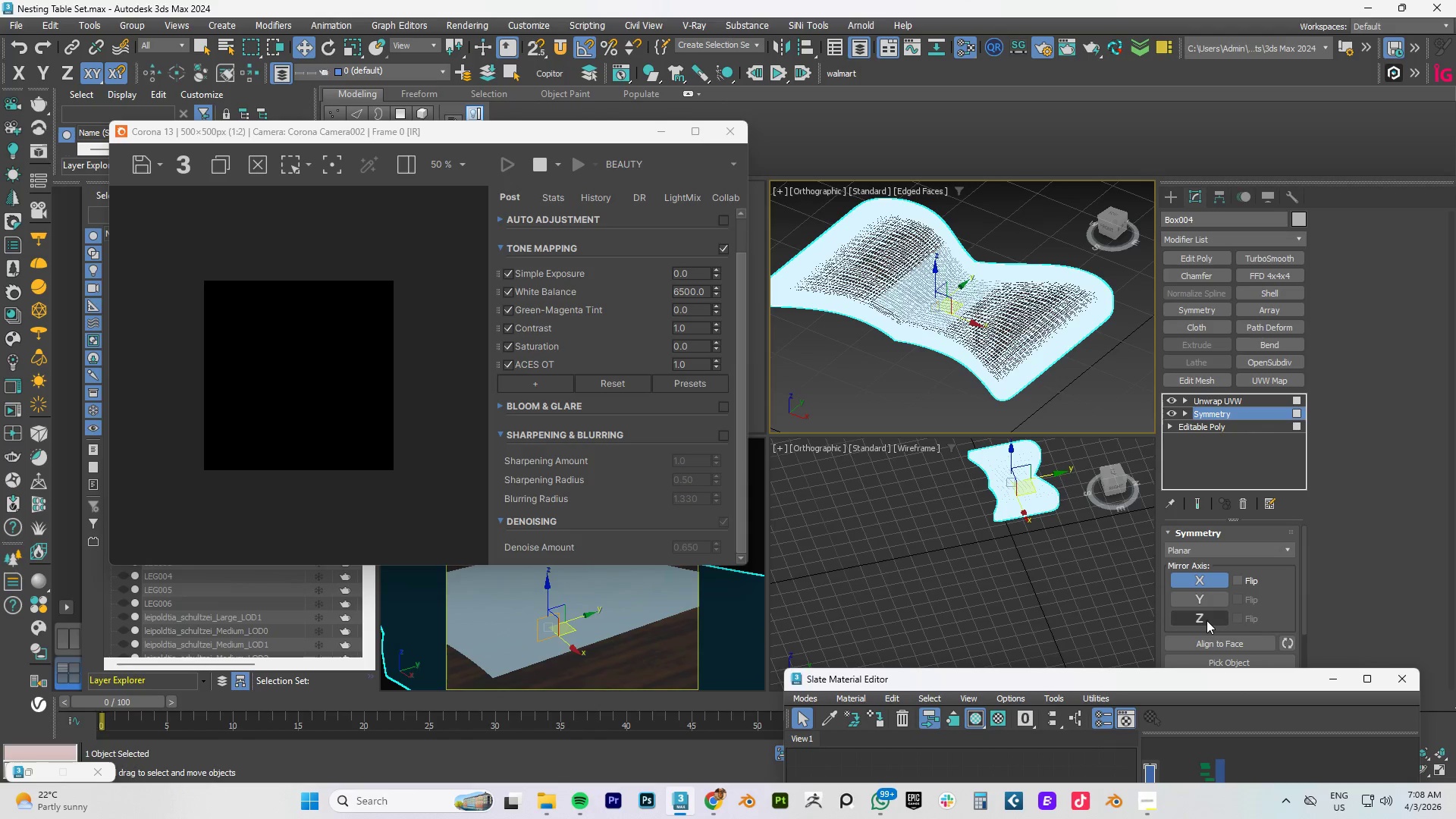 
left_click([1207, 620])
 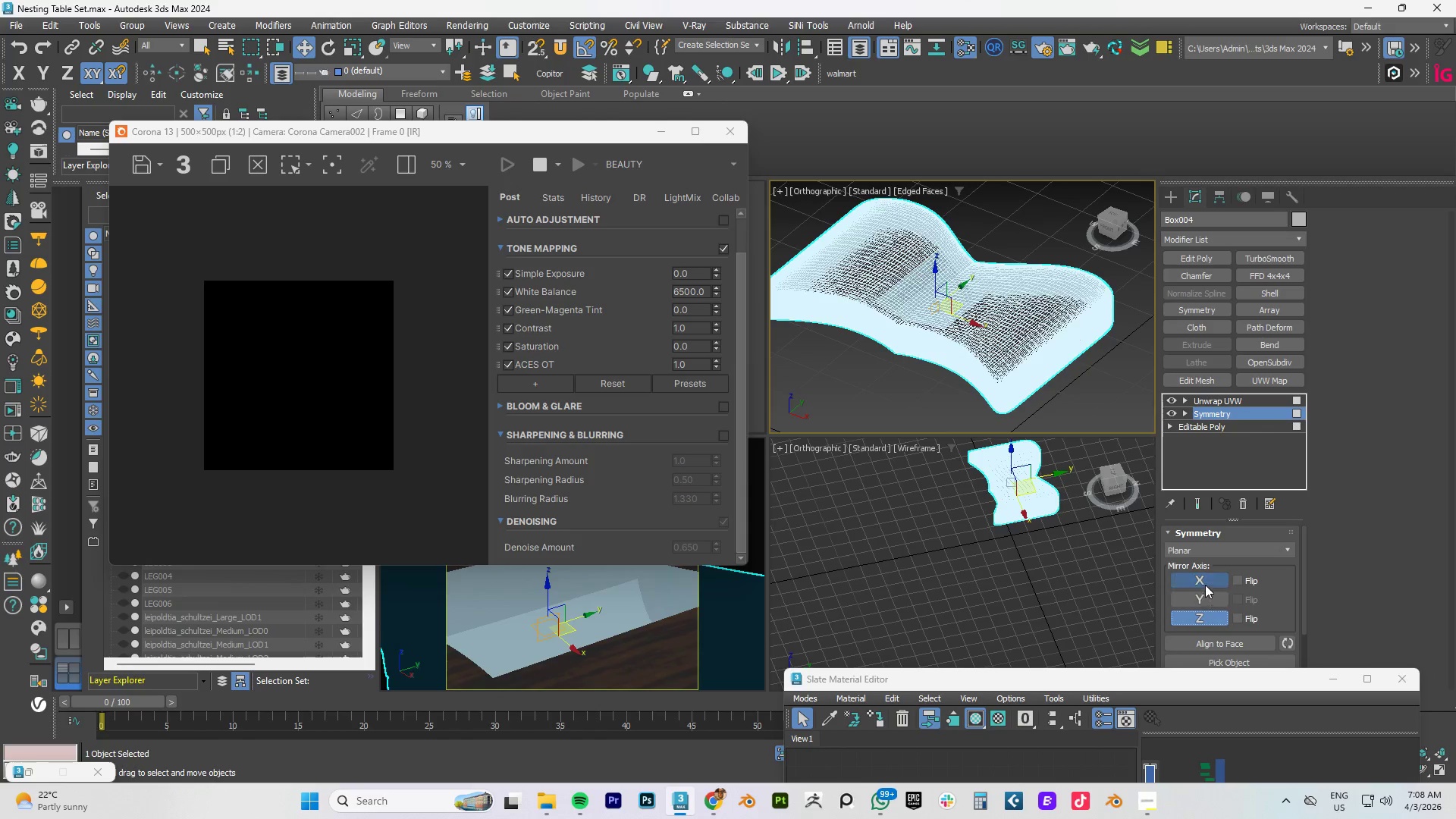 
left_click([1205, 579])
 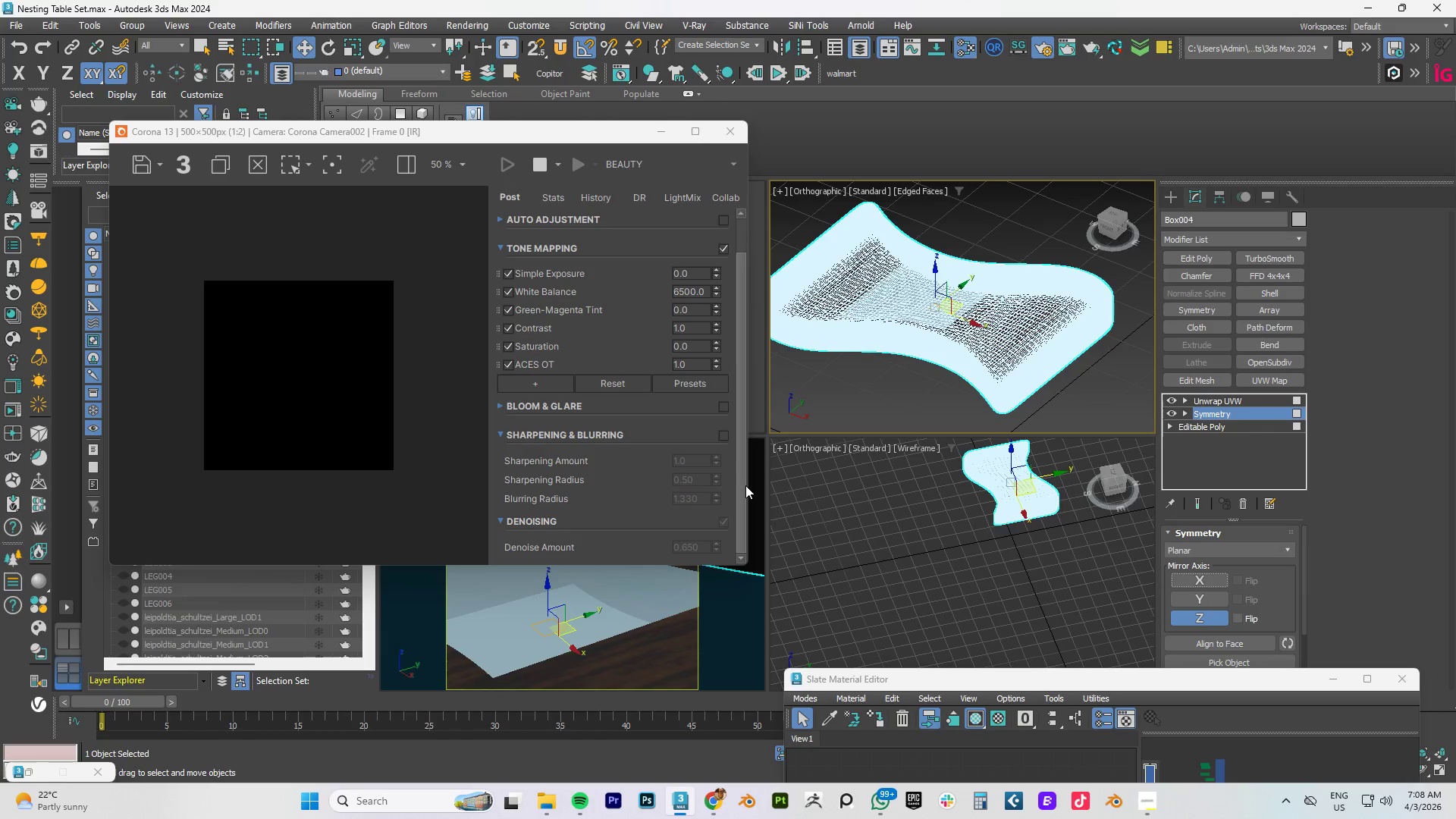 
wait(9.05)
 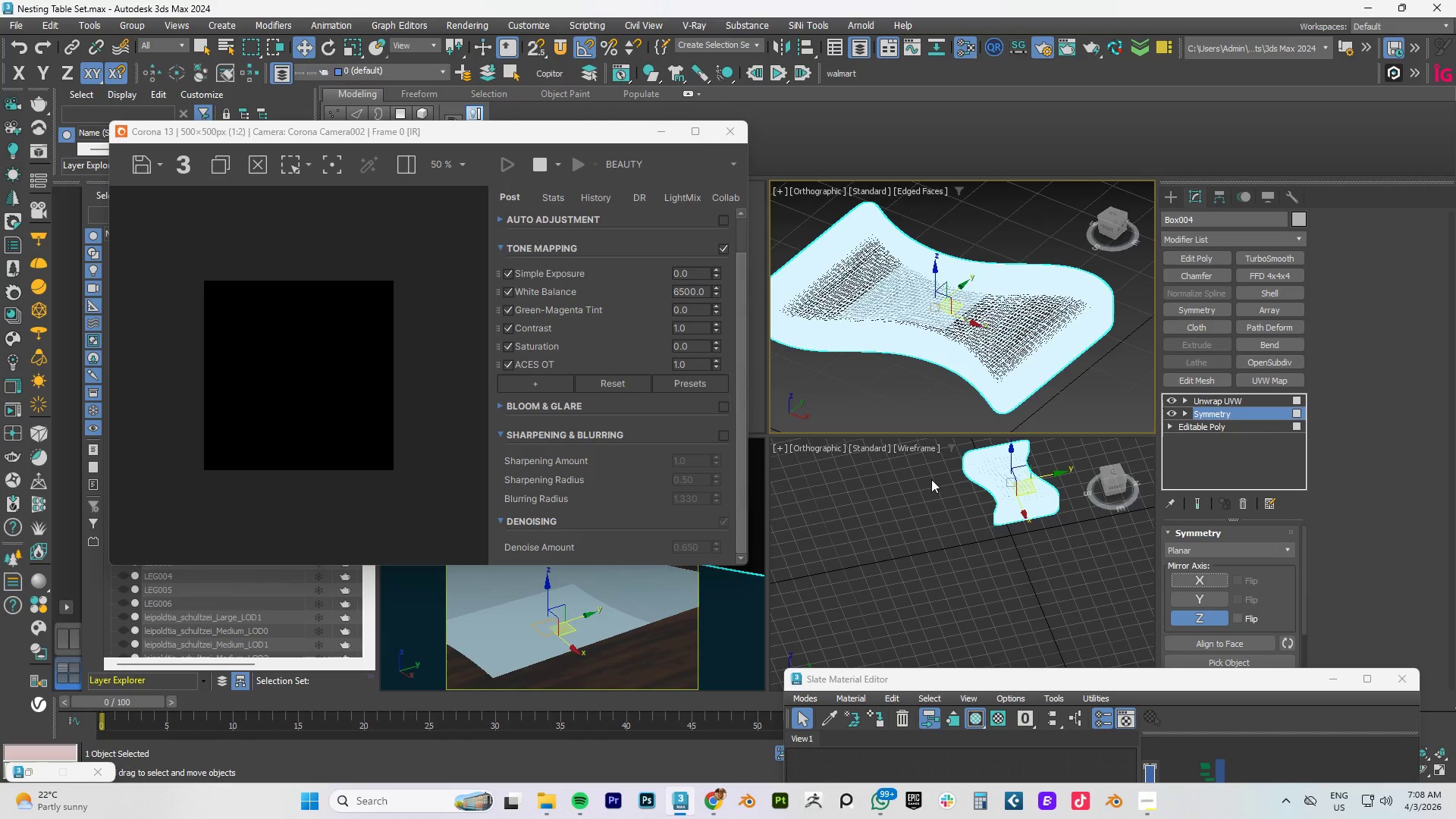 
key(Alt+Q)
 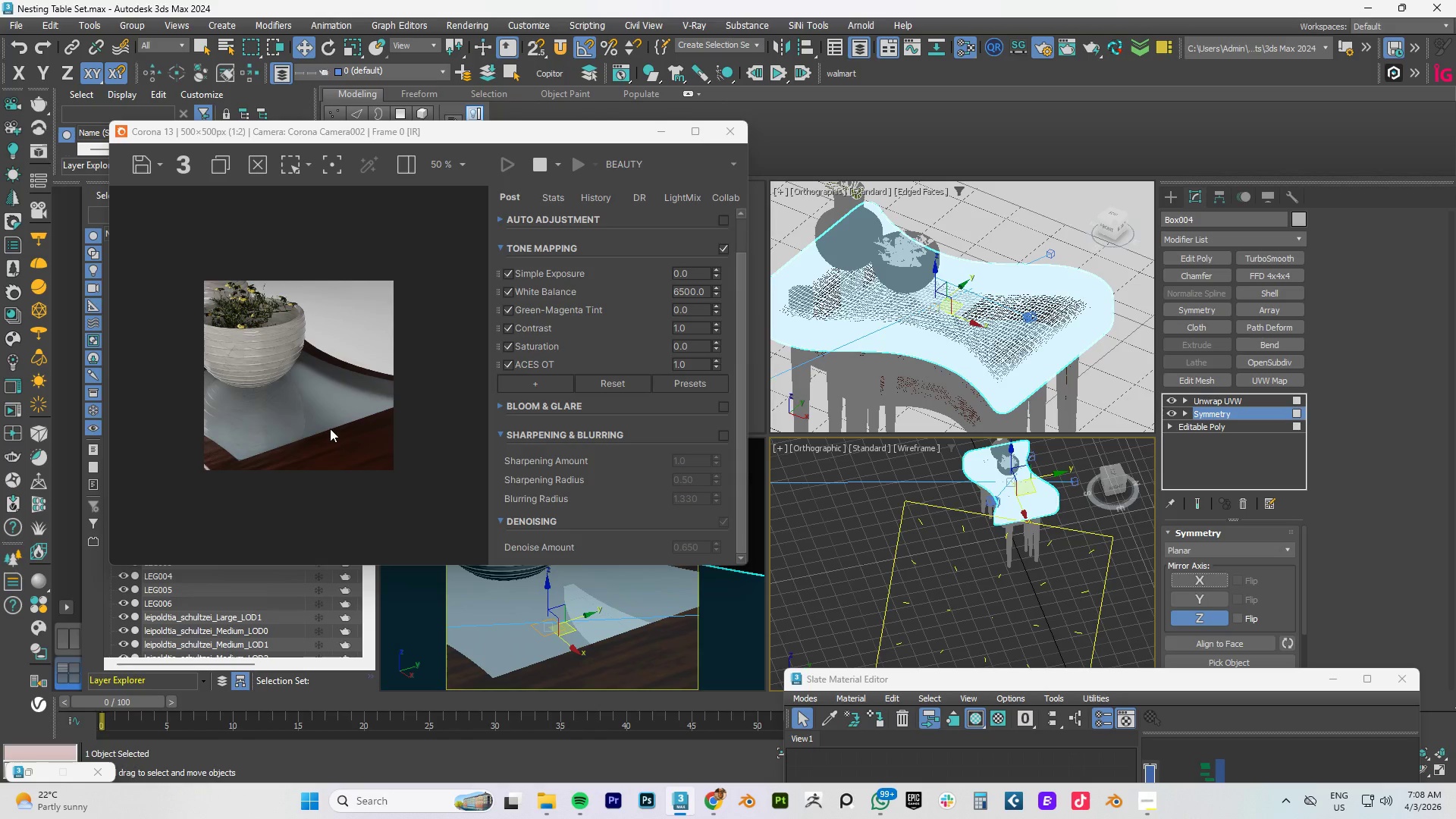 
wait(5.56)
 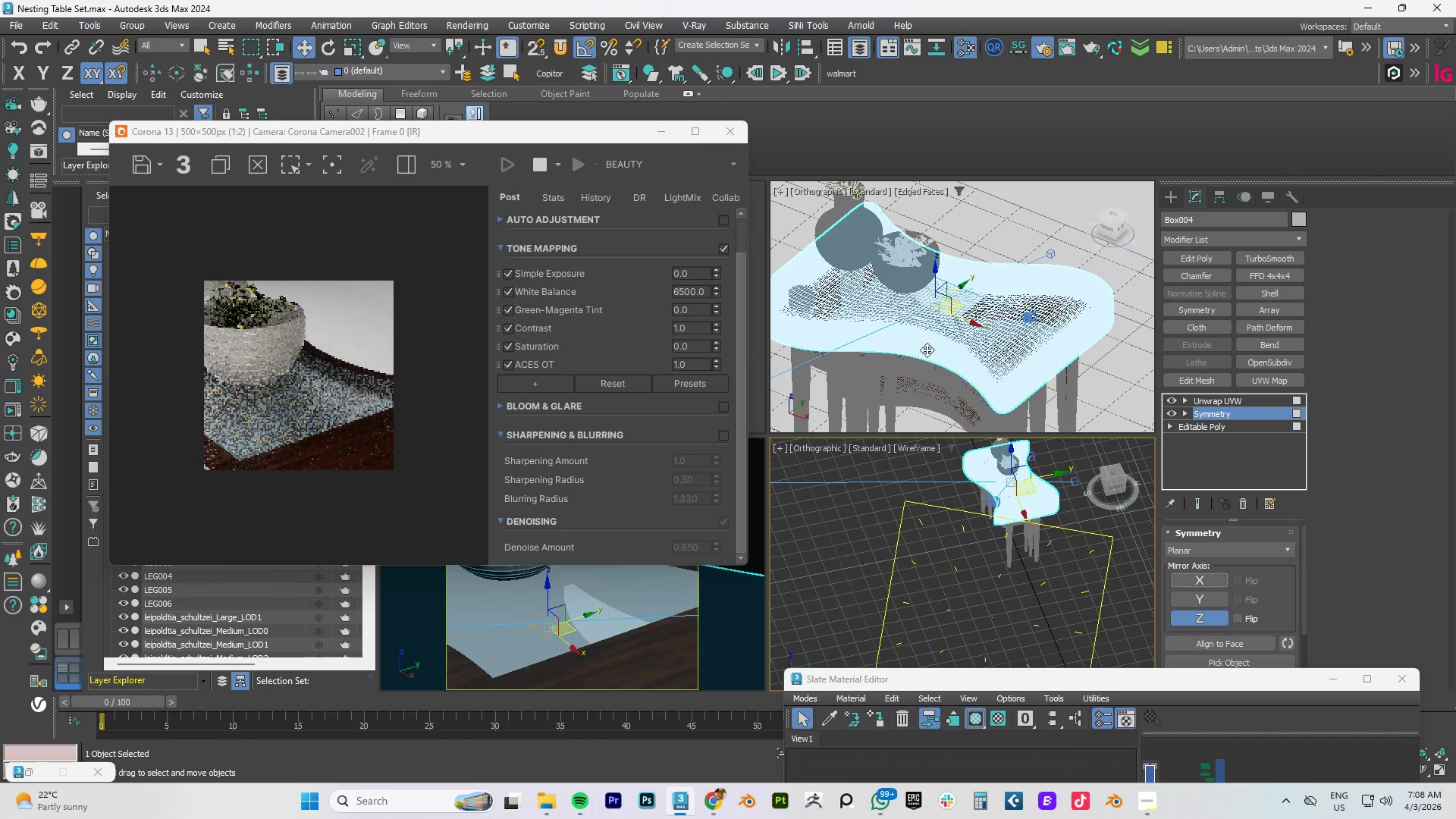 
scroll: coordinate [265, 406], scroll_direction: up, amount: 1.0
 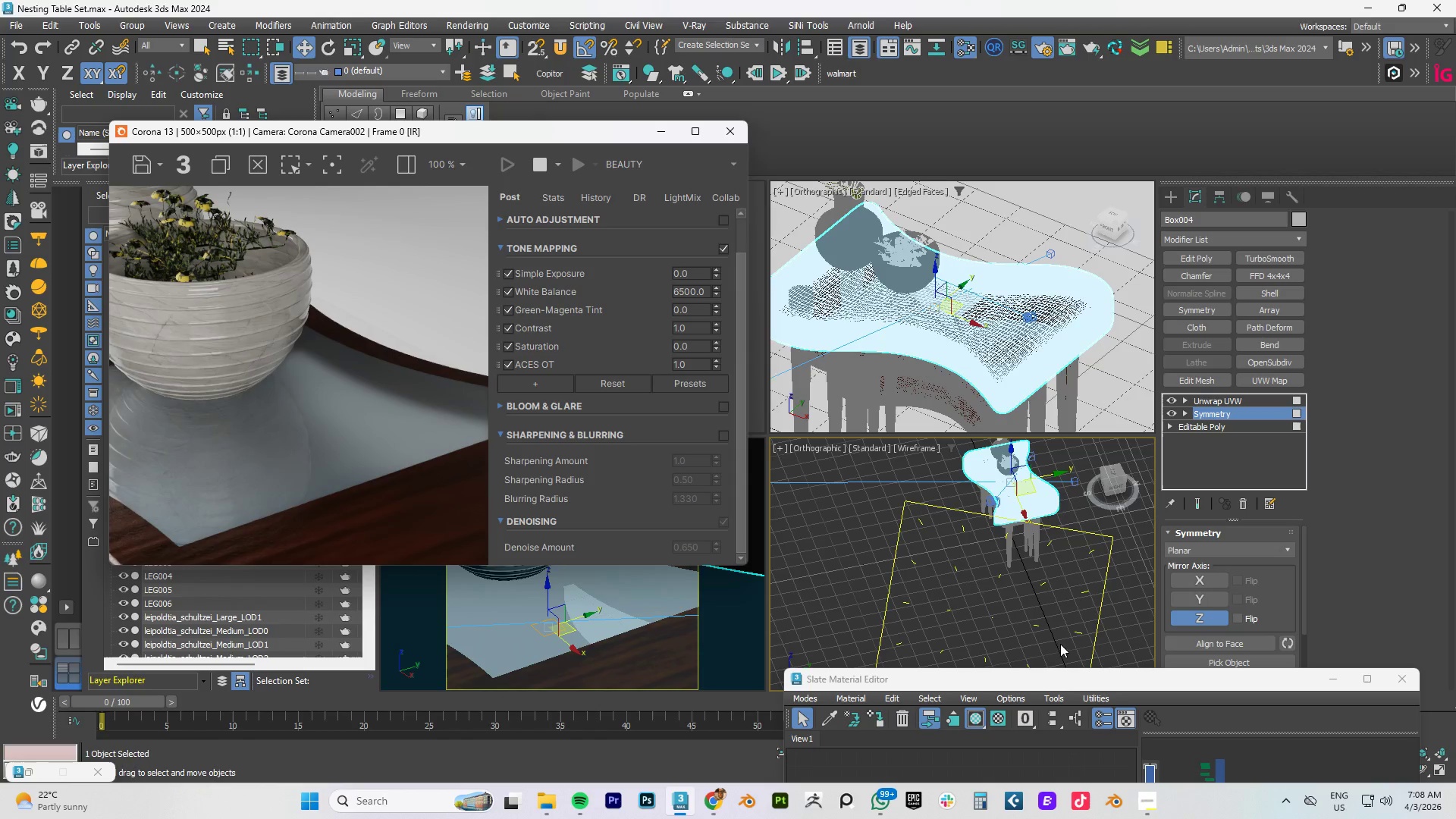 
left_click_drag(start_coordinate=[982, 682], to_coordinate=[954, 218])
 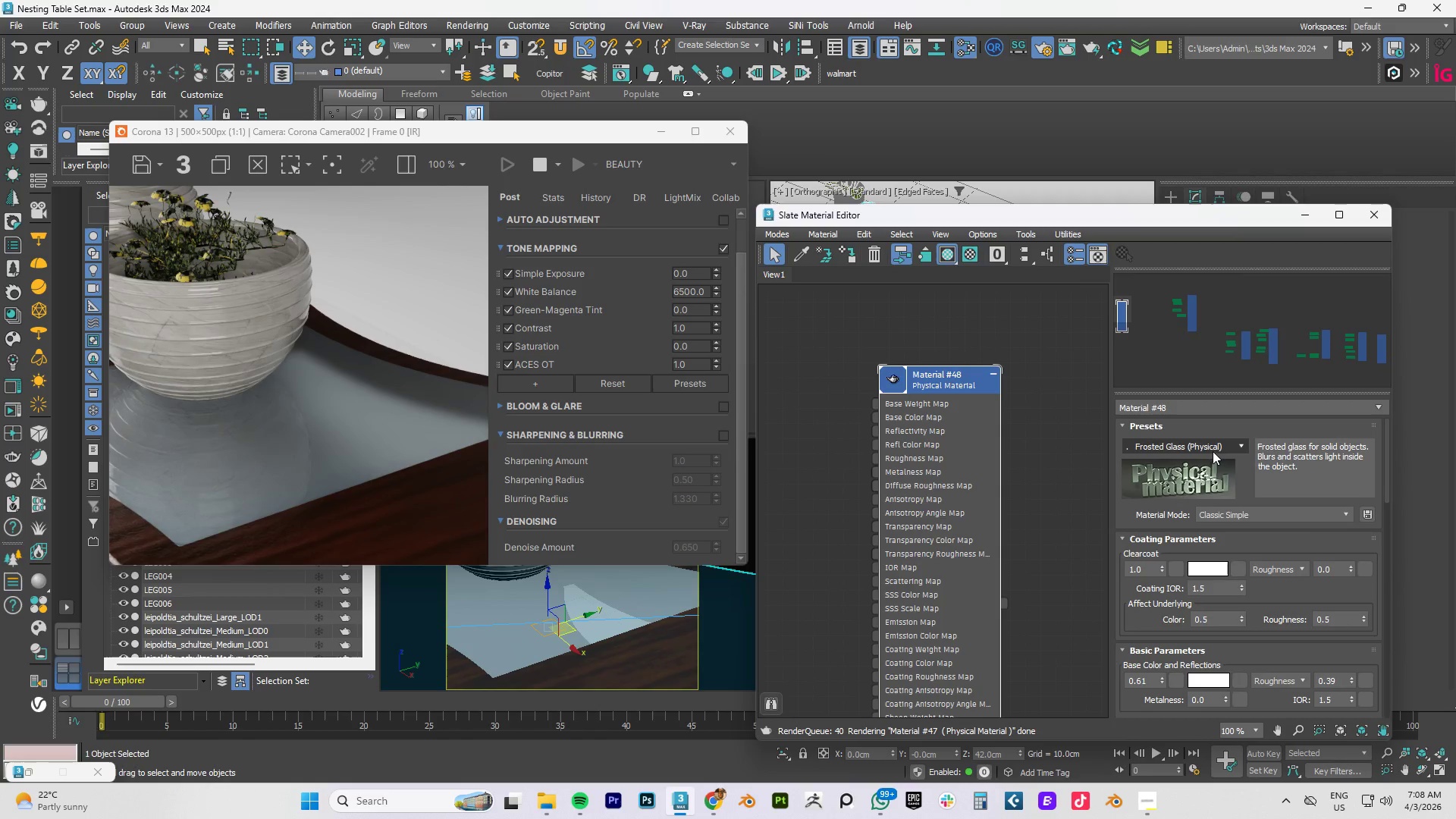 
left_click([1219, 446])
 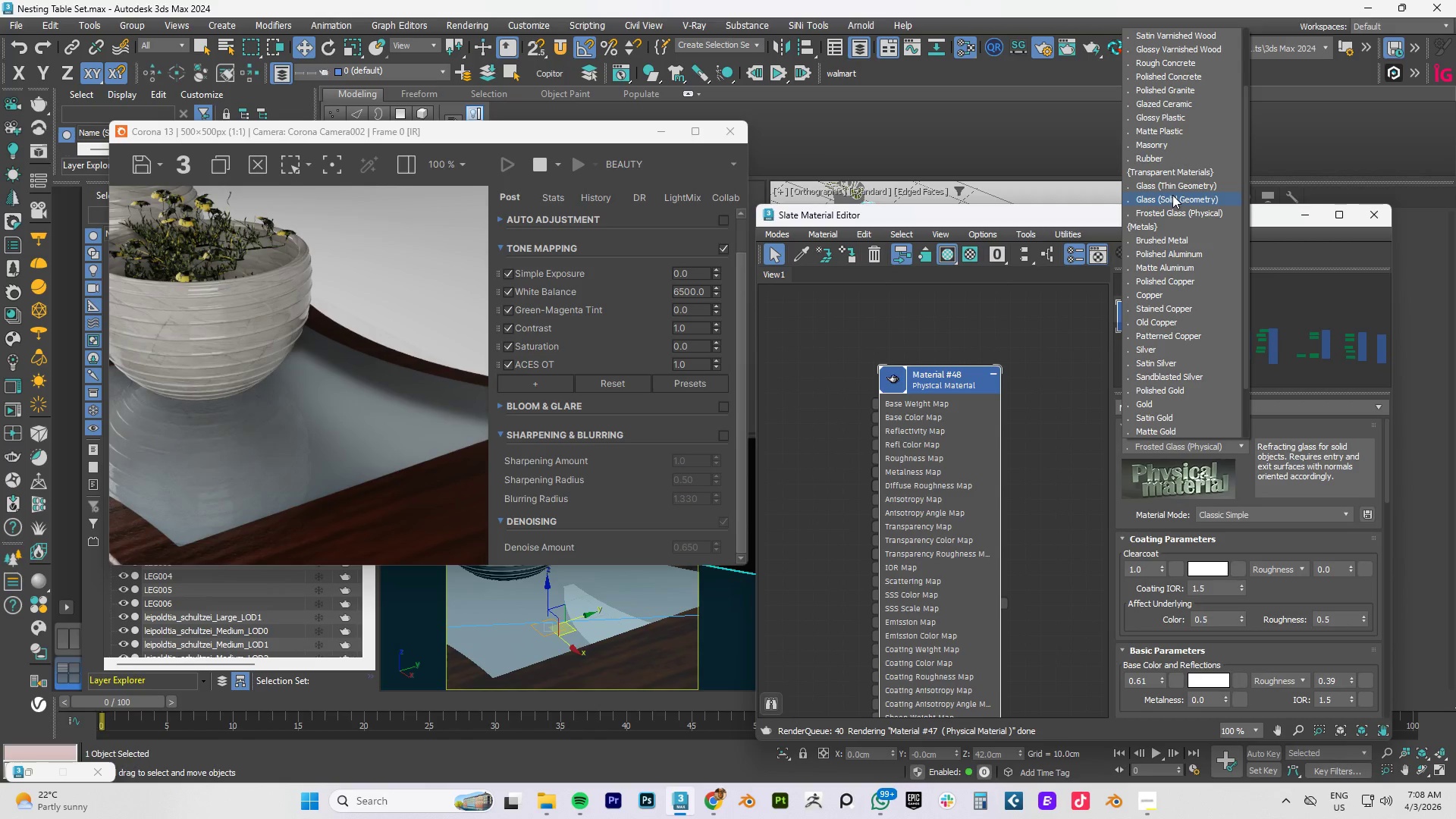 
left_click([1175, 187])
 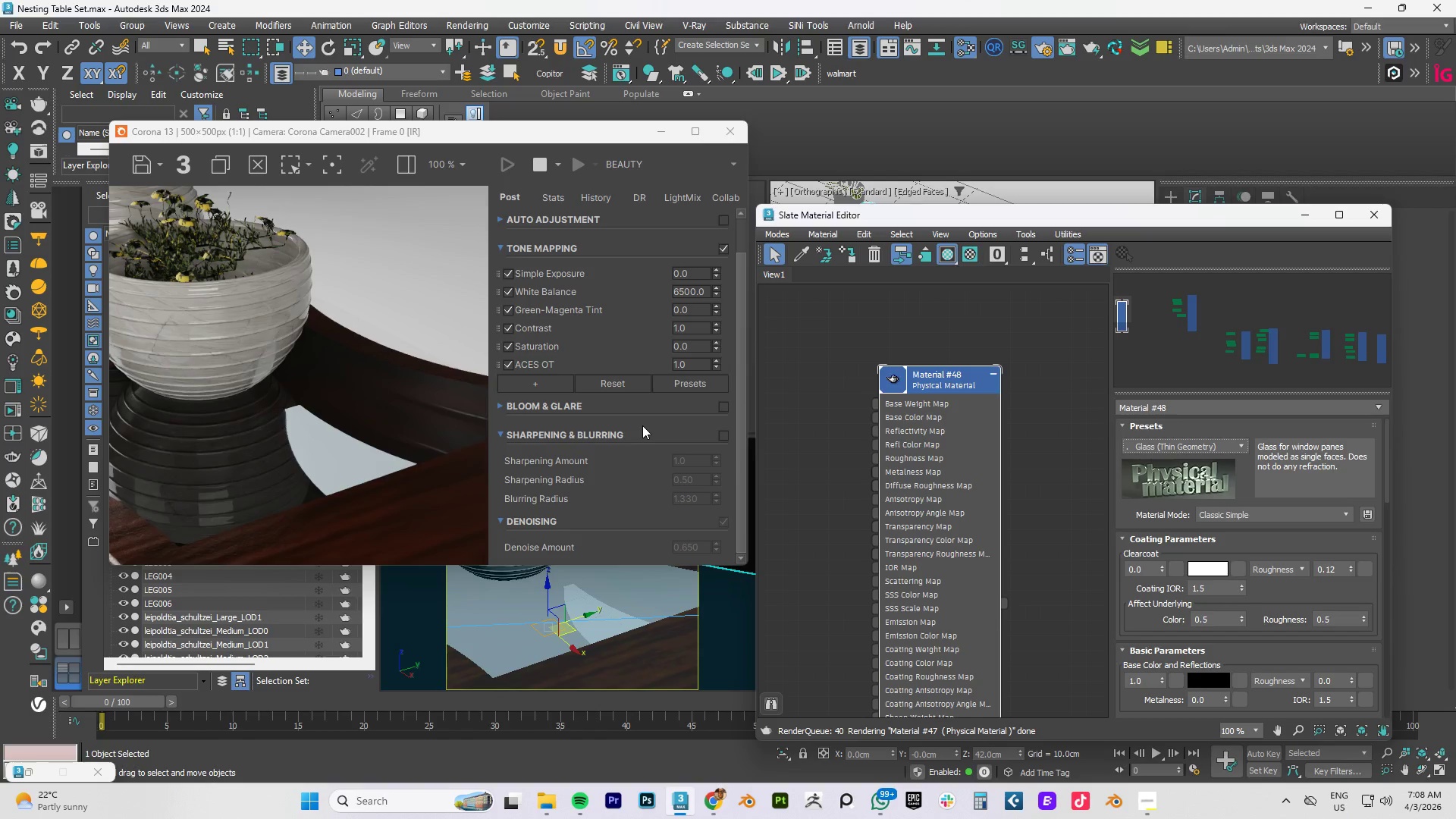 
wait(6.89)
 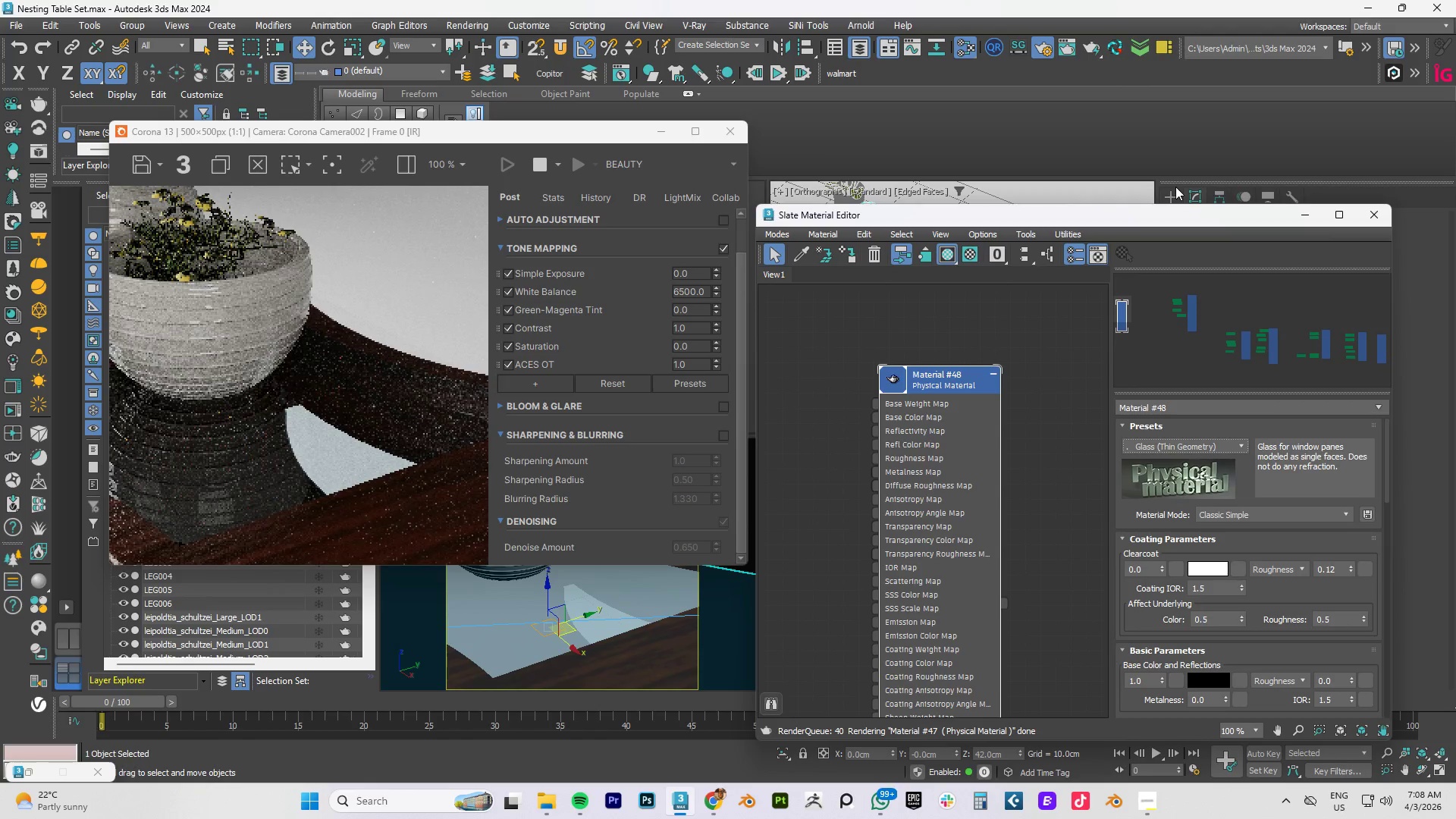 
scroll: coordinate [200, 529], scroll_direction: none, amount: 0.0
 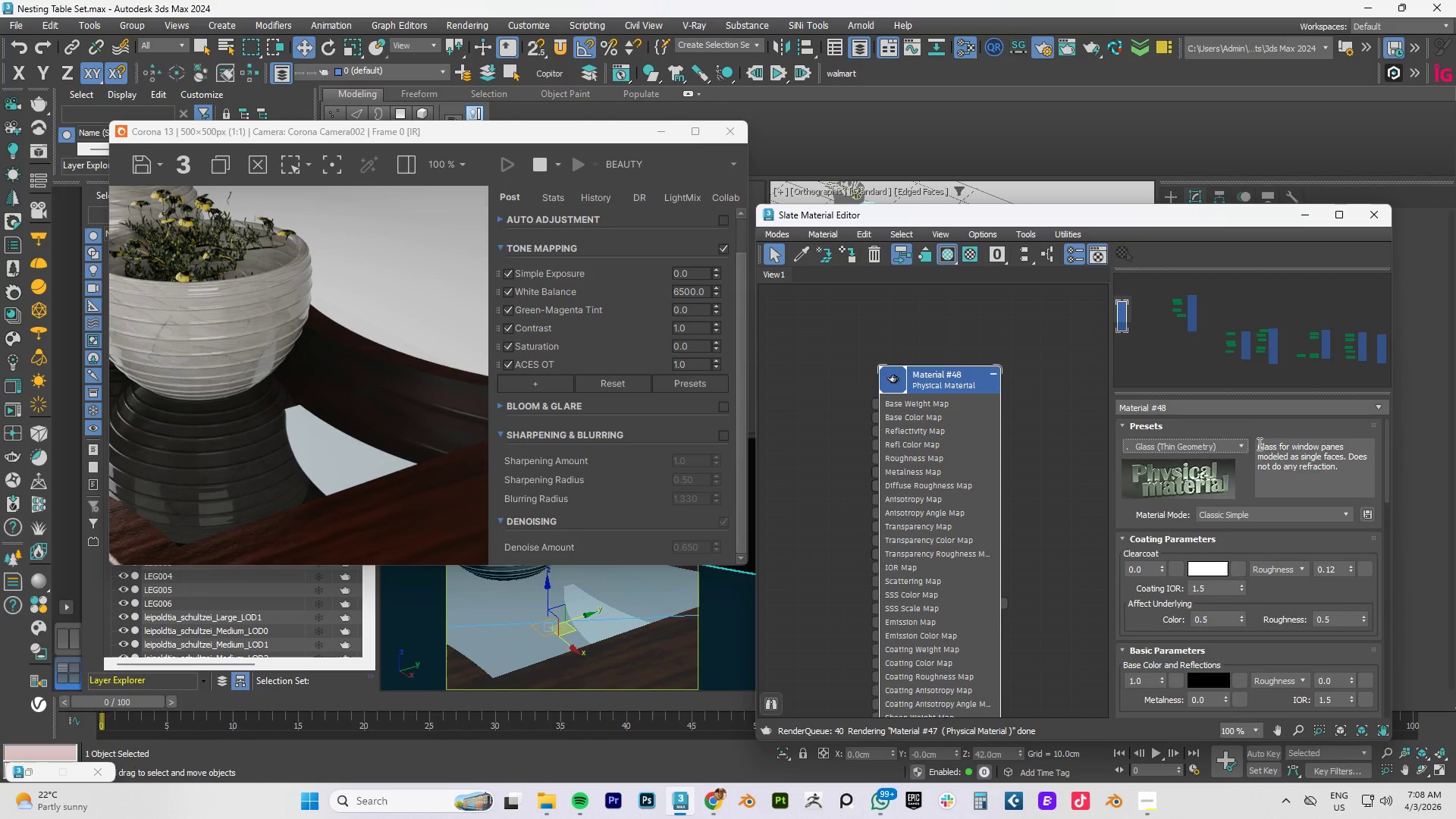 
left_click_drag(start_coordinate=[1166, 217], to_coordinate=[1155, 88])
 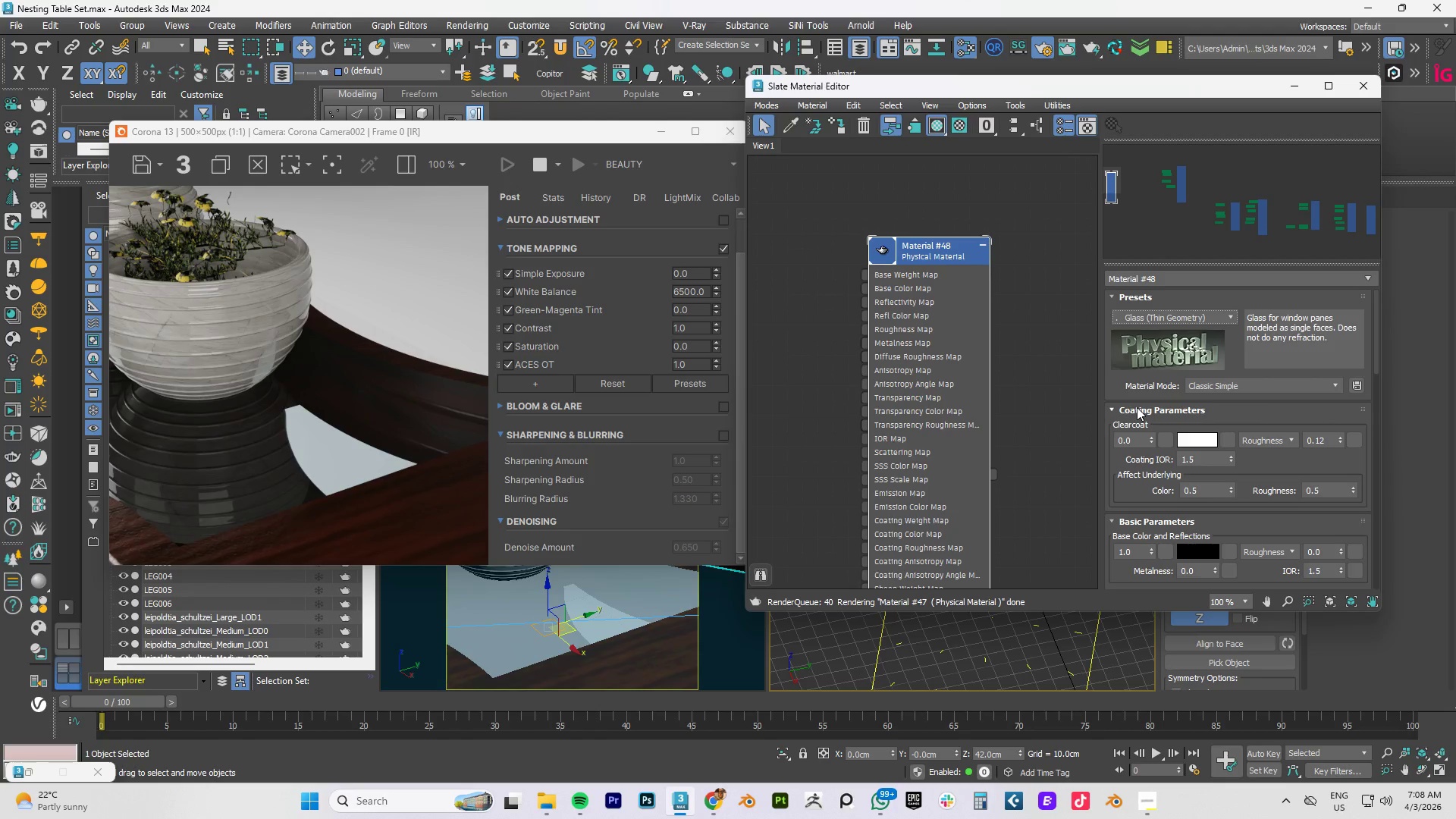 
wait(5.75)
 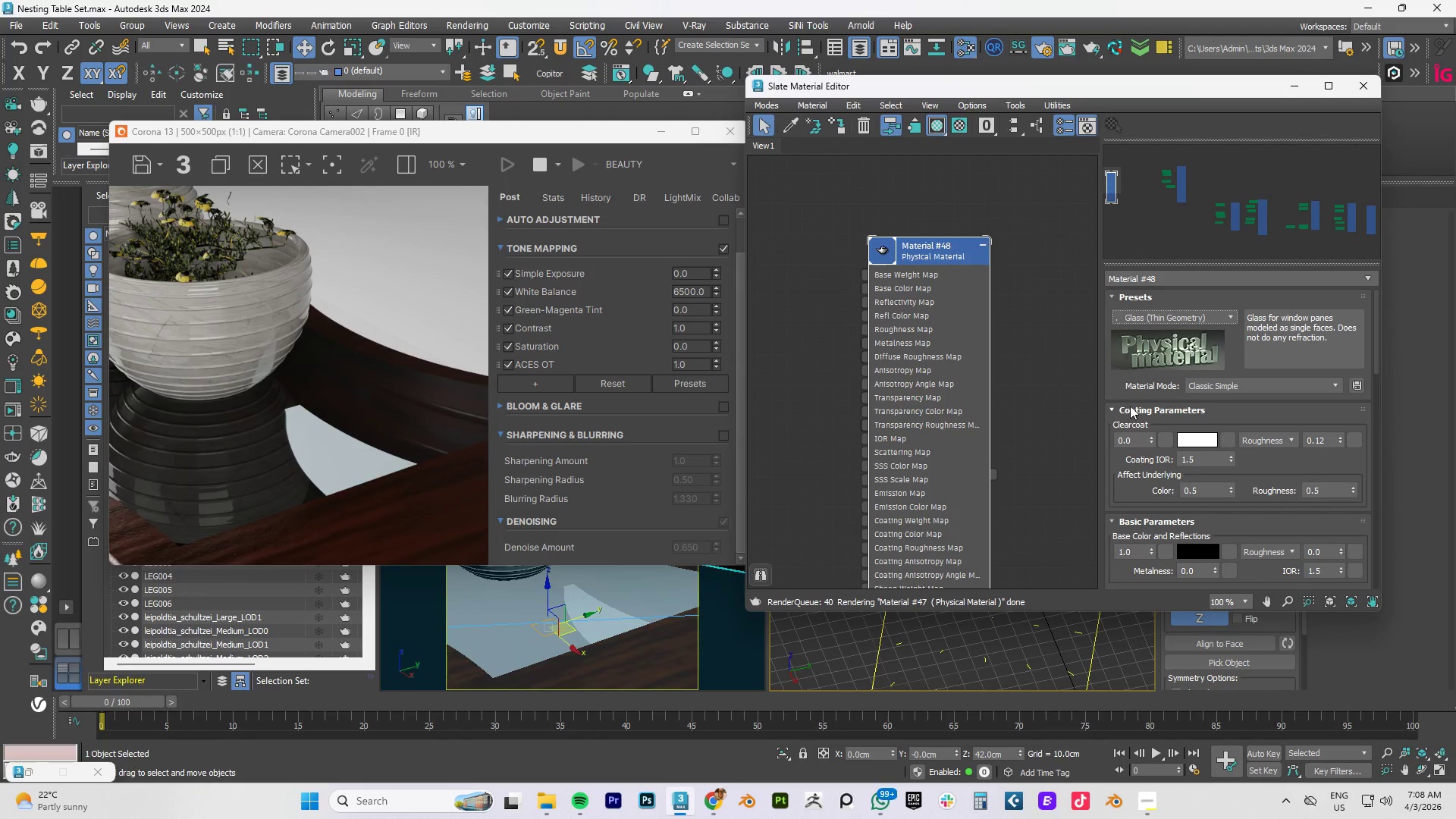 
scroll: coordinate [1265, 519], scroll_direction: down, amount: 2.0
 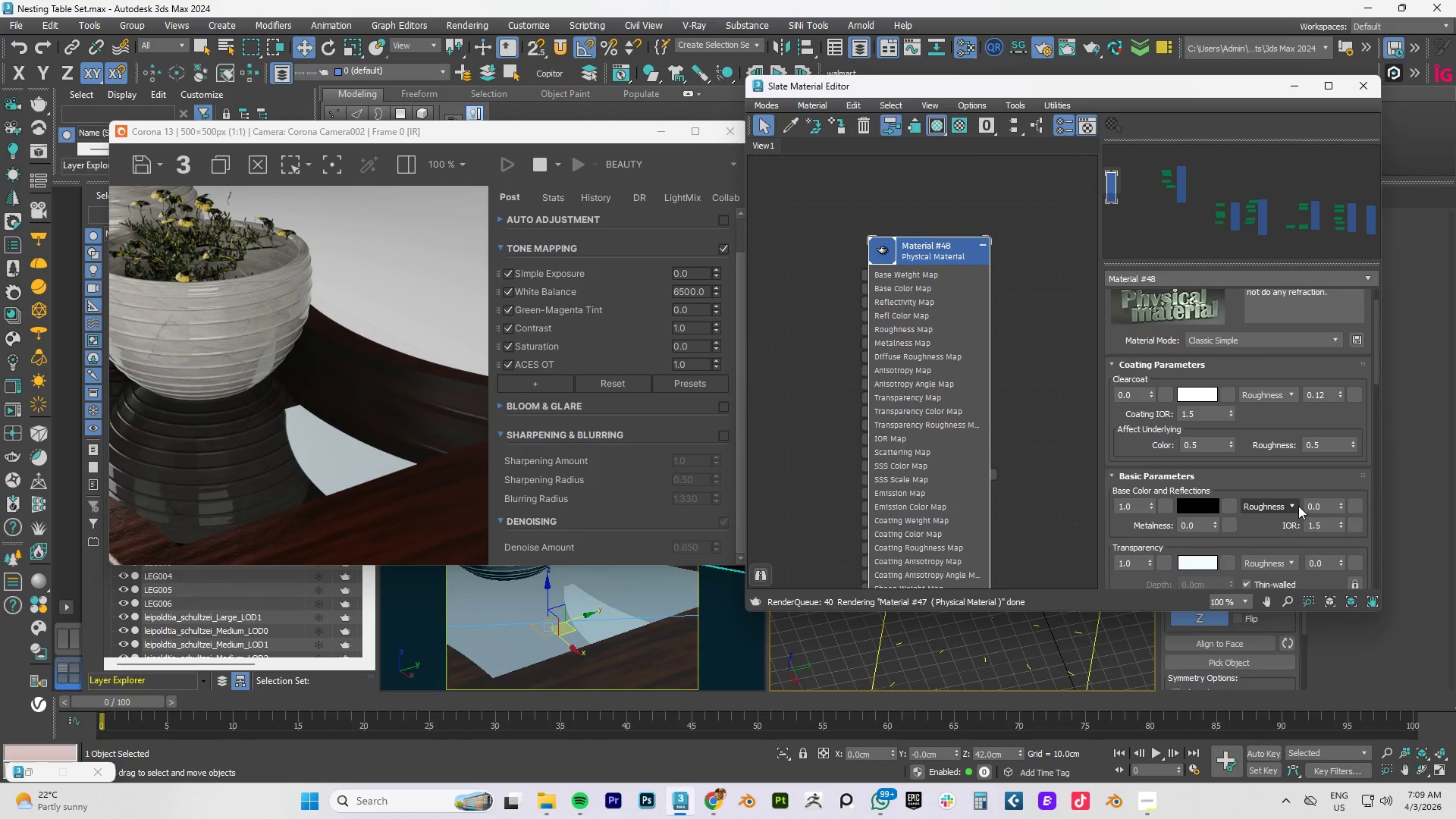 
left_click_drag(start_coordinate=[1332, 506], to_coordinate=[1235, 510])
 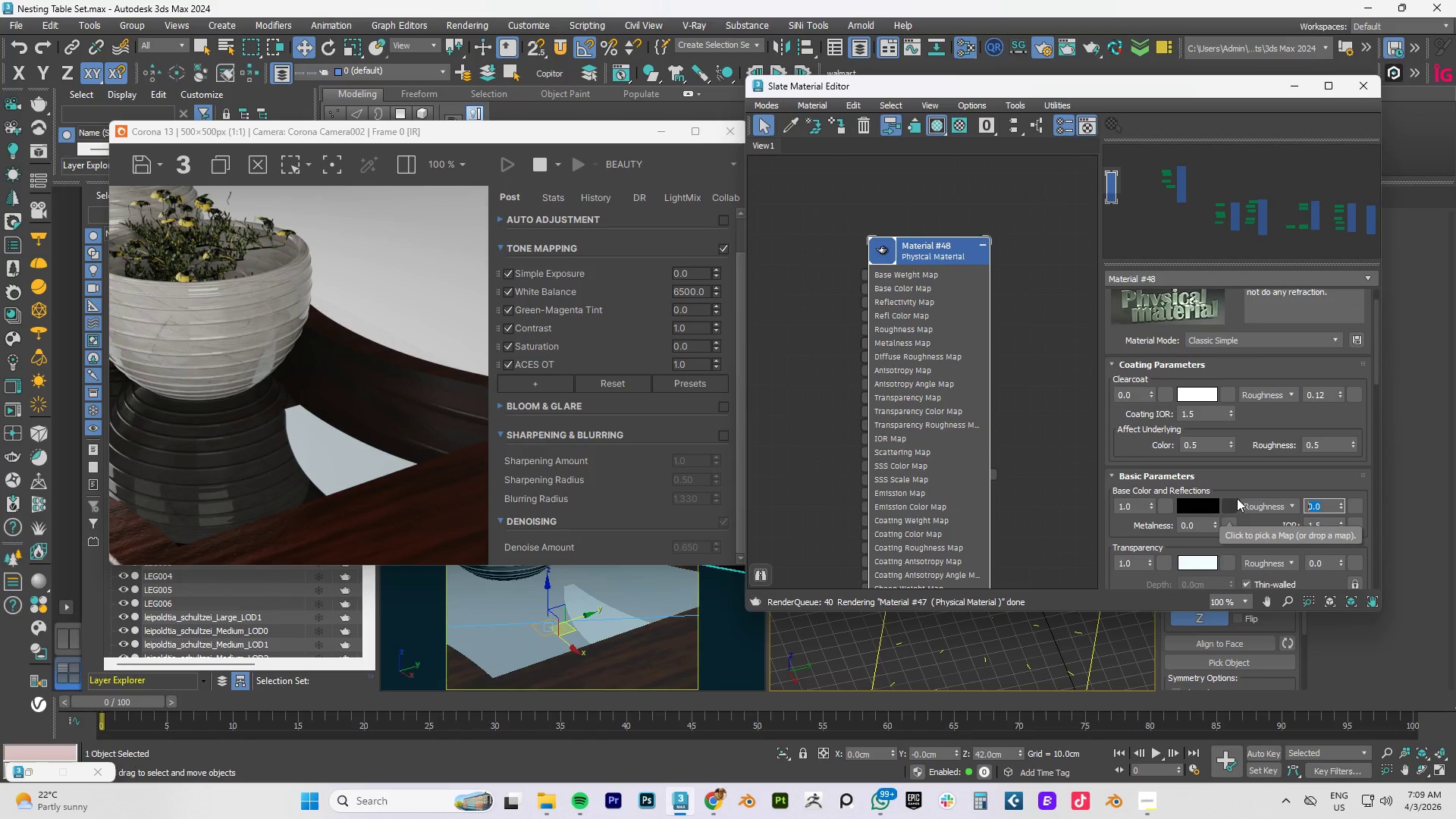 
key(Numpad0)
 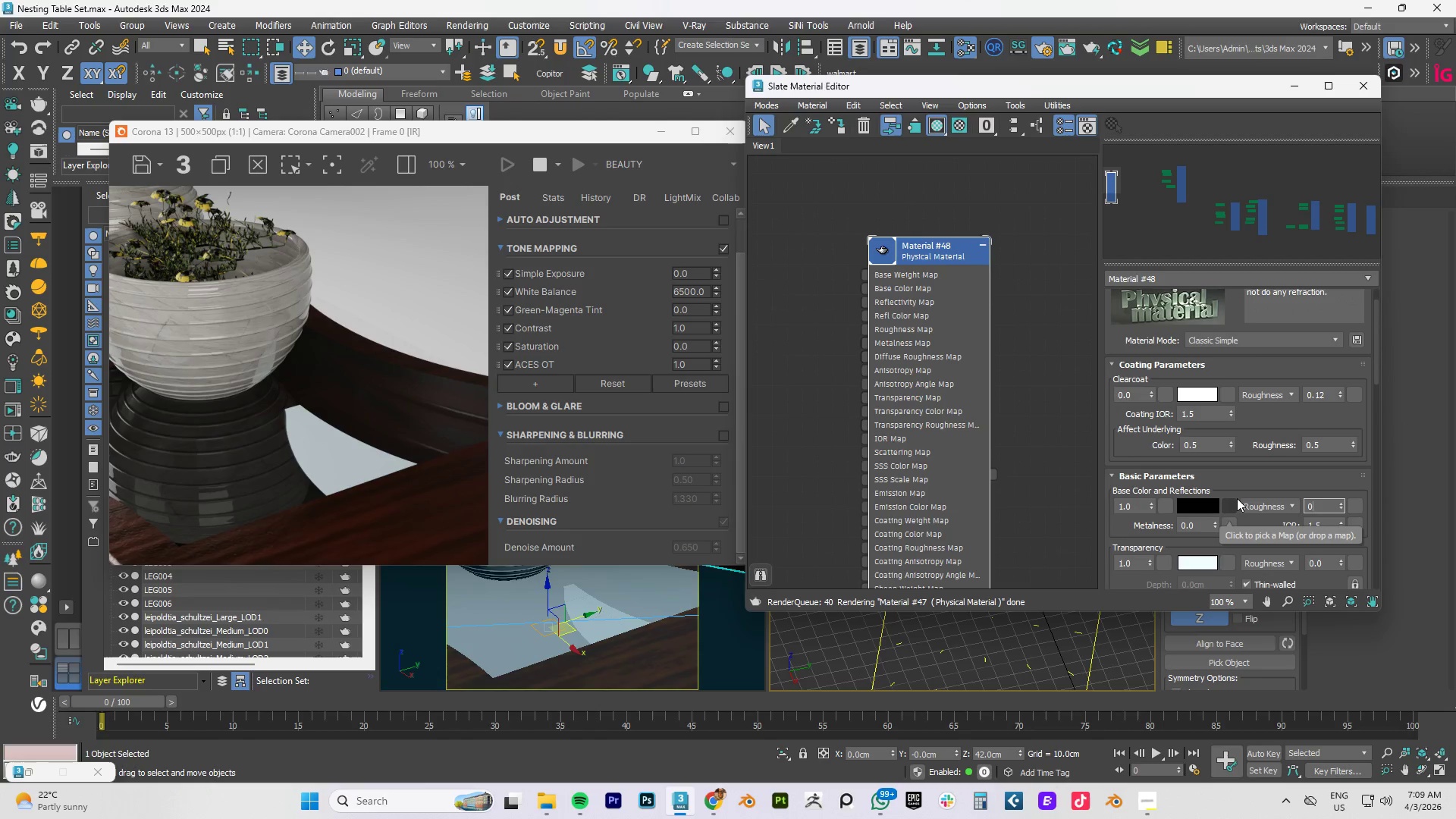 
key(NumpadDecimal)
 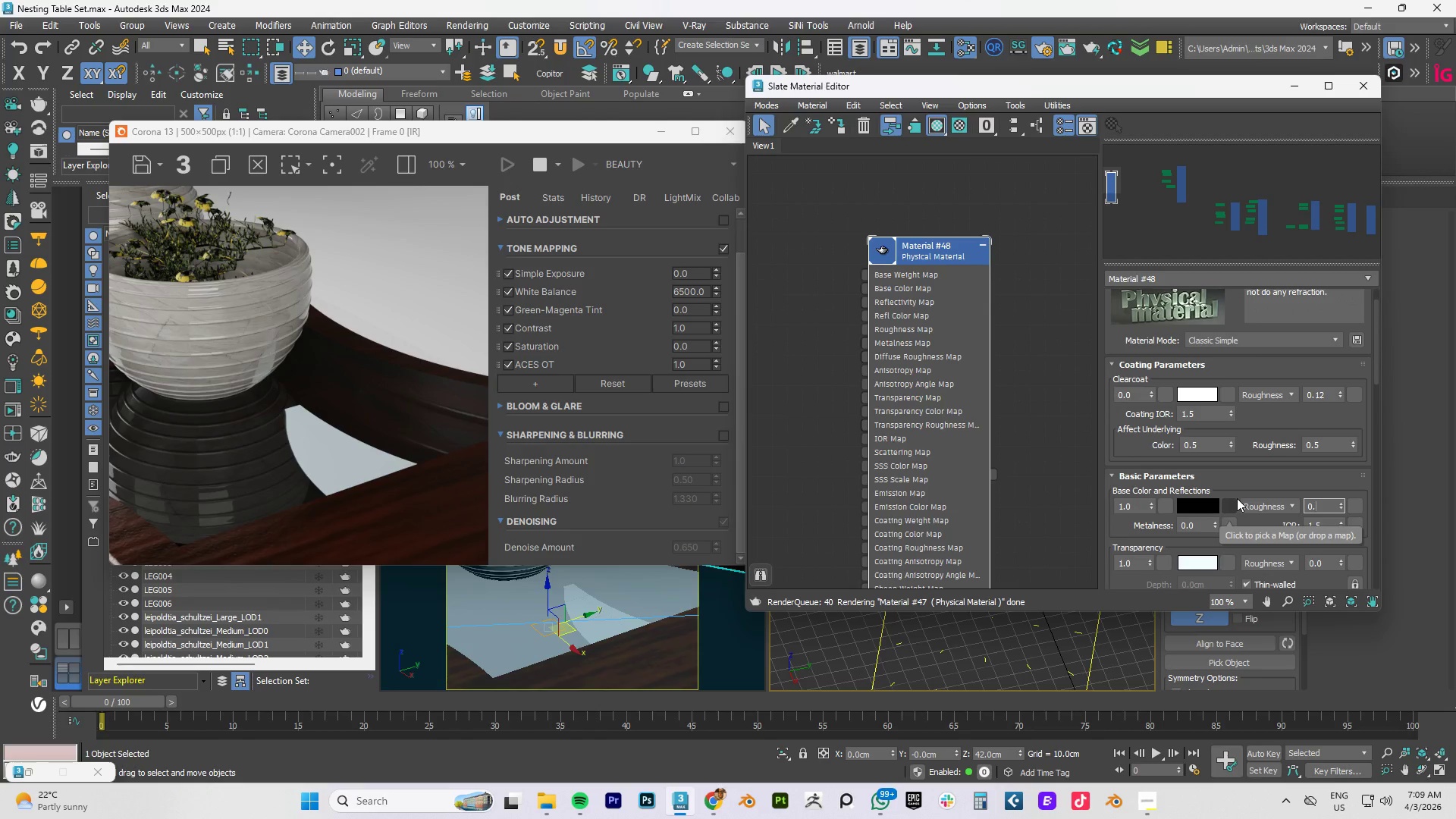 
key(Numpad6)
 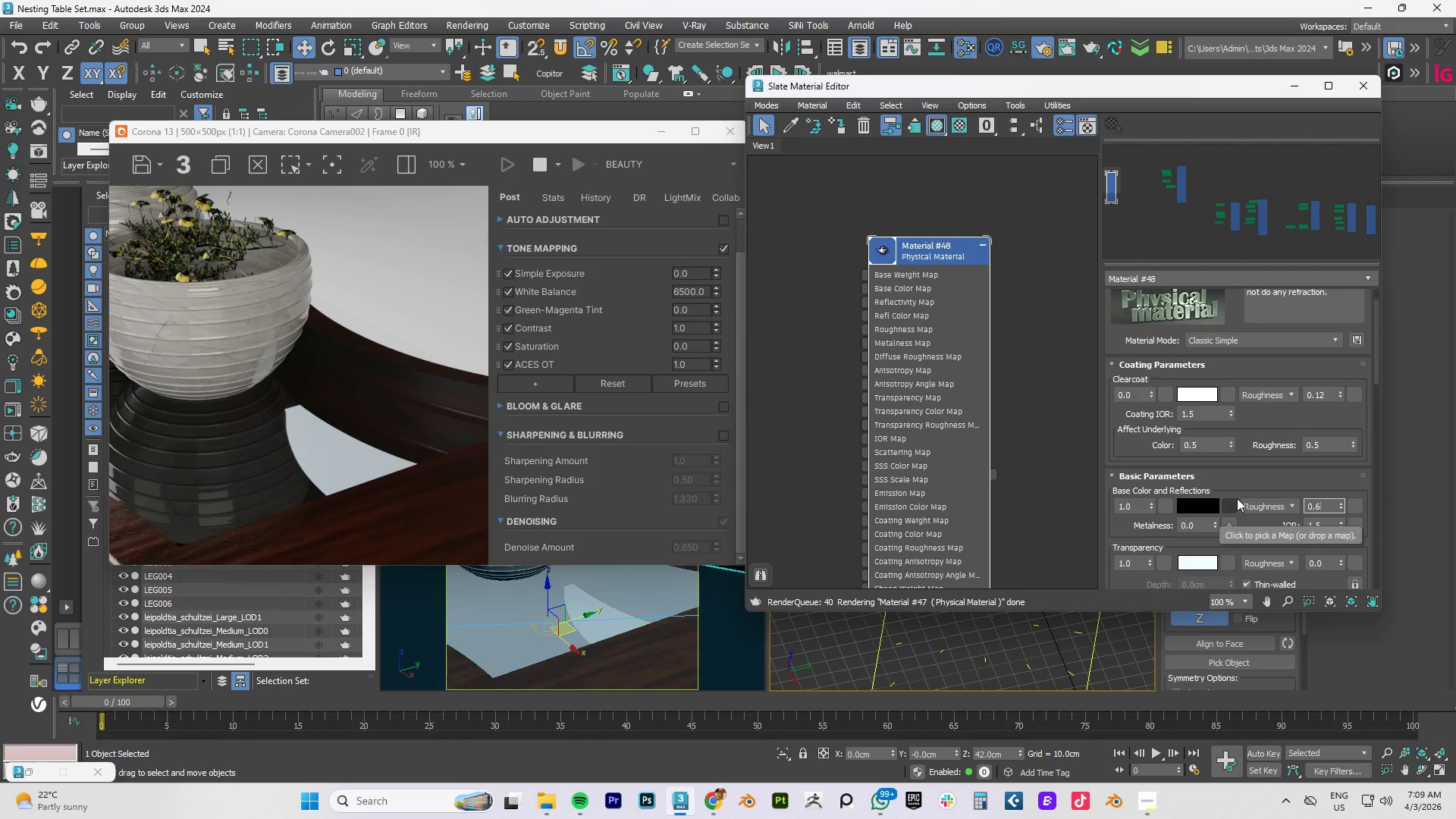 
key(Numpad5)
 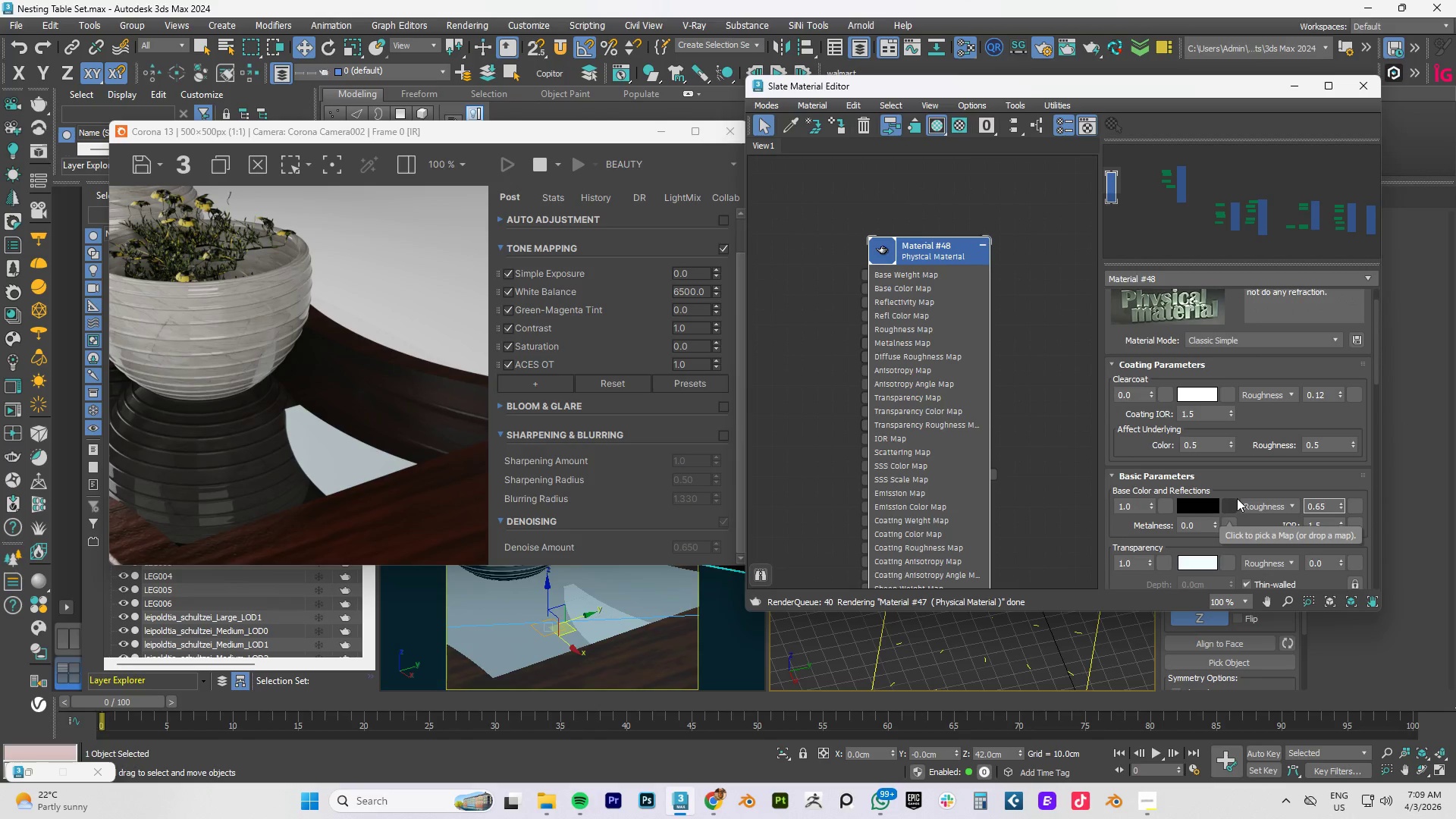 
key(NumpadEnter)
 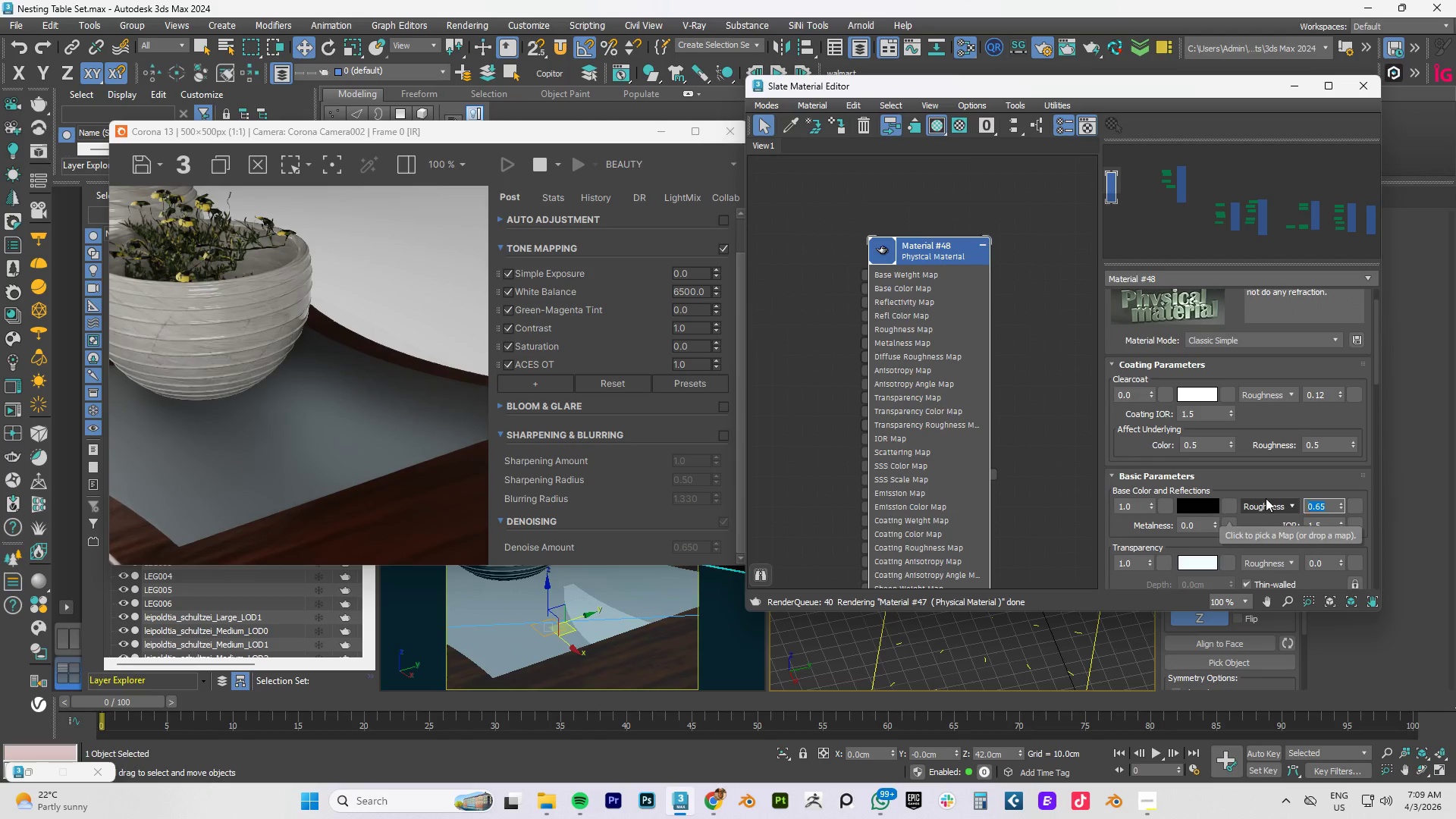 
key(Numpad0)
 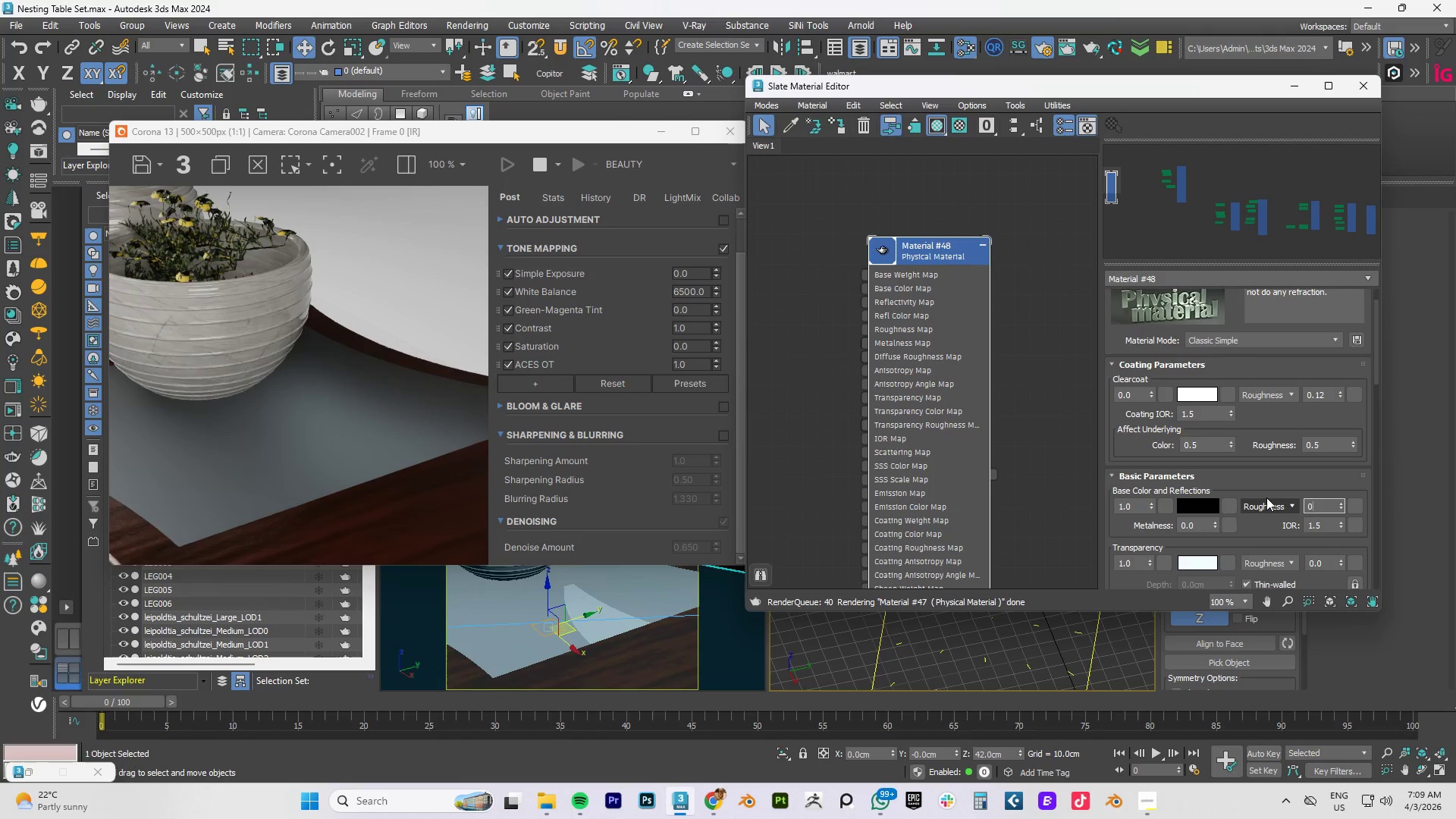 
key(NumpadDecimal)
 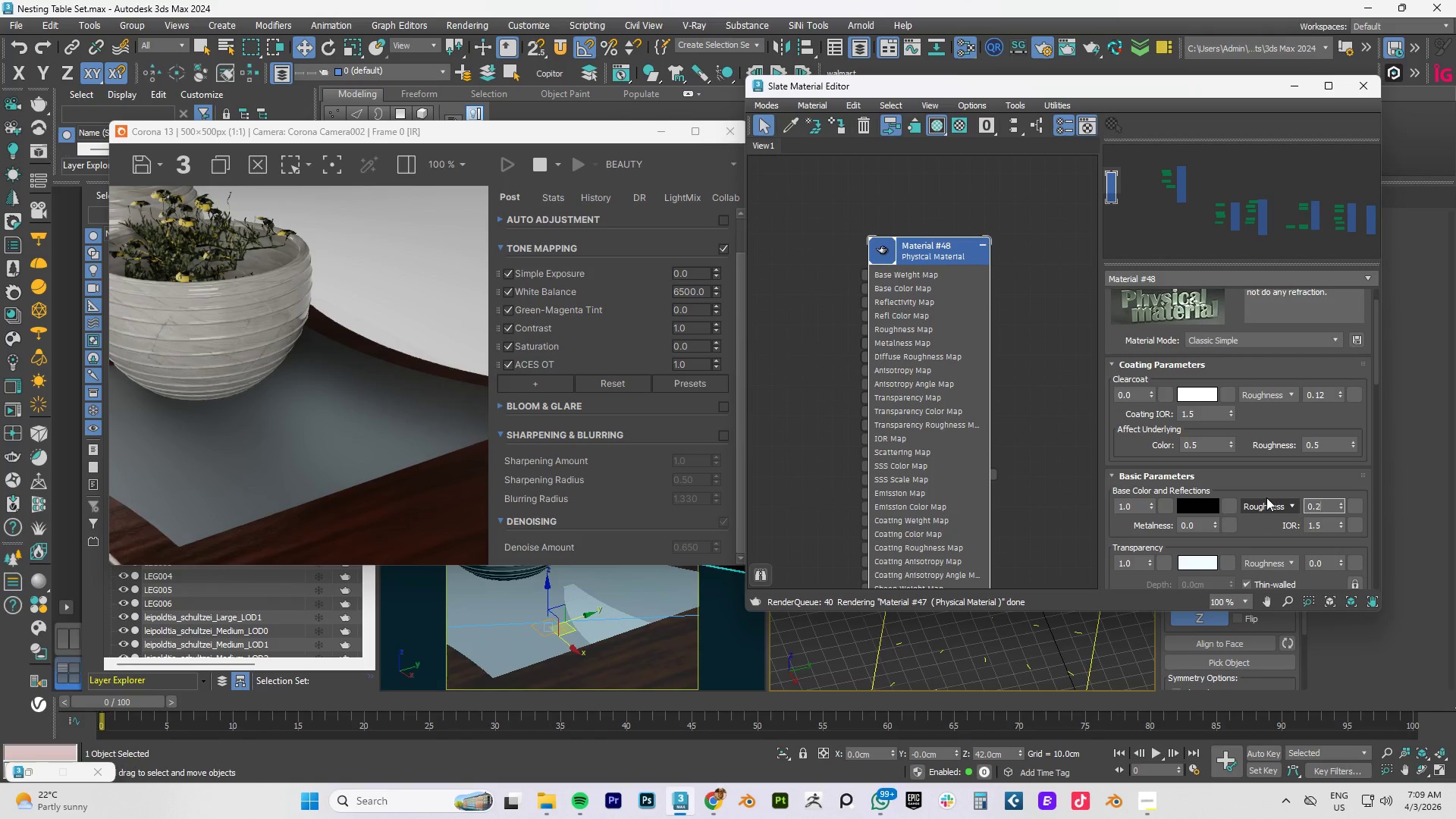 
key(Numpad2)
 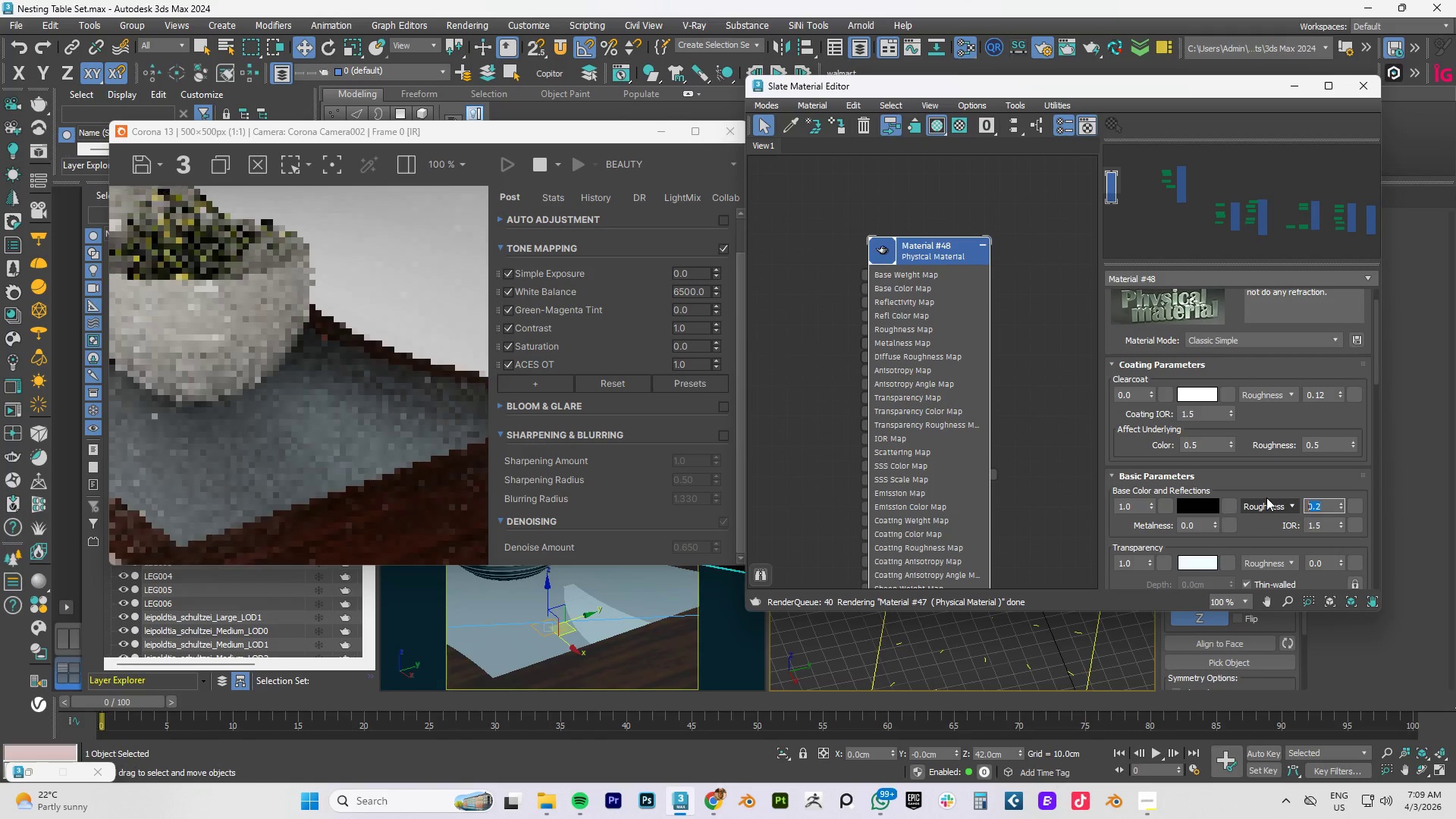 
key(NumpadEnter)
 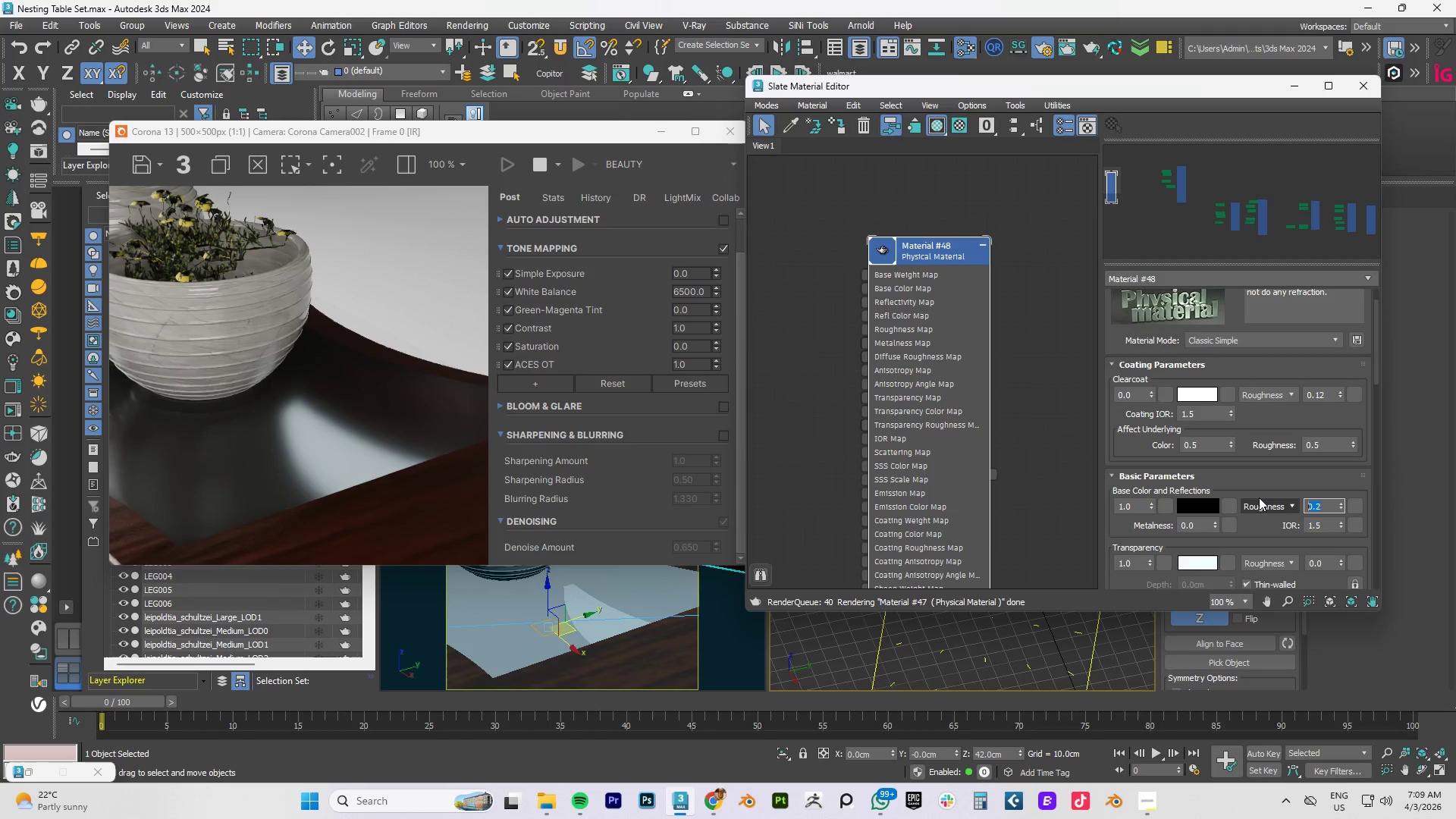 
key(Numpad0)
 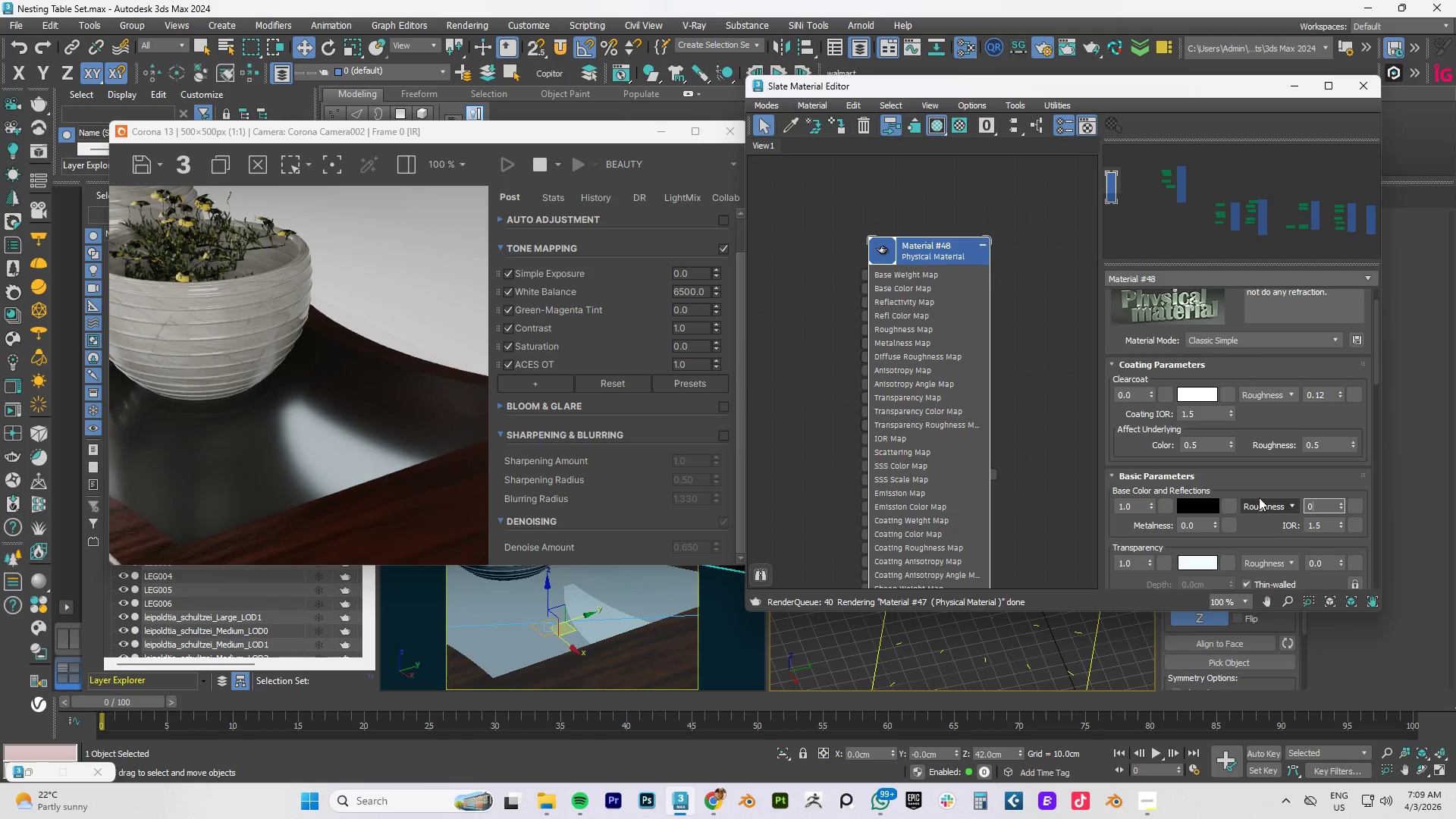 
key(NumpadDecimal)
 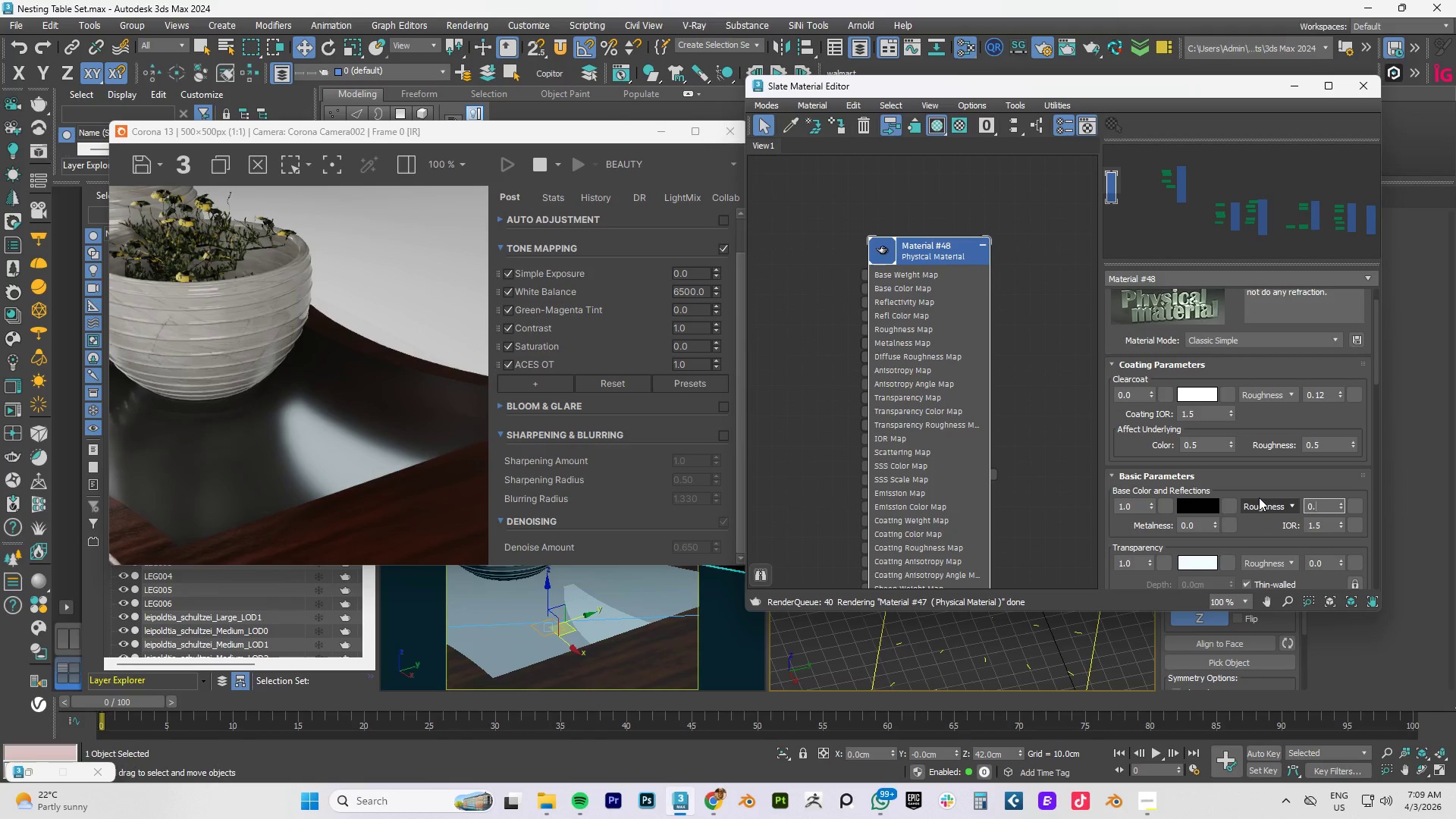 
key(Numpad1)
 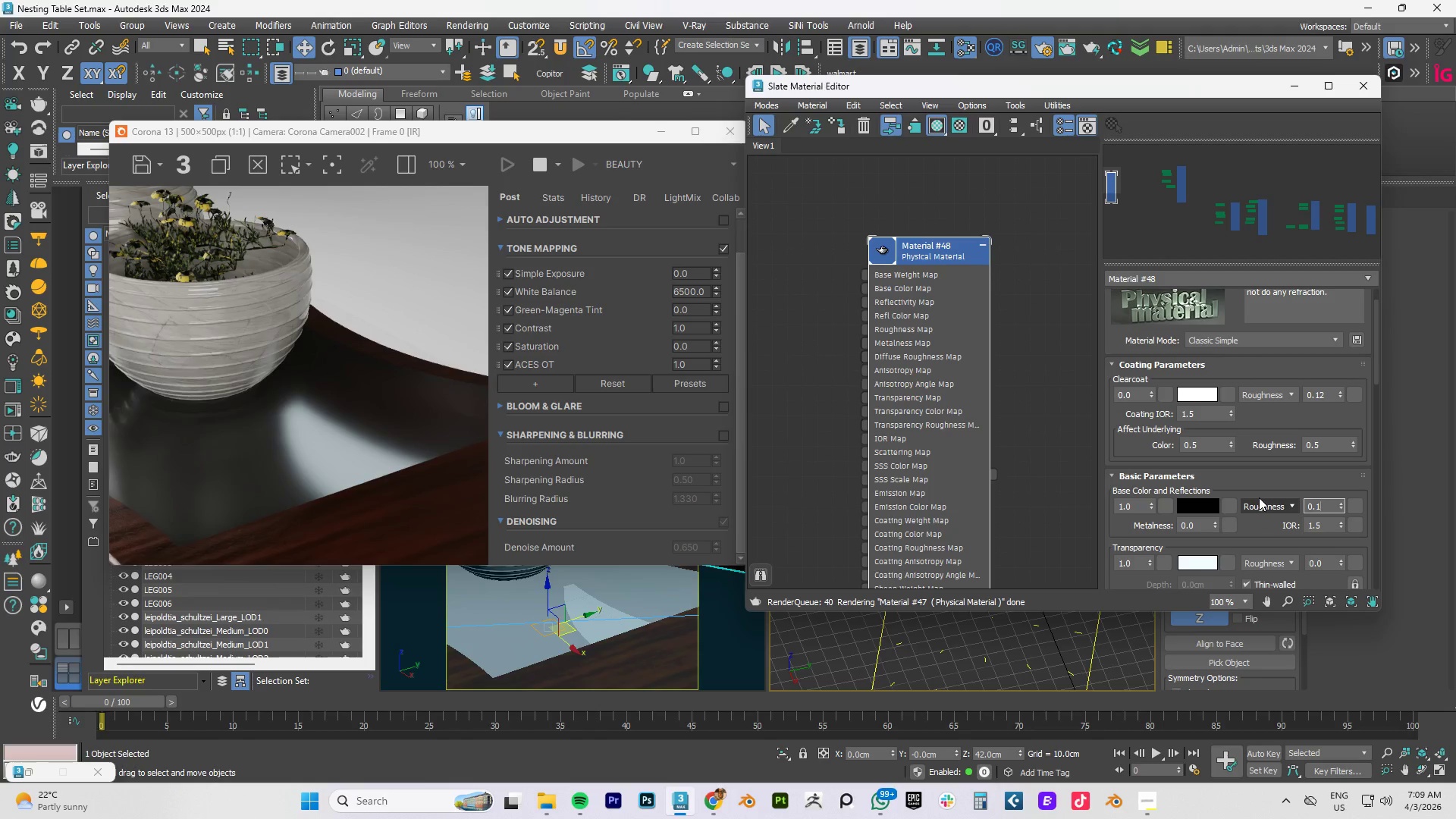 
key(NumpadEnter)
 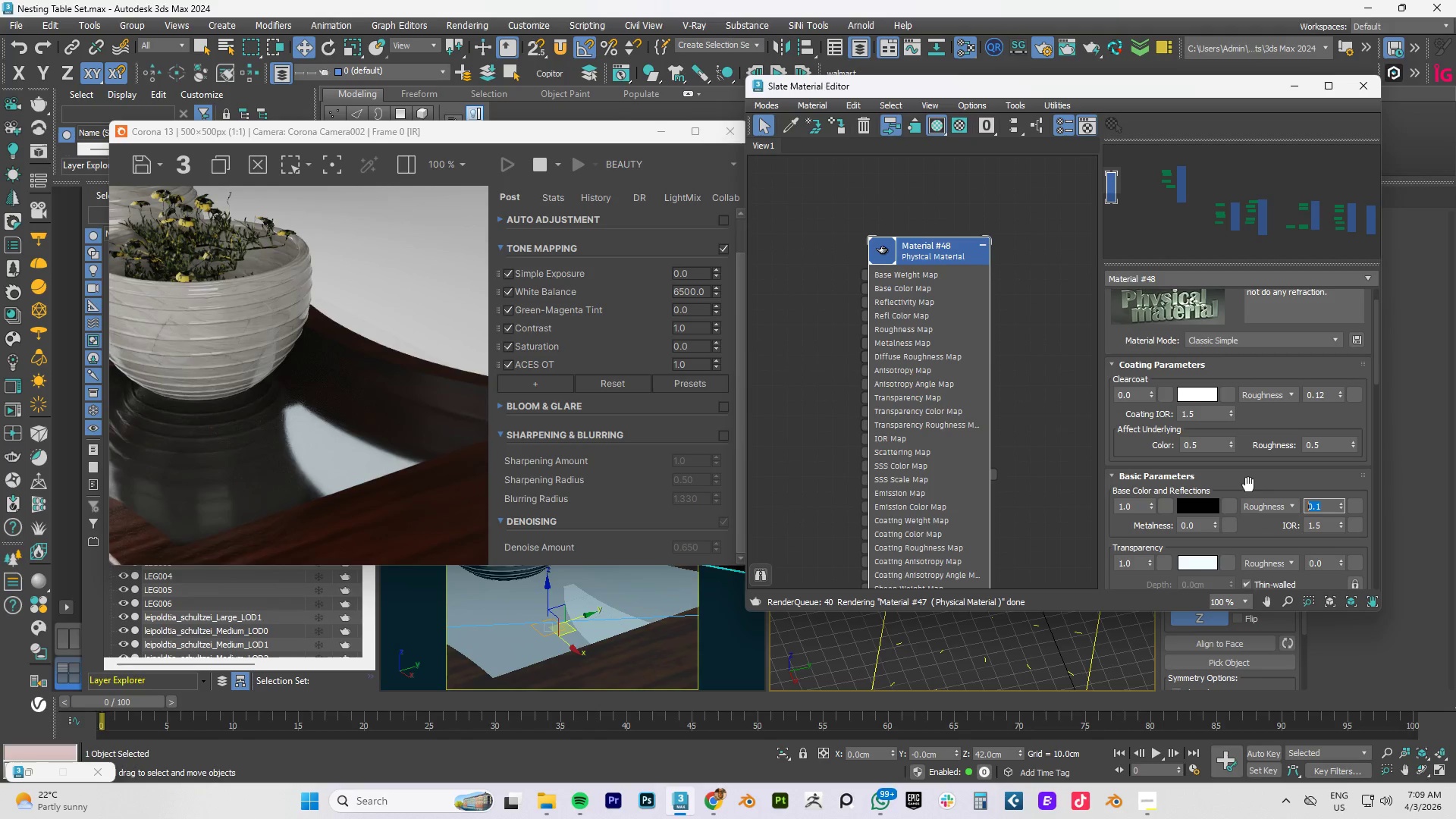 
wait(5.11)
 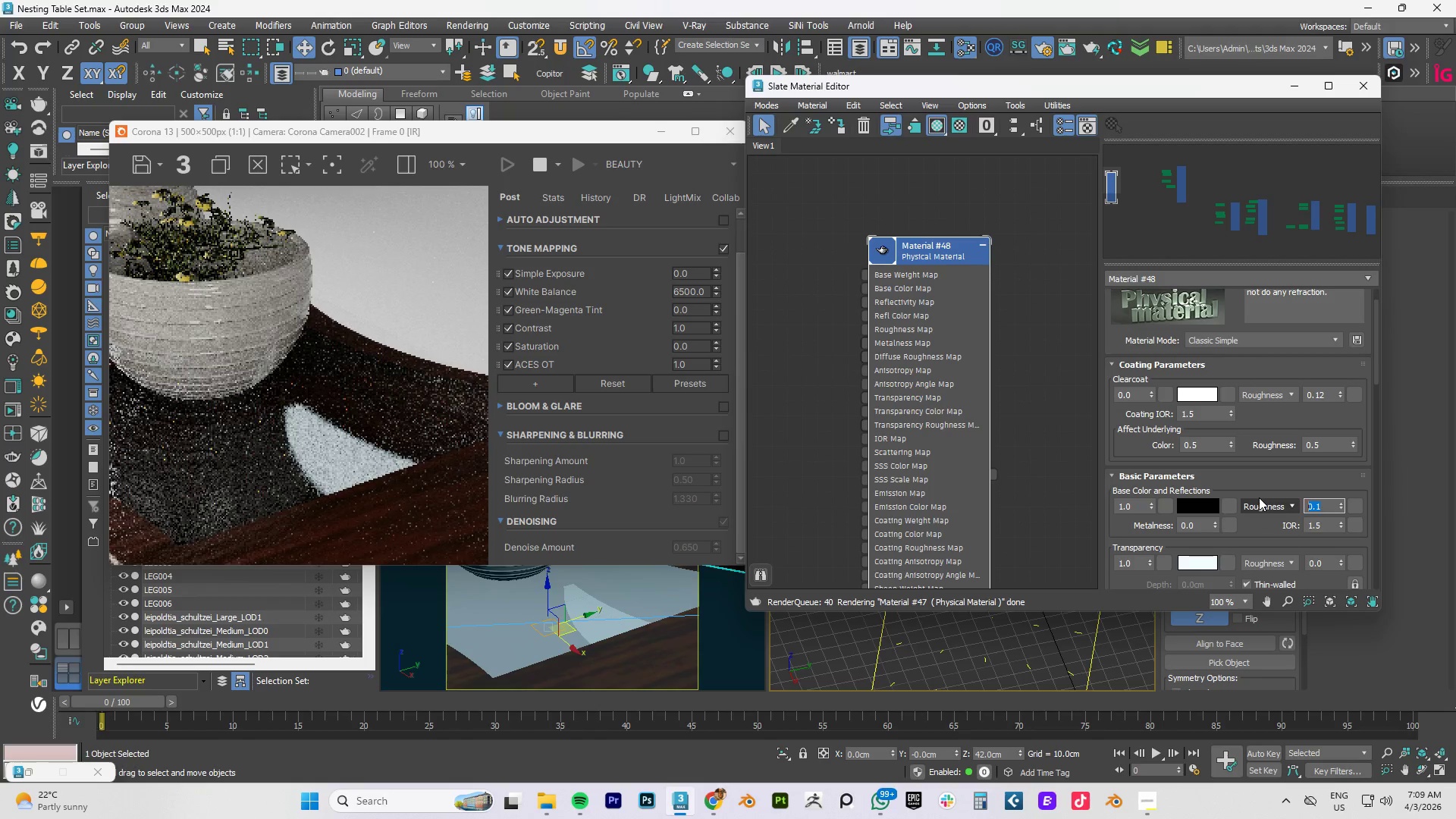 
key(Numpad0)
 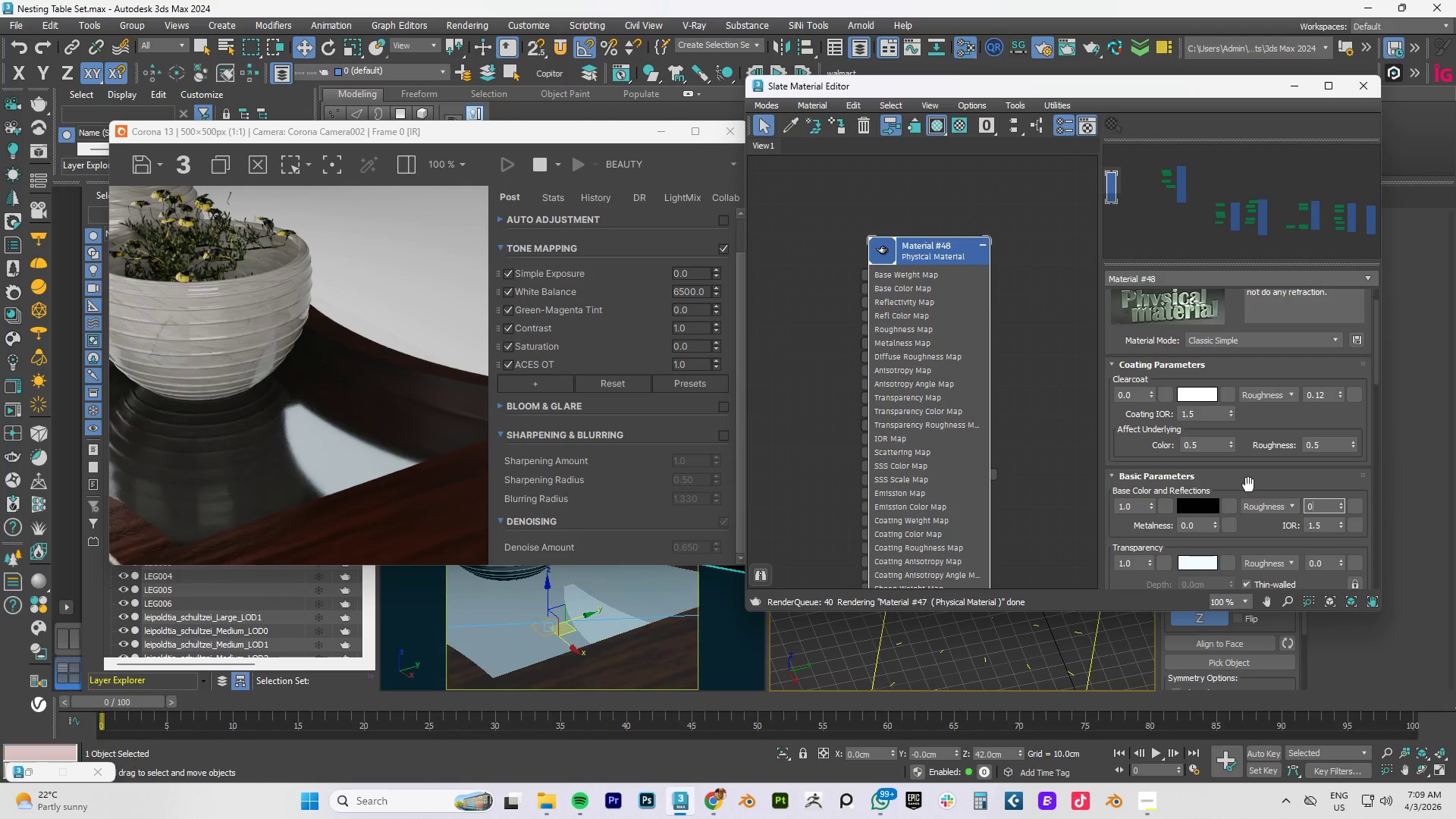 
key(NumpadEnter)
 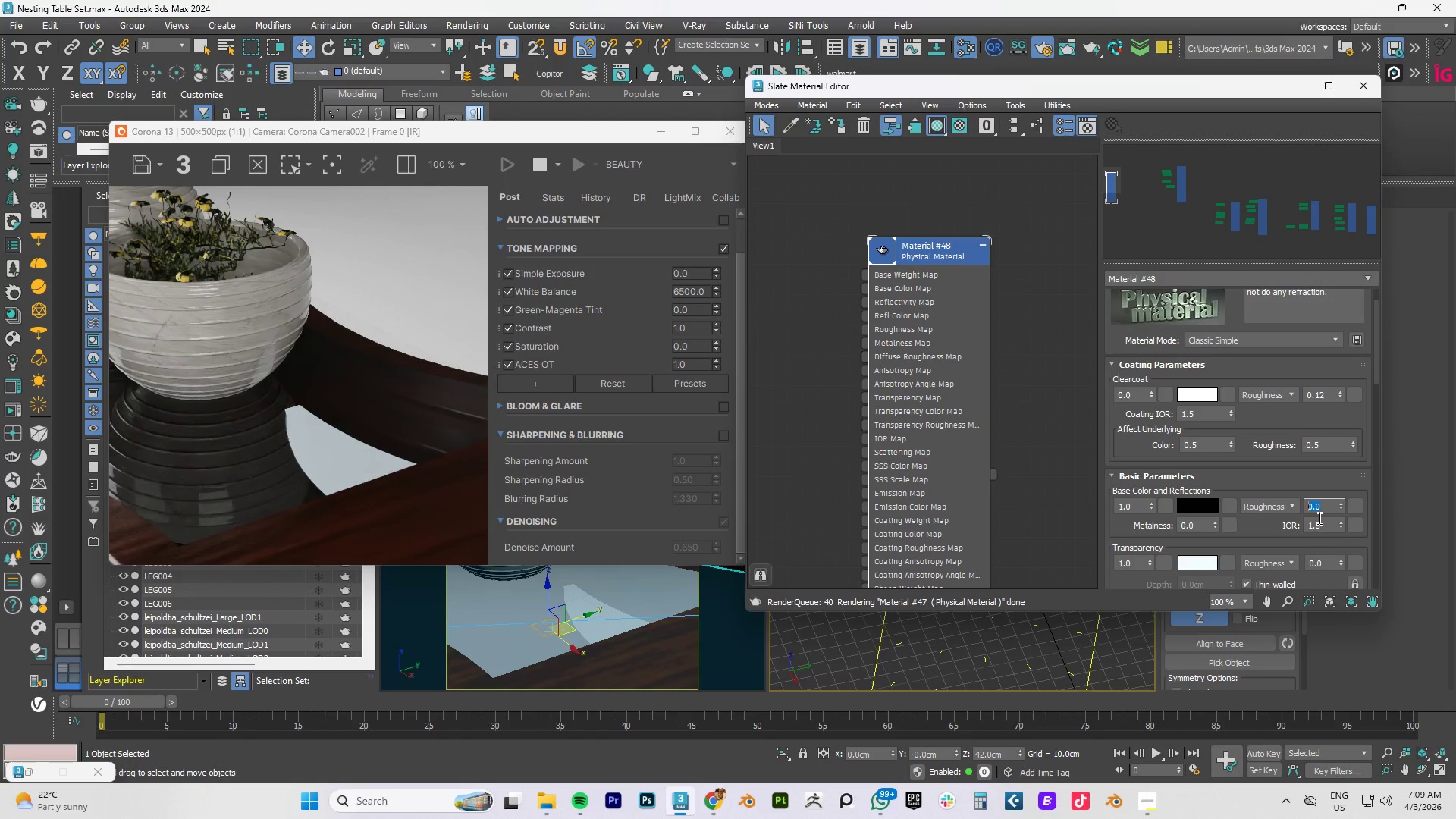 
left_click_drag(start_coordinate=[1323, 521], to_coordinate=[1240, 530])
 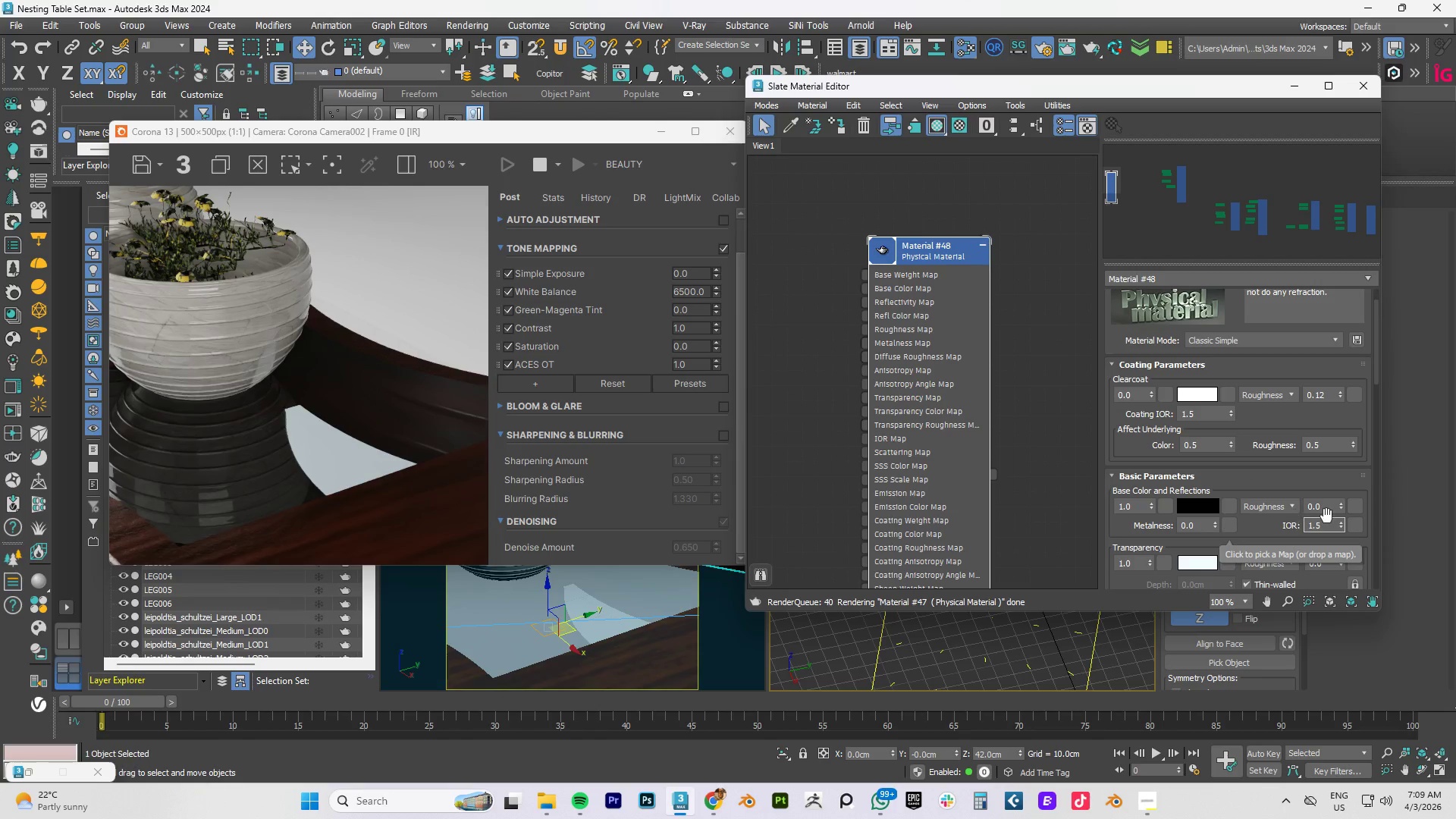 
left_click_drag(start_coordinate=[1332, 532], to_coordinate=[1225, 529])
 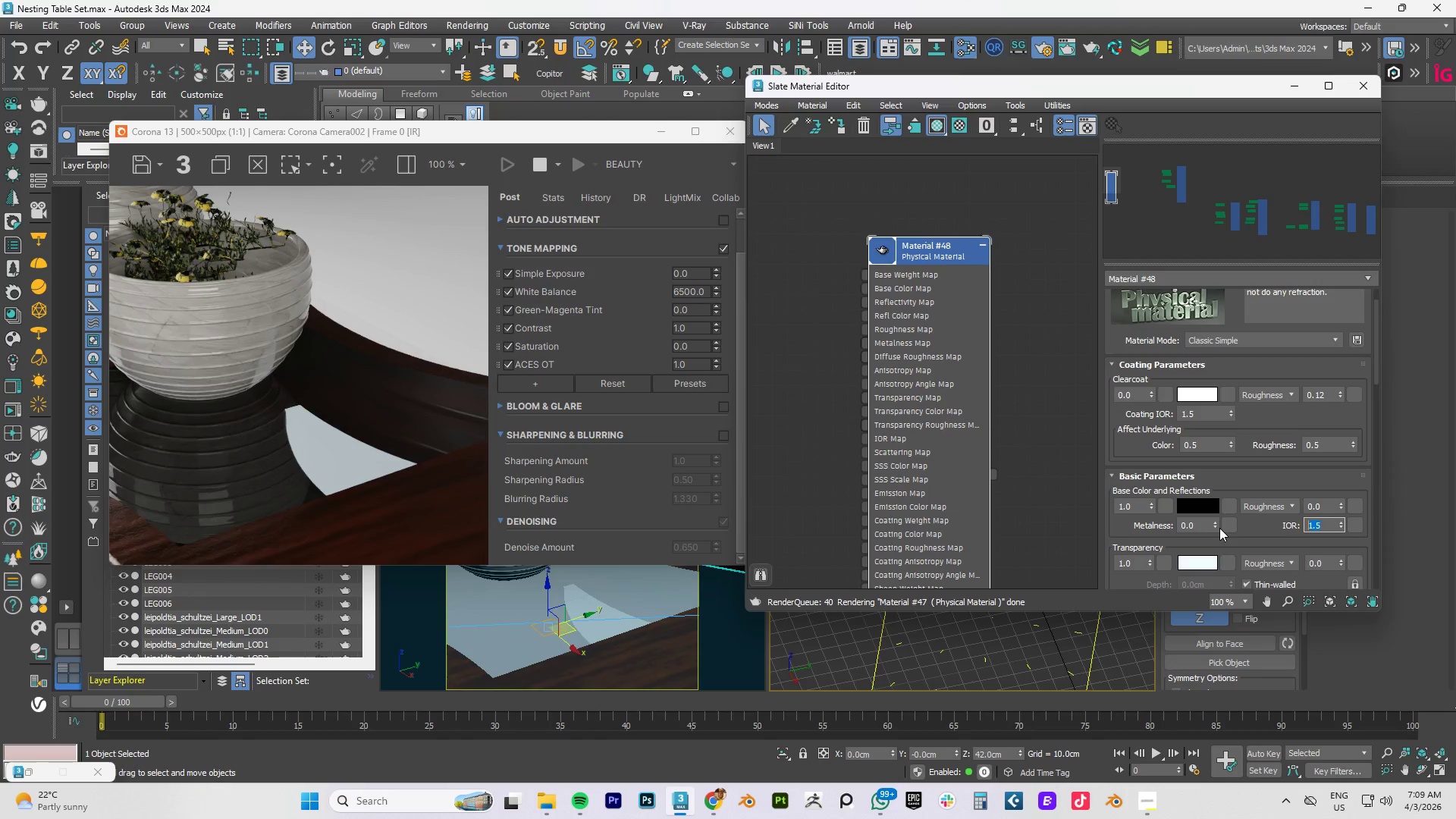 
key(Numpad1)
 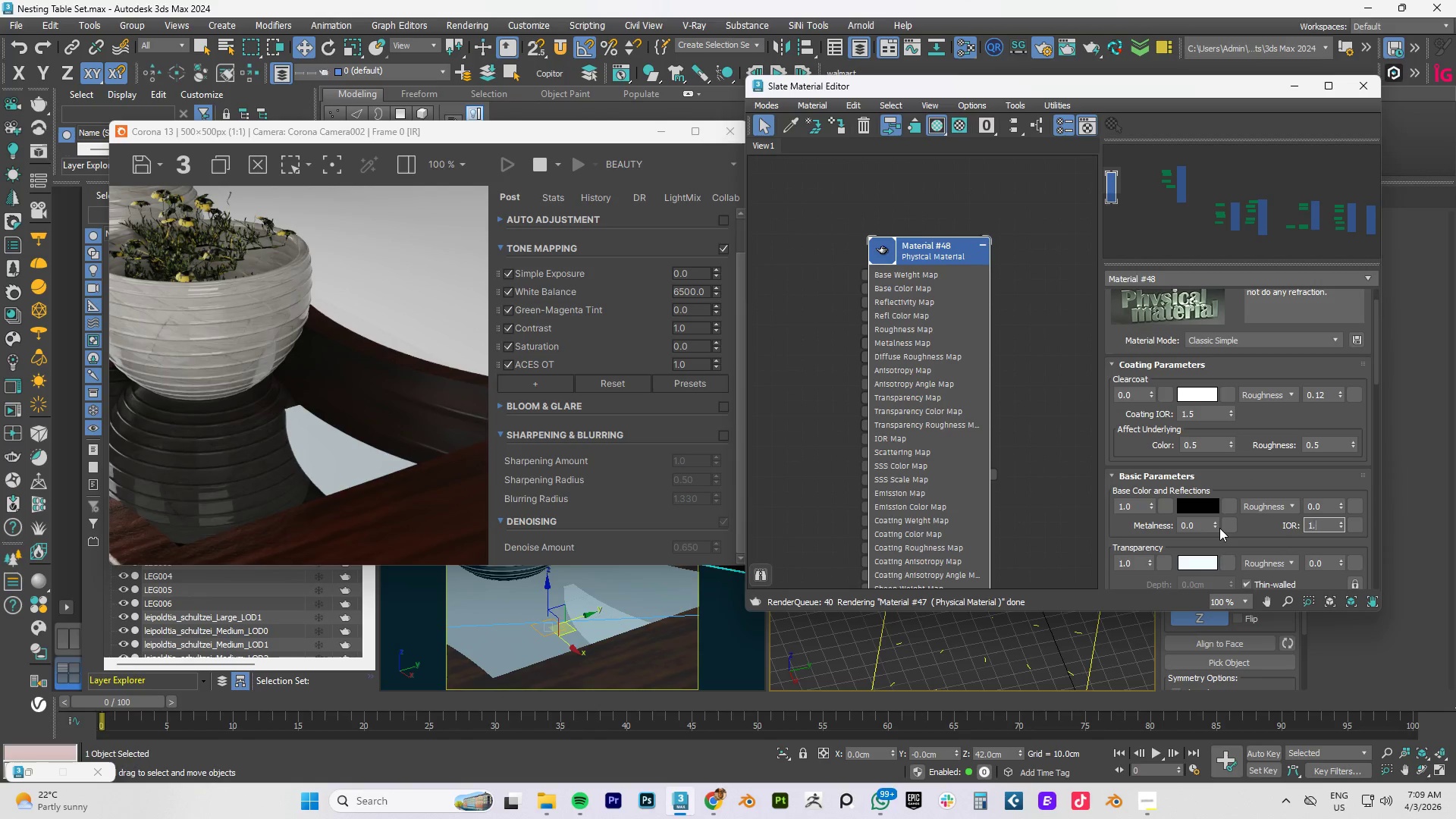 
key(NumpadDecimal)
 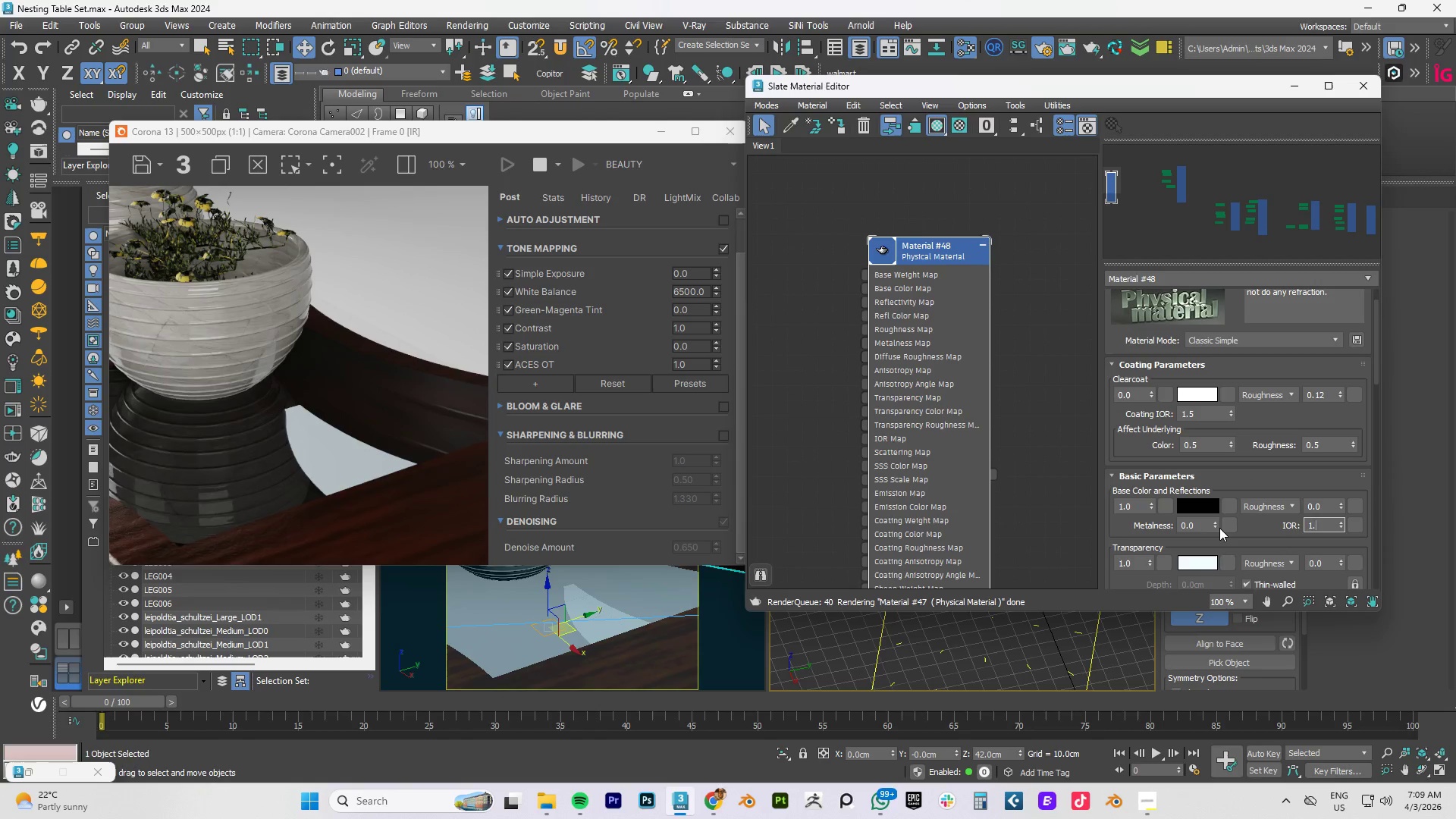 
key(Numpad8)
 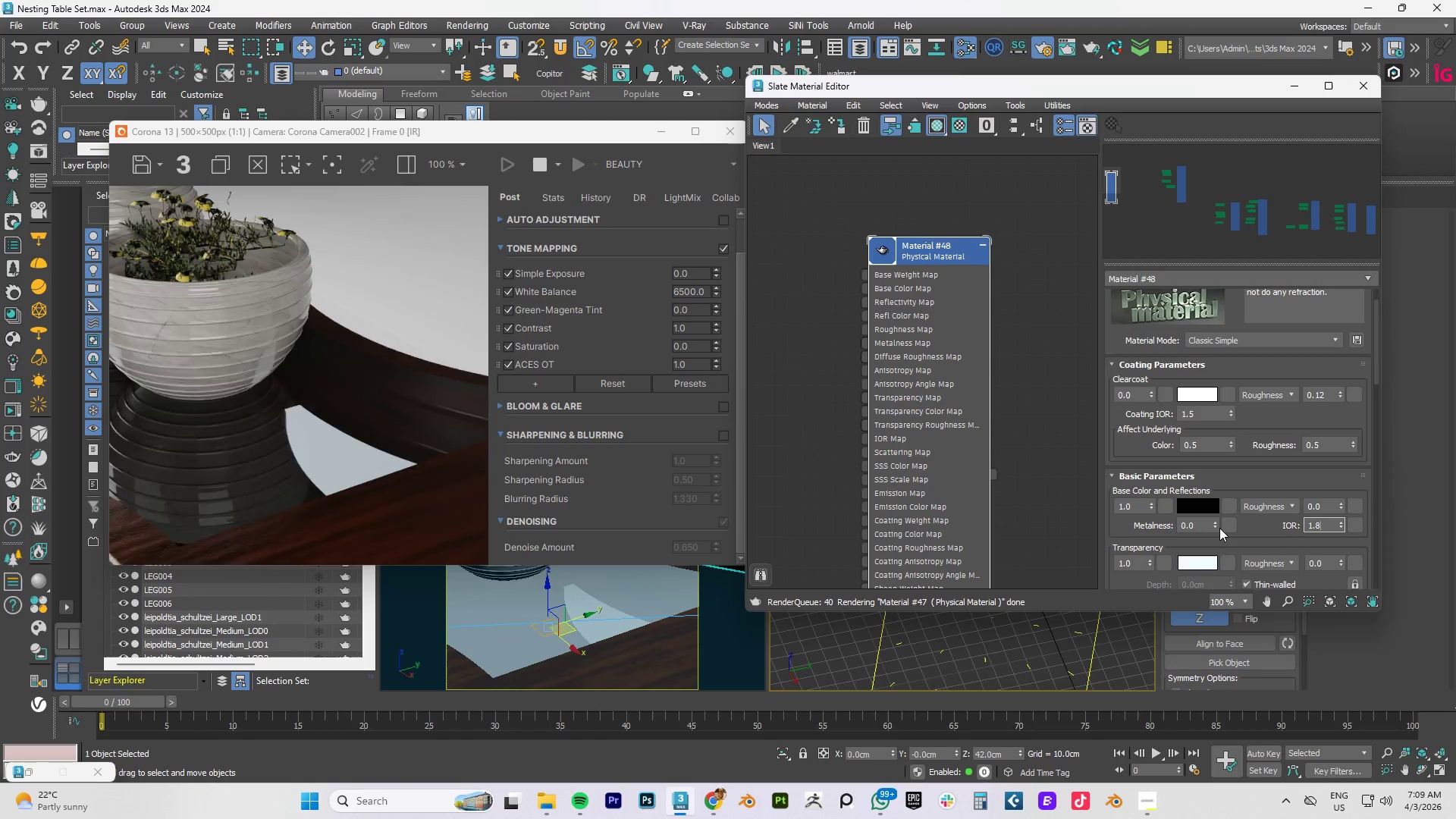 
key(NumpadEnter)
 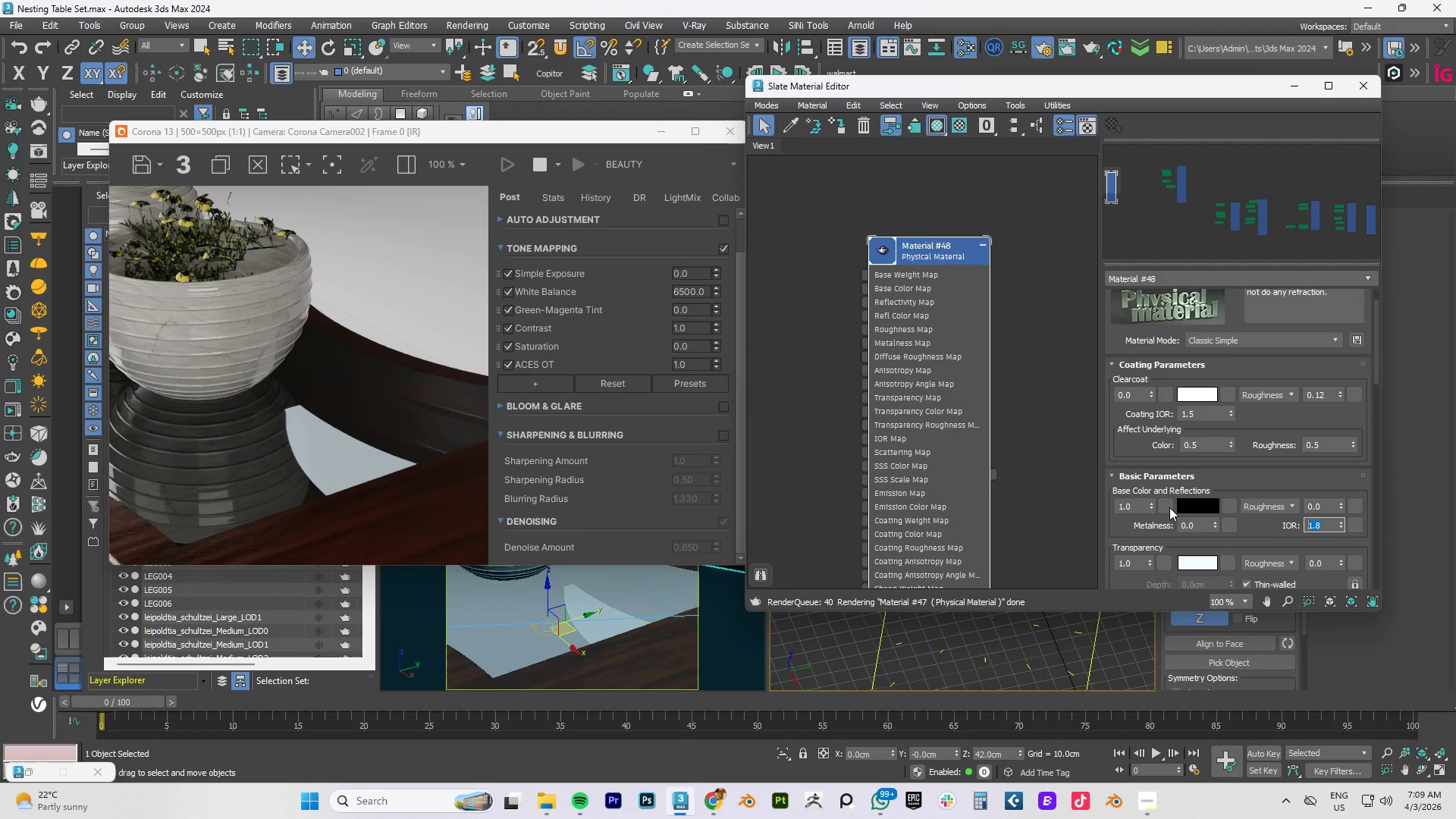 
scroll: coordinate [1266, 514], scroll_direction: down, amount: 3.0
 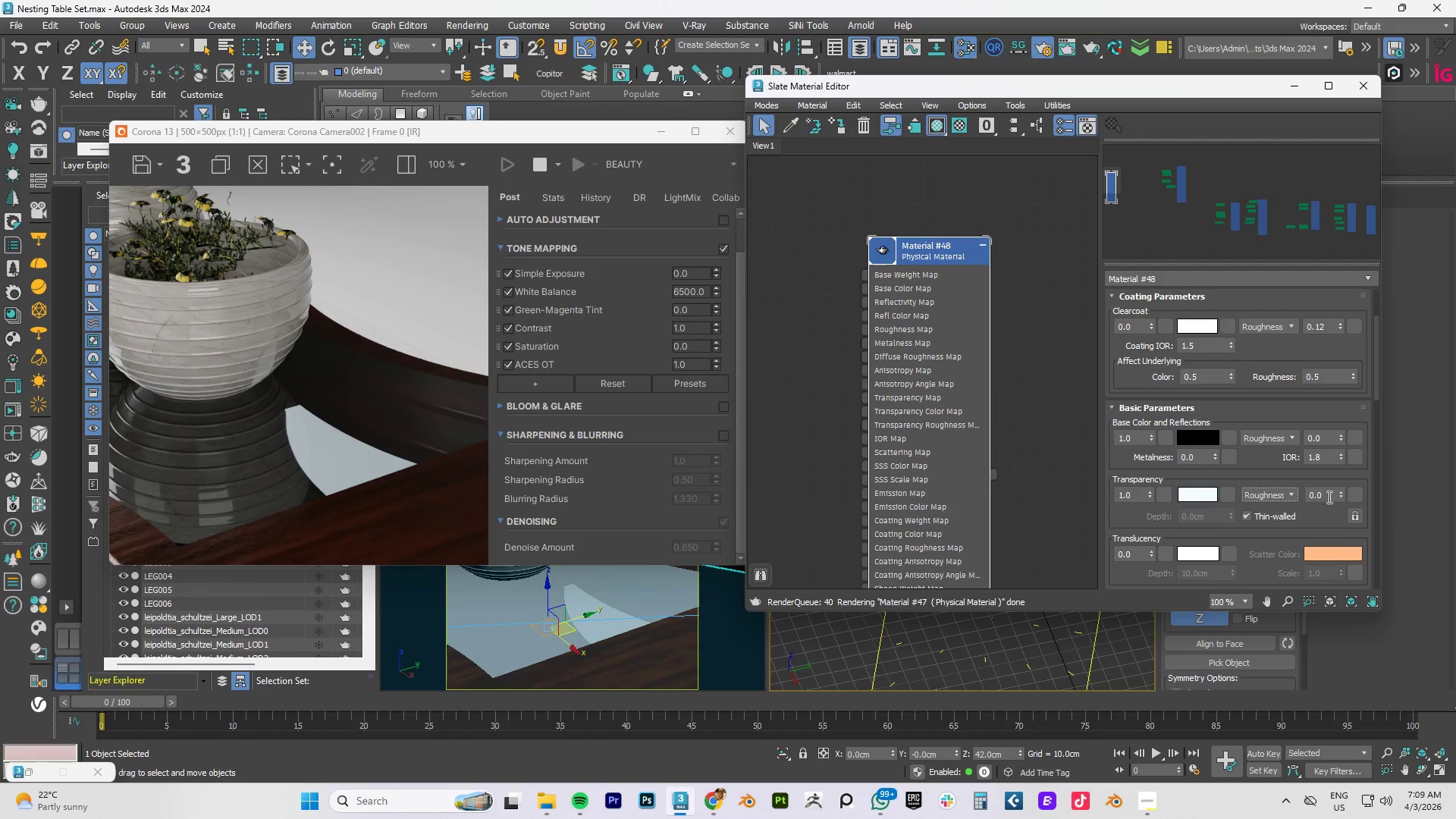 
left_click([1287, 494])
 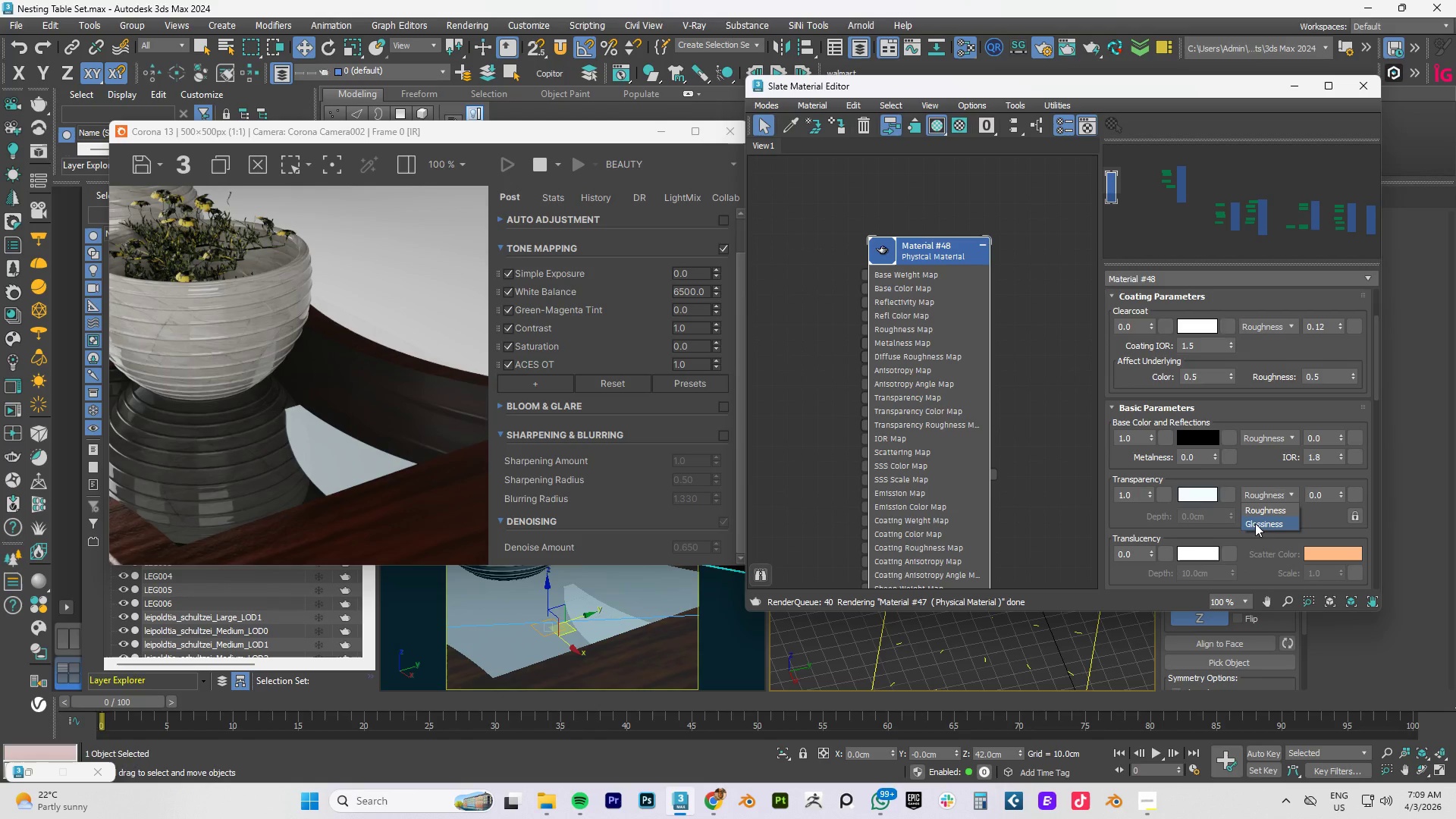 
left_click([1255, 526])
 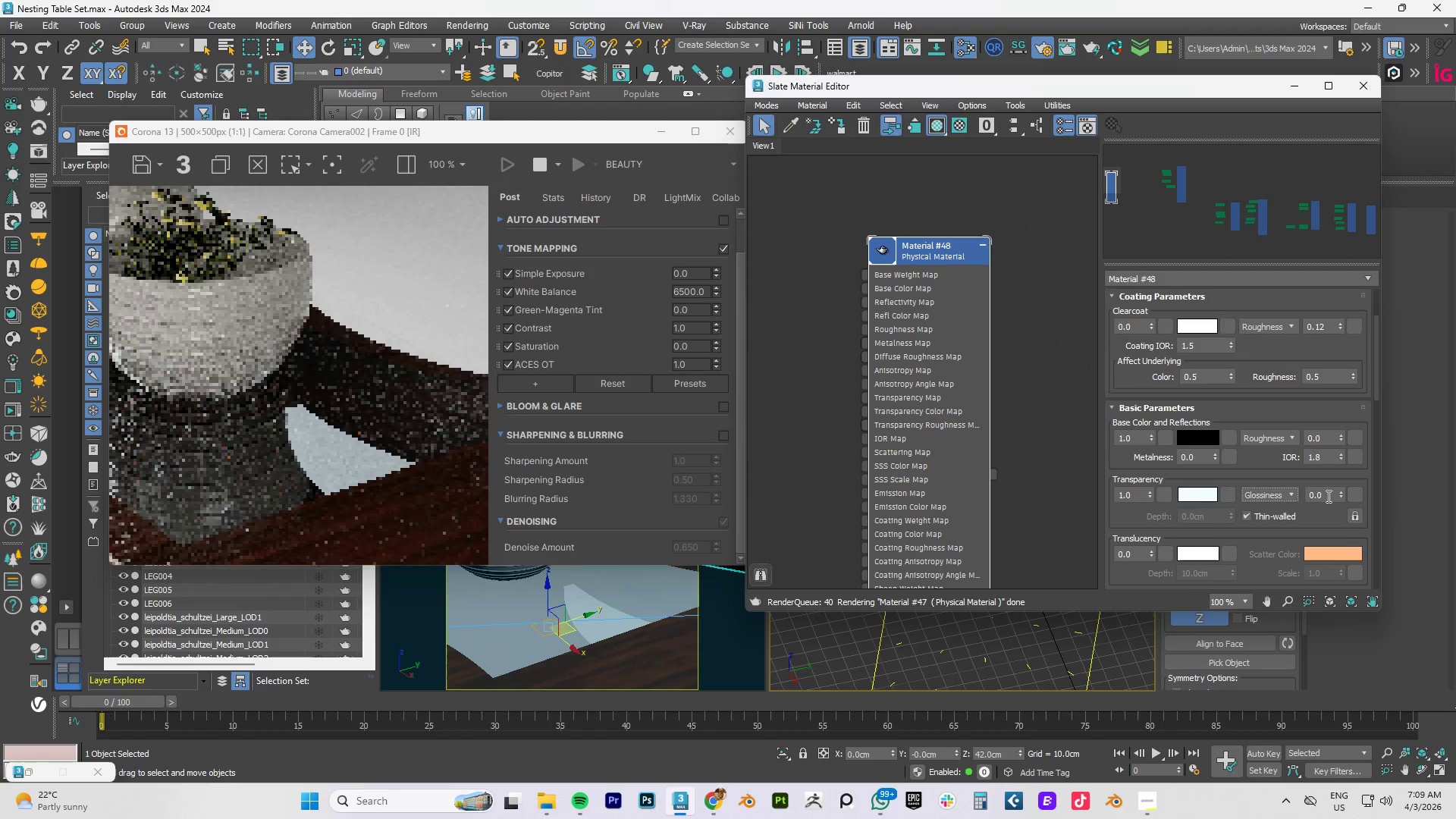 
left_click_drag(start_coordinate=[1329, 494], to_coordinate=[1272, 494])
 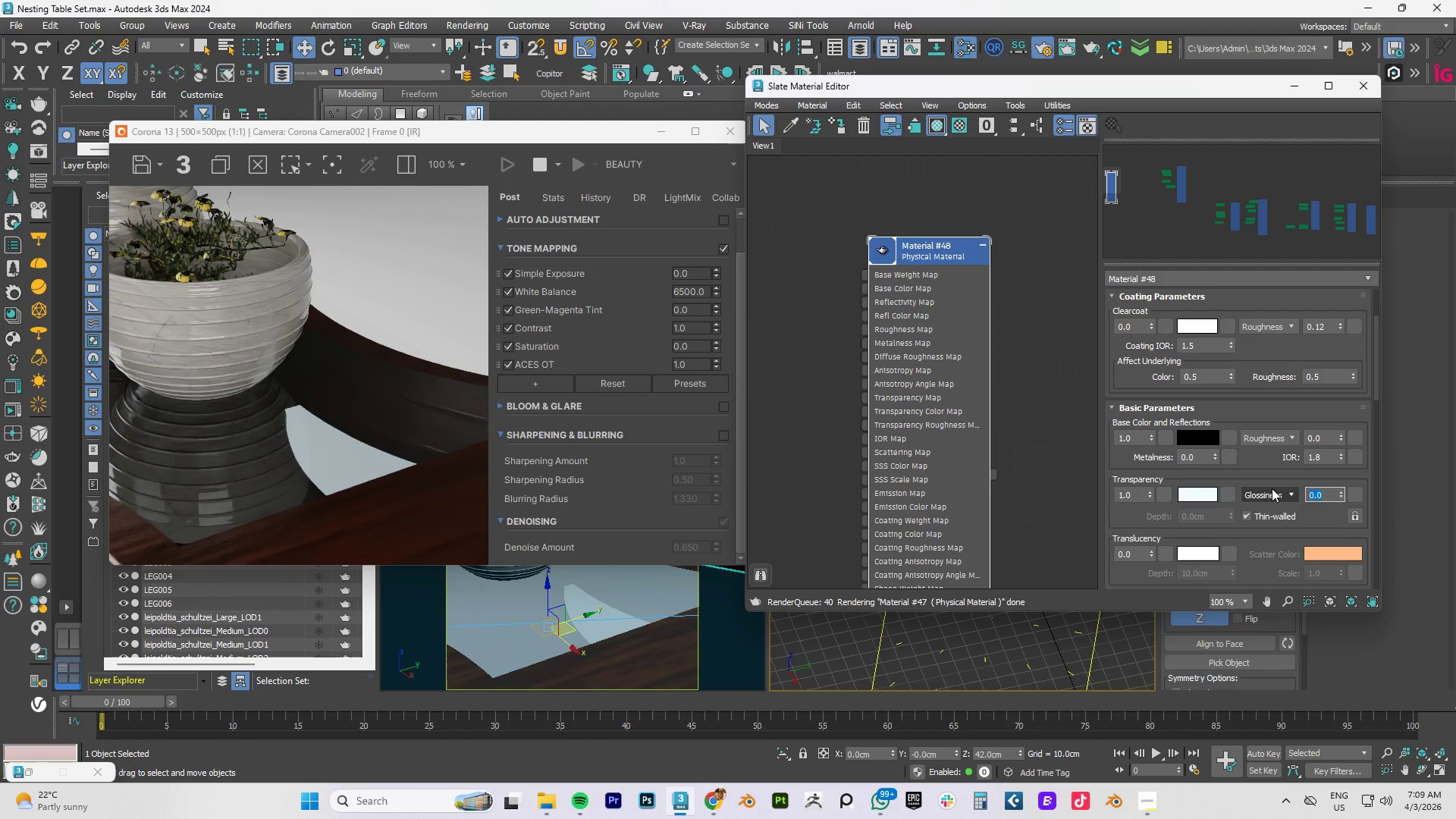 
key(NumpadDecimal)
 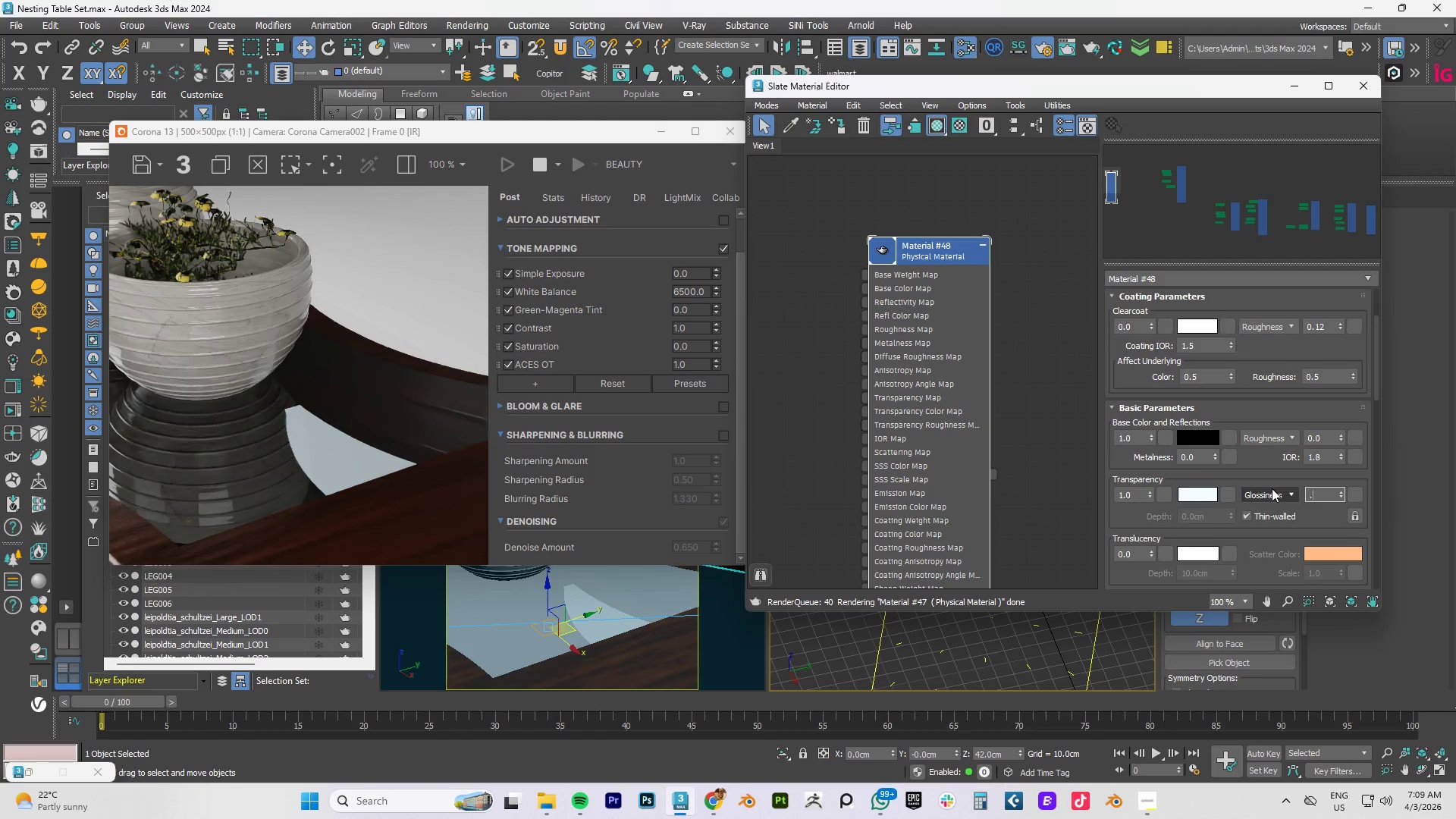 
key(Numpad5)
 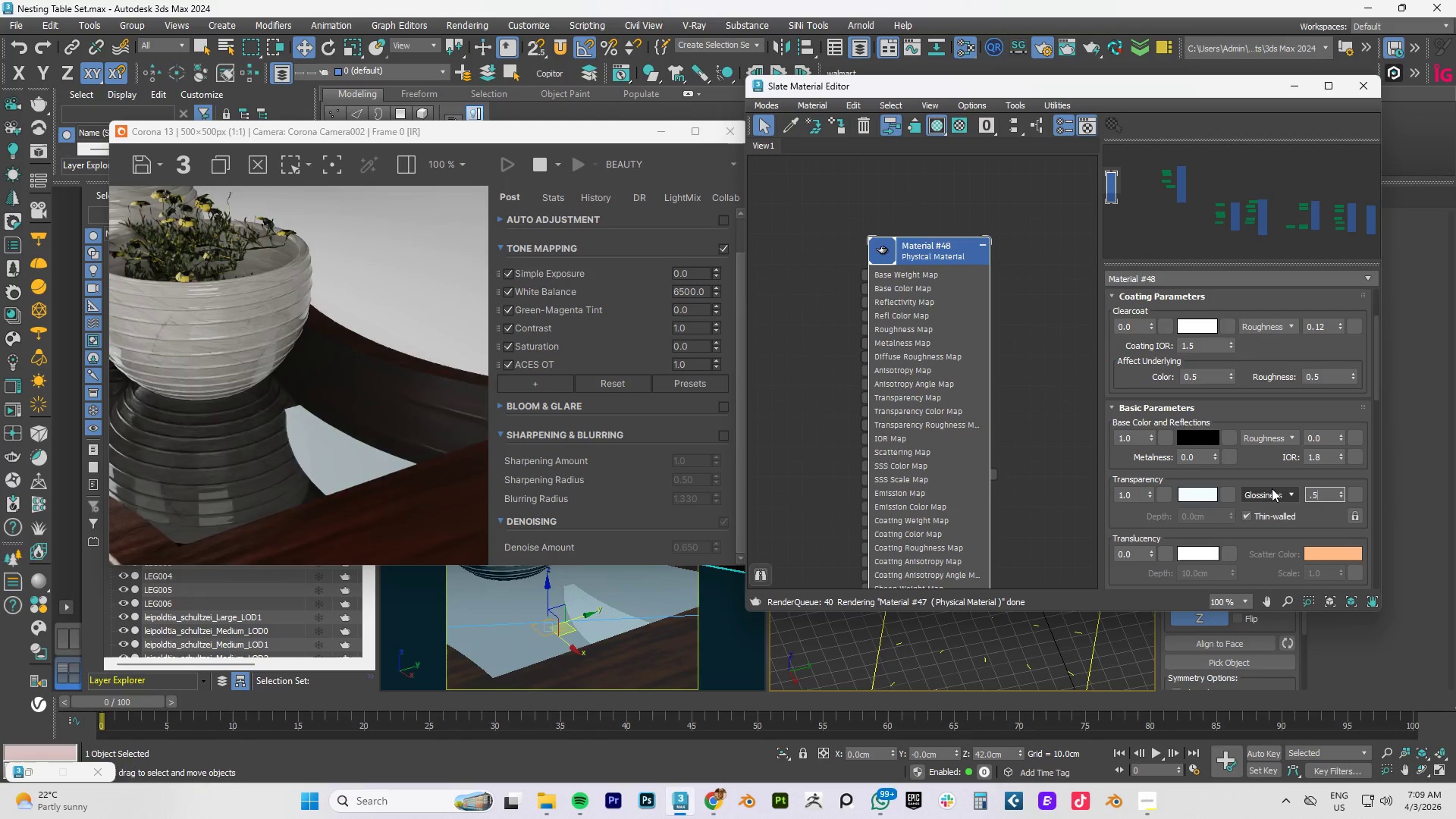 
key(NumpadEnter)
 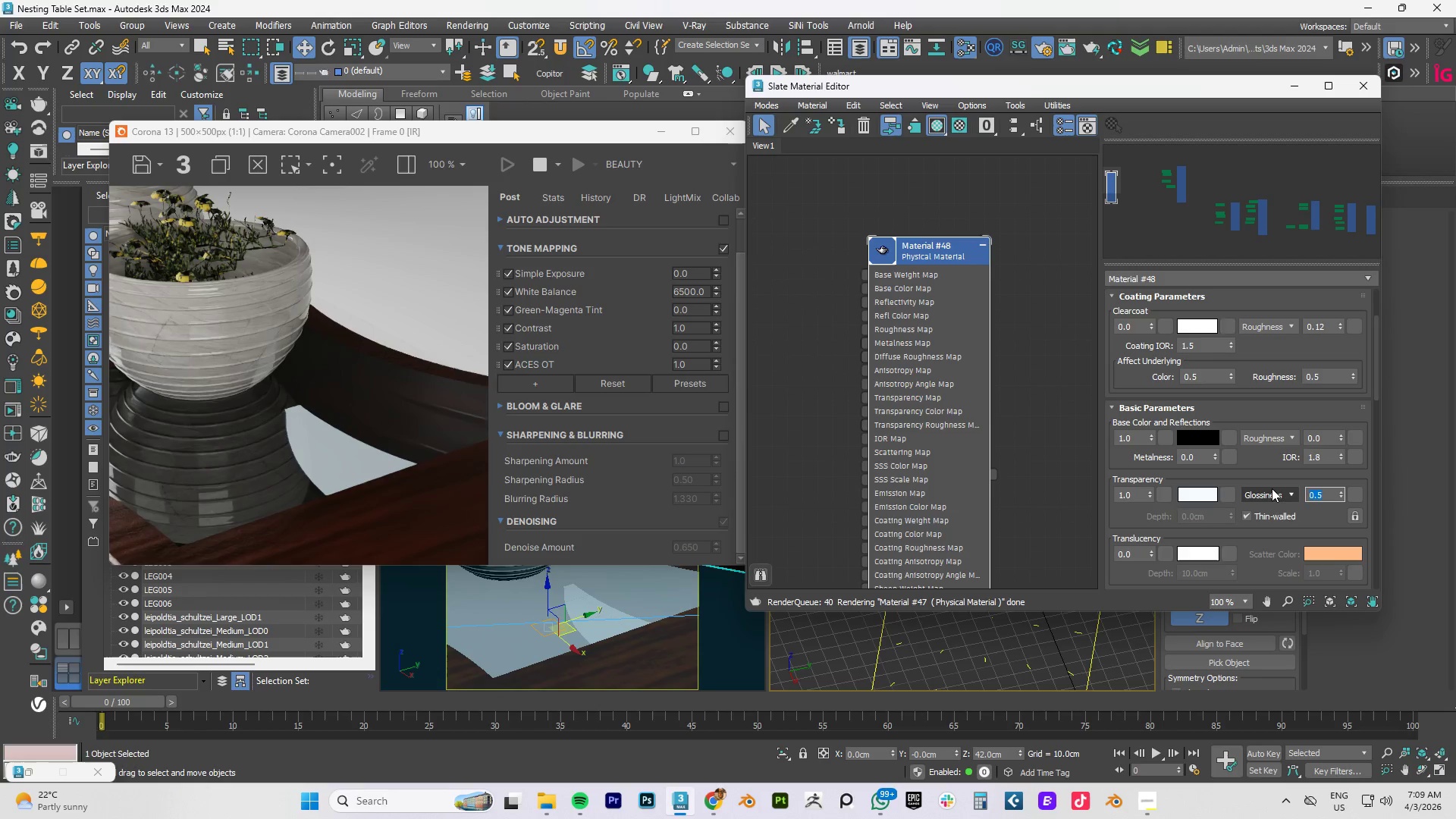 
key(NumpadDecimal)
 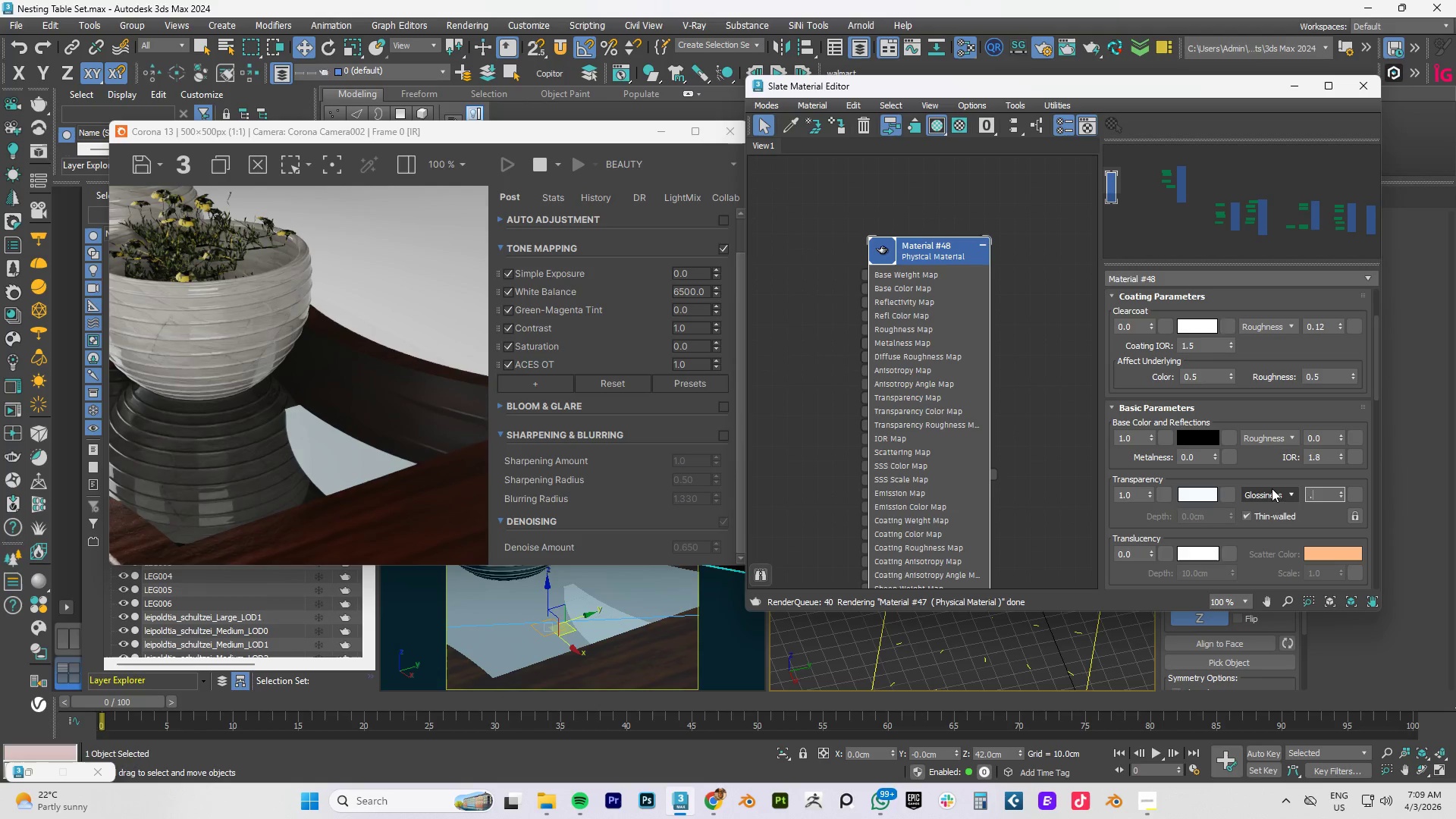 
key(Numpad6)
 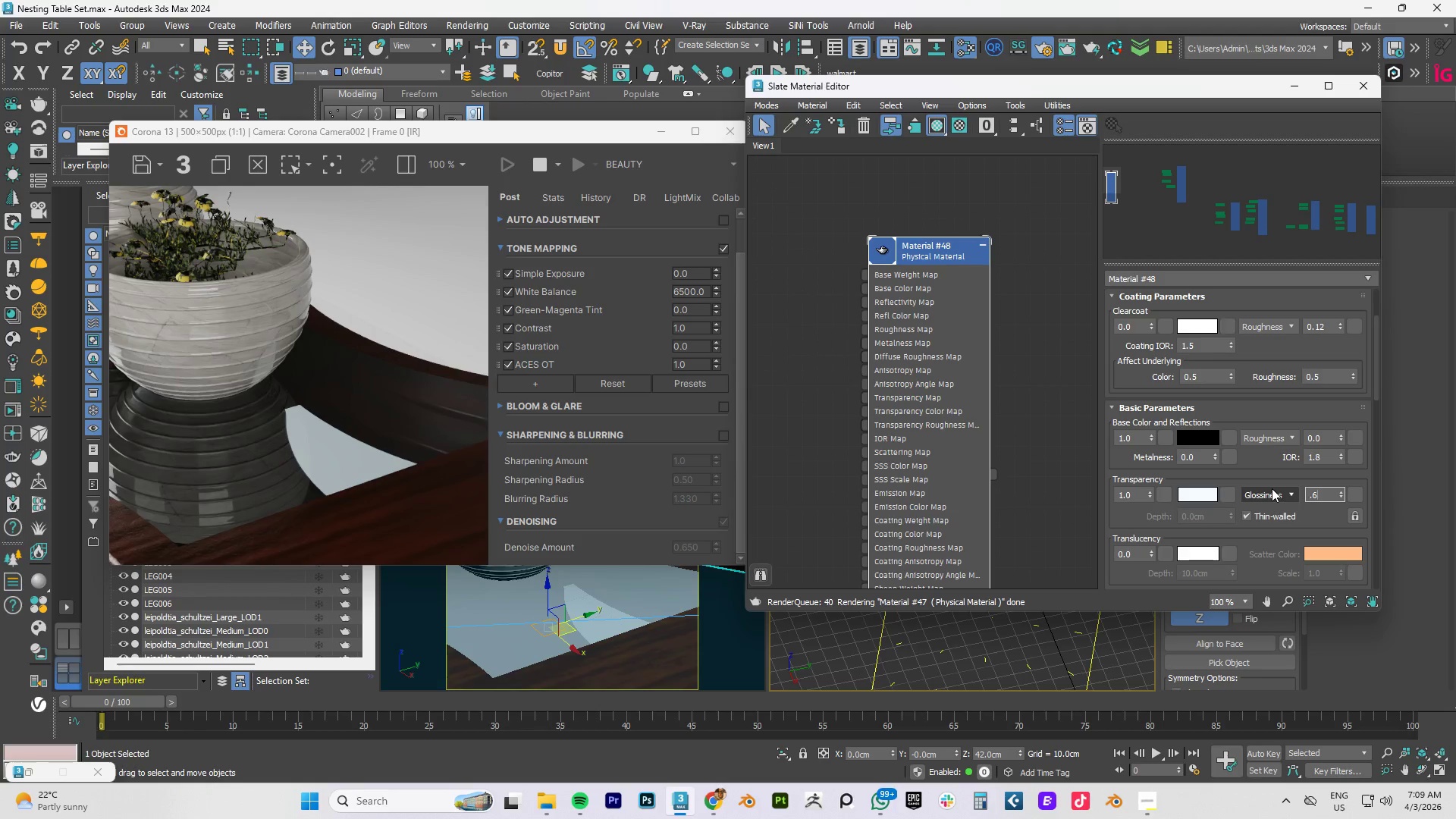 
key(Numpad5)
 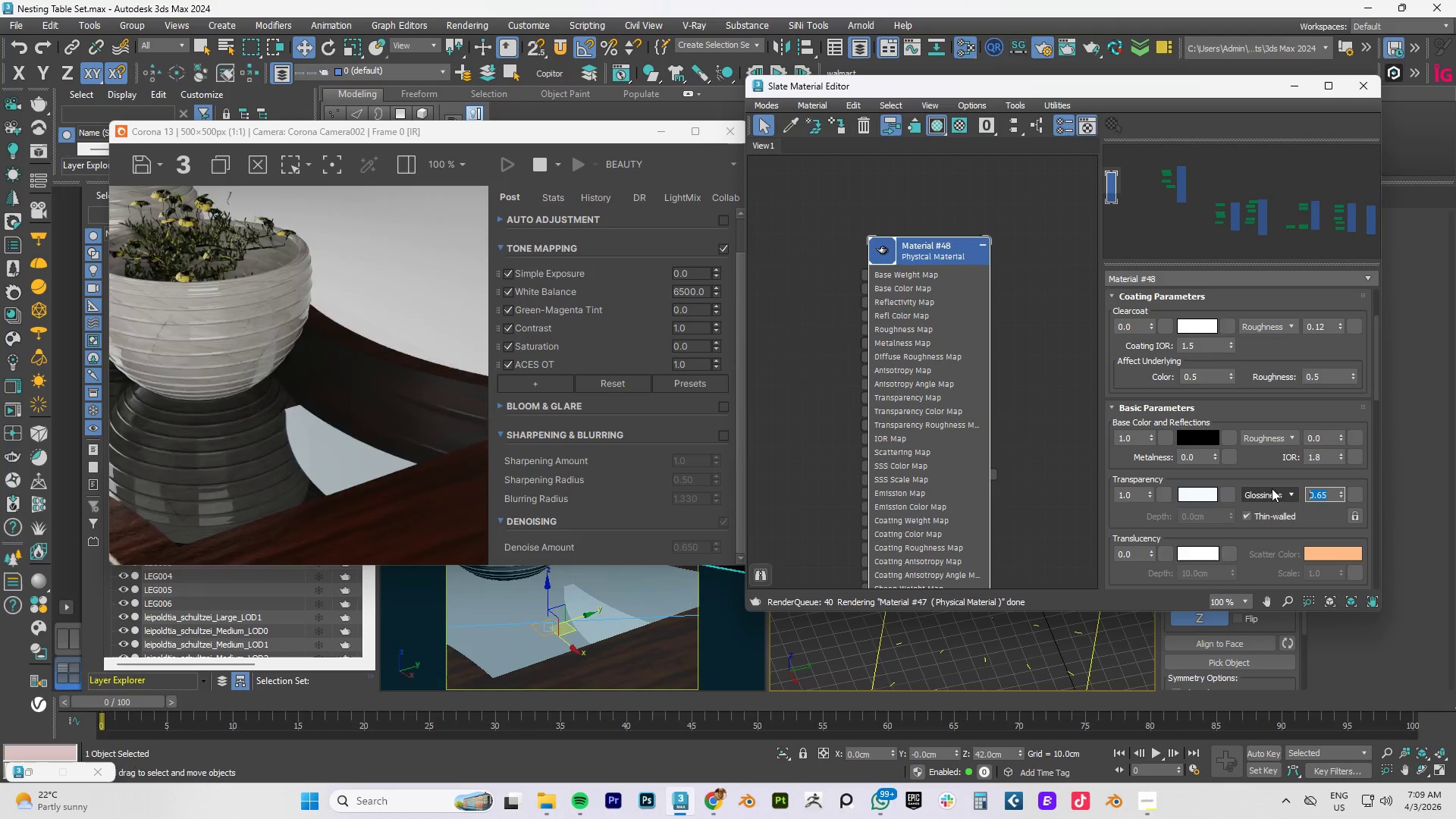 
key(NumpadEnter)
 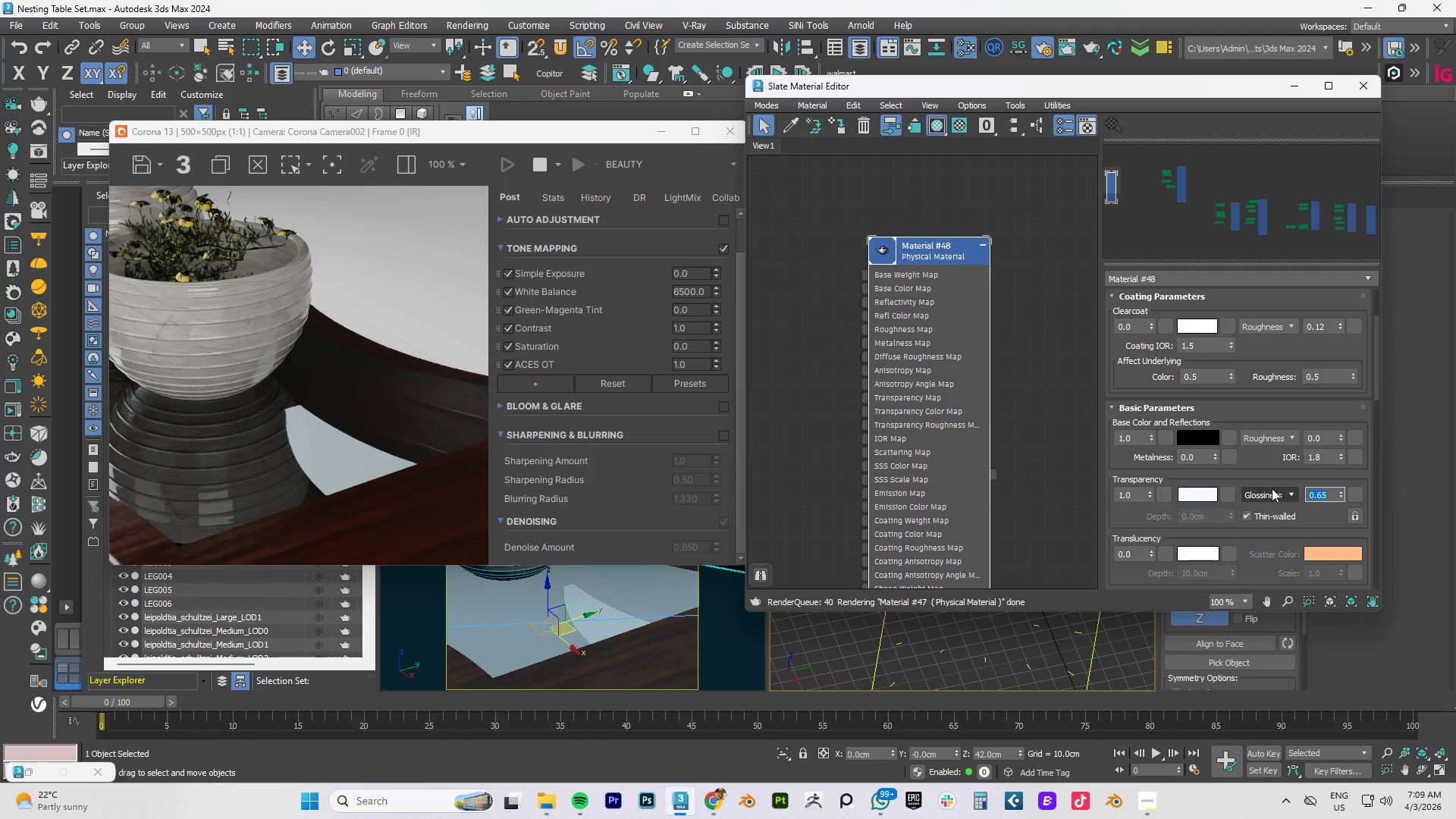 
scroll: coordinate [299, 403], scroll_direction: down, amount: 2.0
 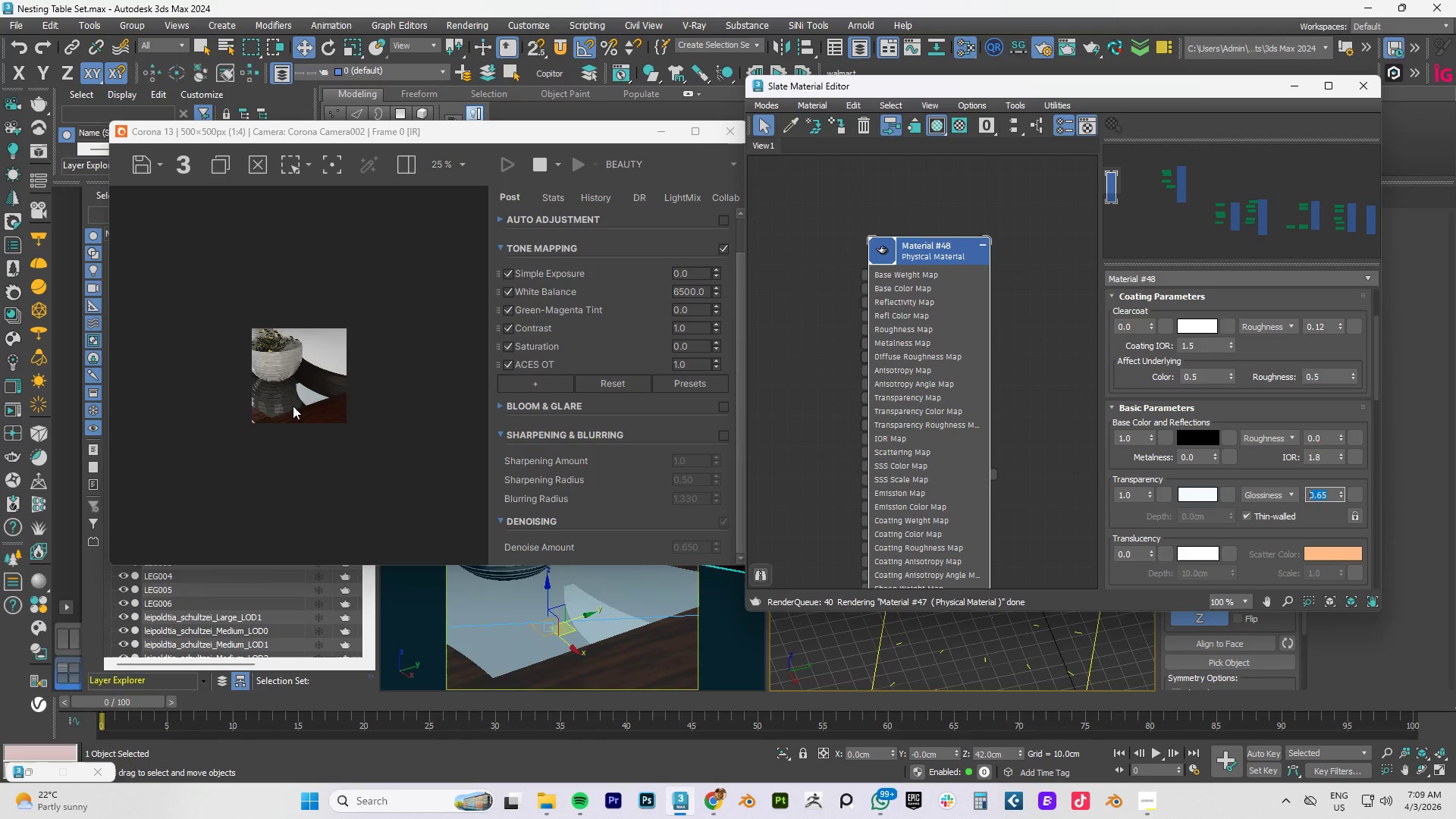 
scroll: coordinate [293, 406], scroll_direction: up, amount: 2.0
 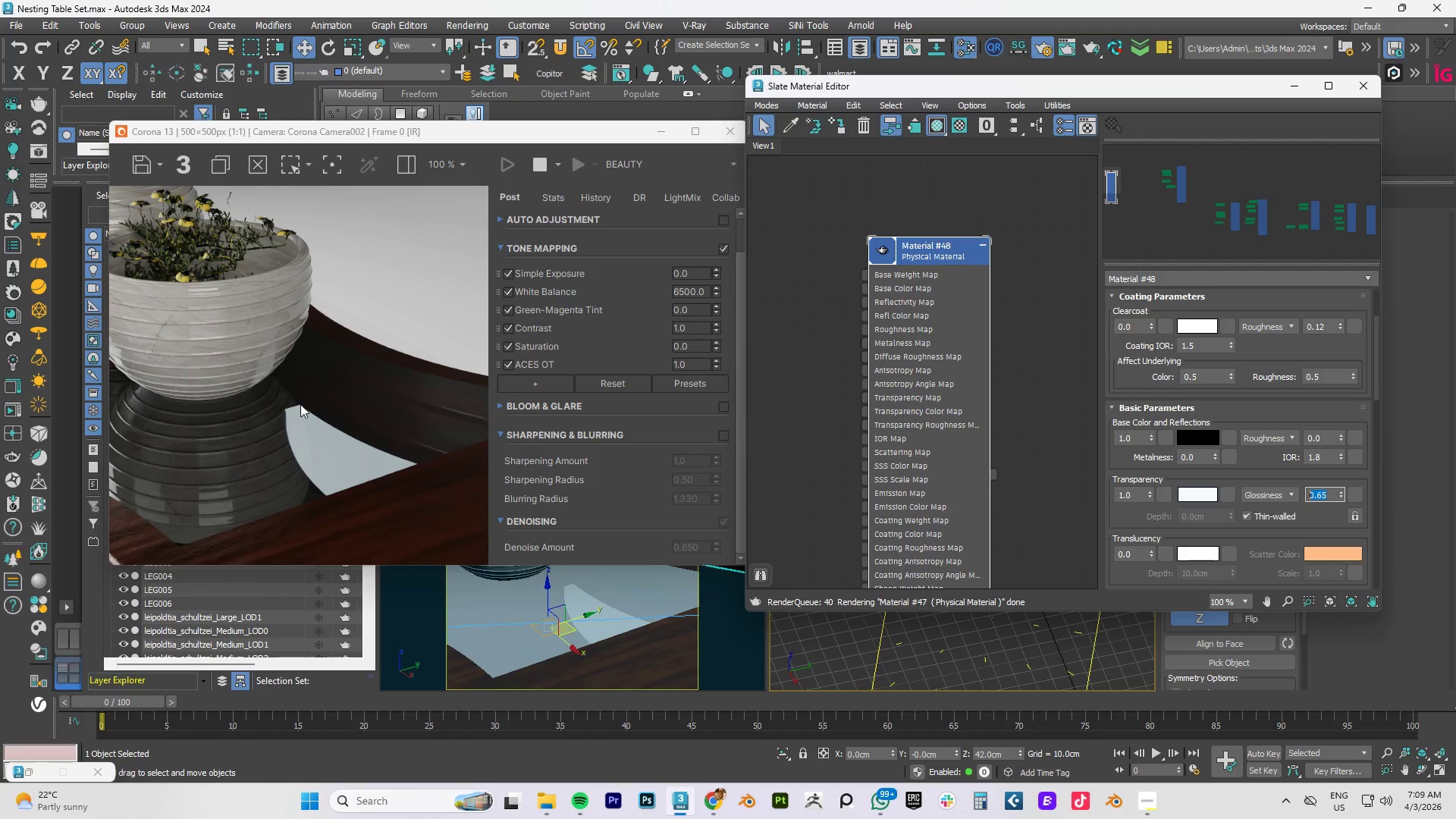 
scroll: coordinate [366, 398], scroll_direction: down, amount: 3.0
 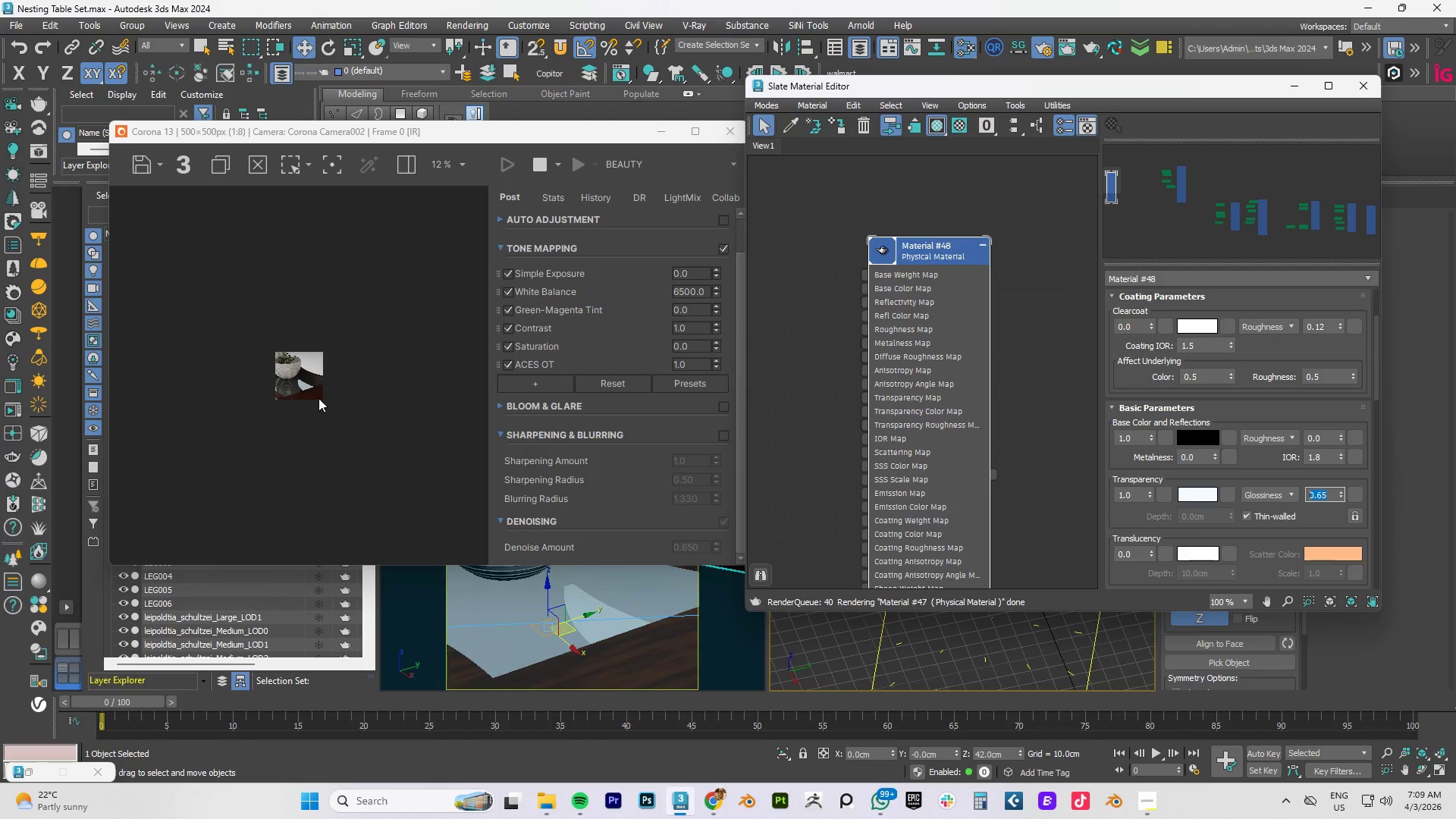 
scroll: coordinate [308, 398], scroll_direction: up, amount: 1.0
 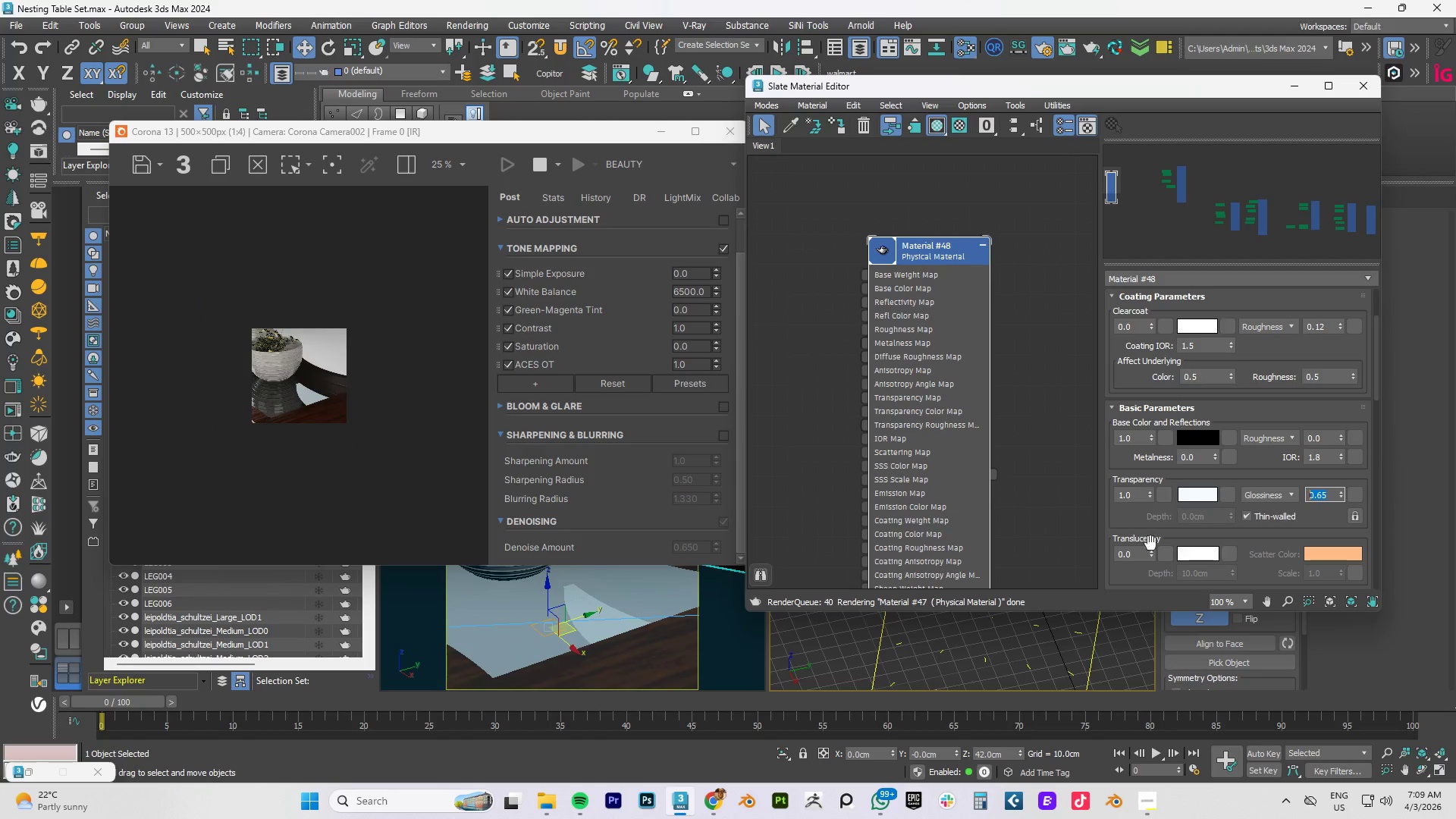 
scroll: coordinate [1166, 521], scroll_direction: down, amount: 6.0
 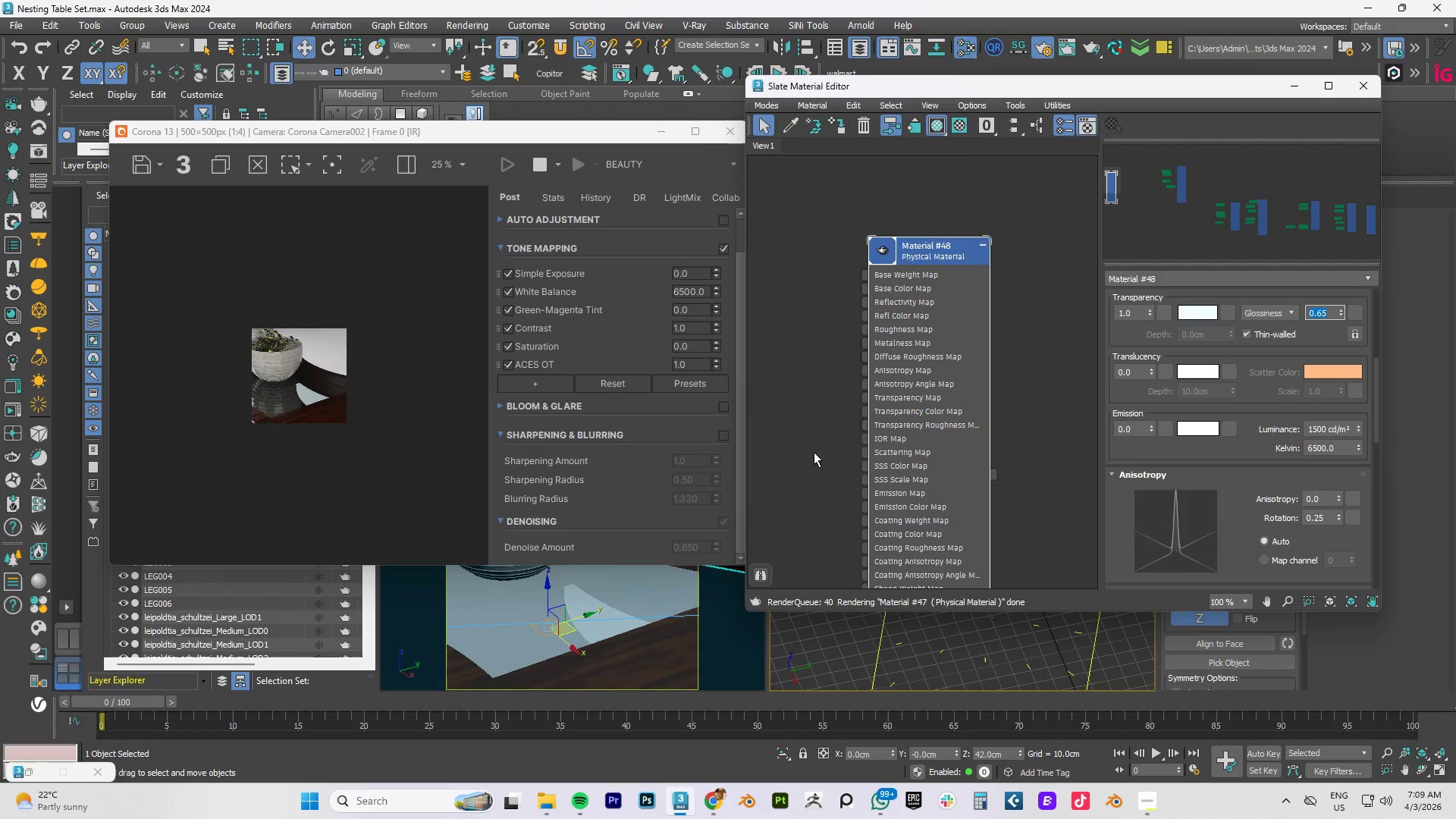 
scroll: coordinate [325, 438], scroll_direction: up, amount: 3.0
 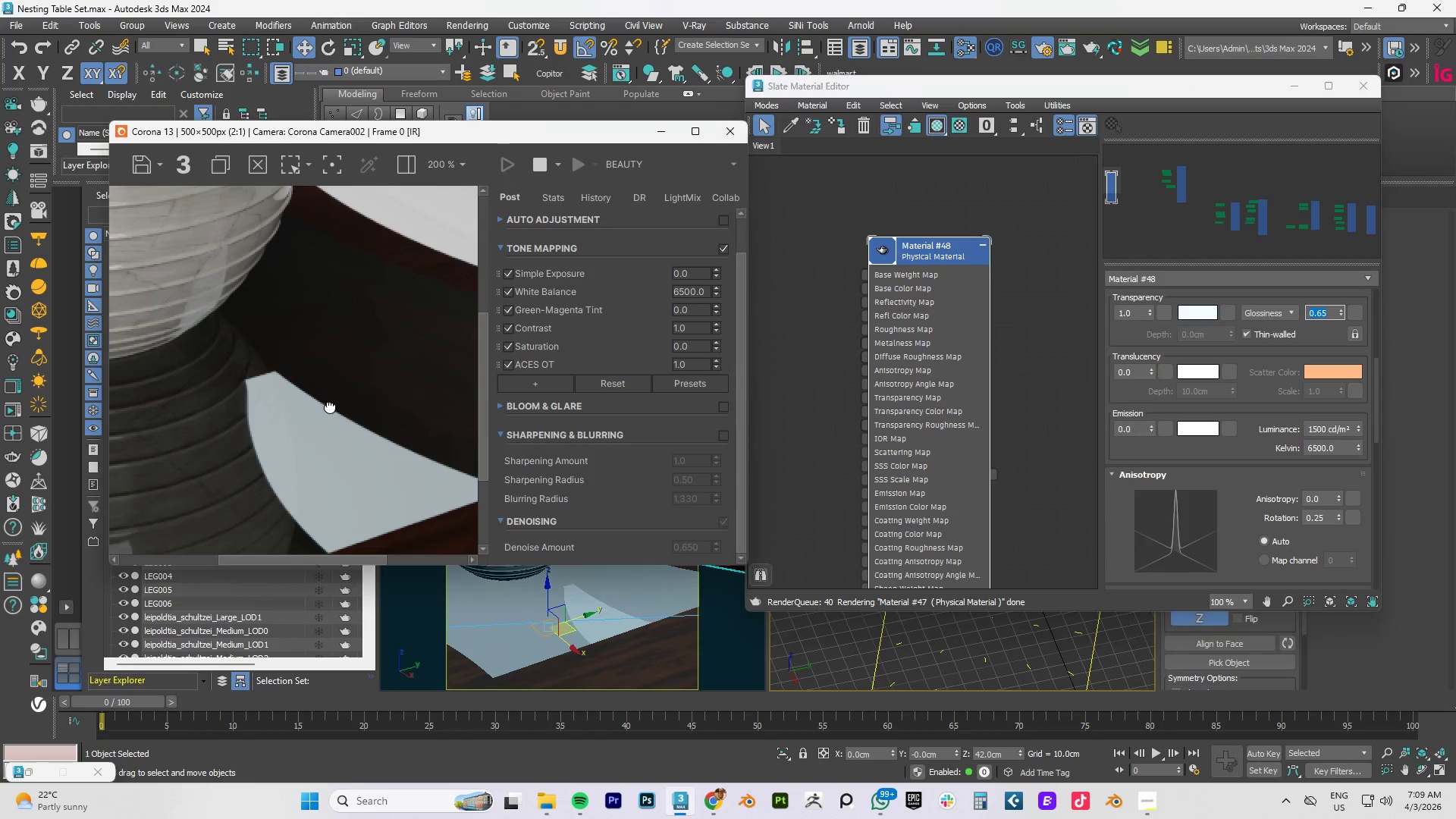 
scroll: coordinate [319, 414], scroll_direction: down, amount: 3.0
 